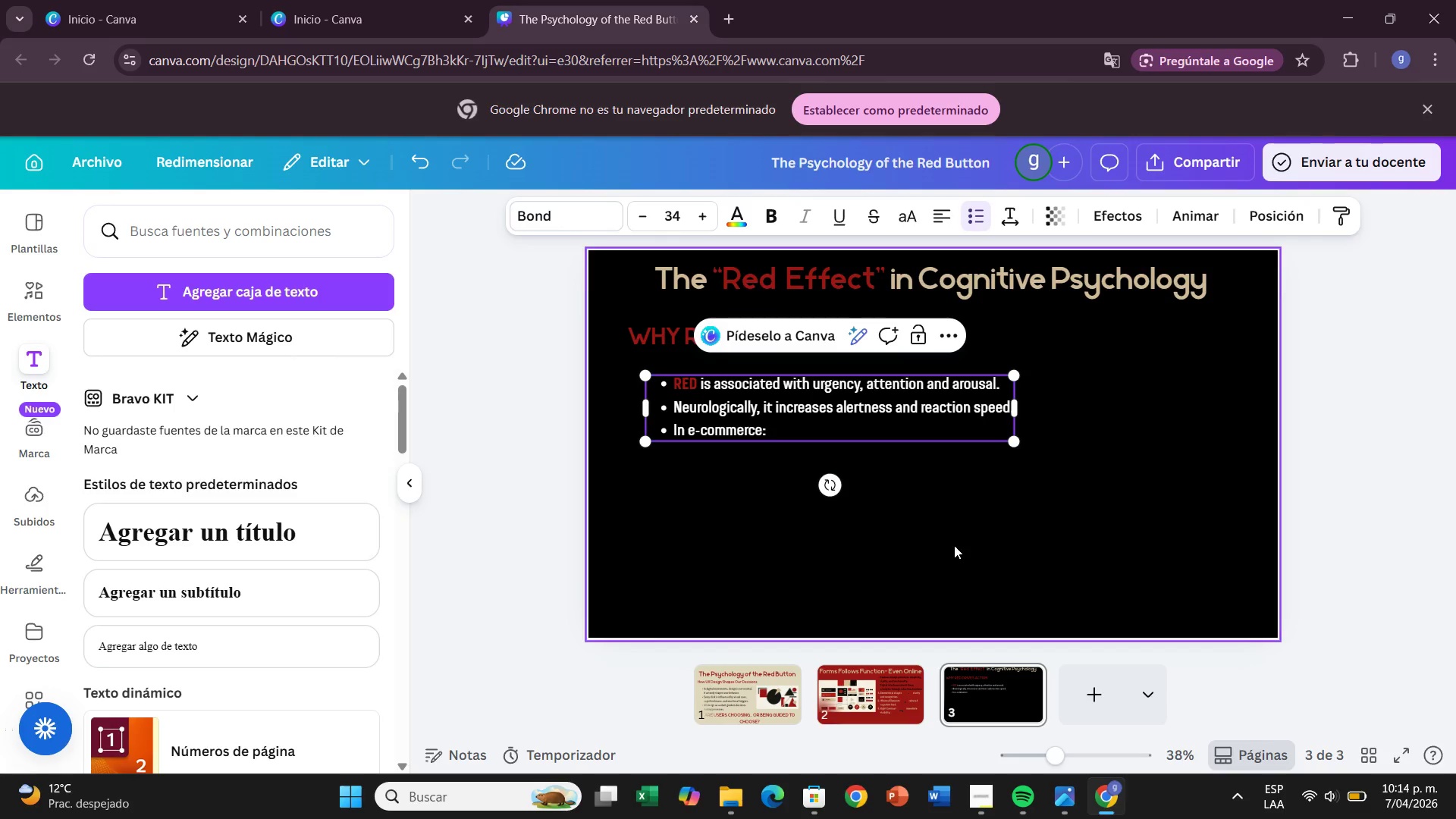 
left_click([957, 547])
 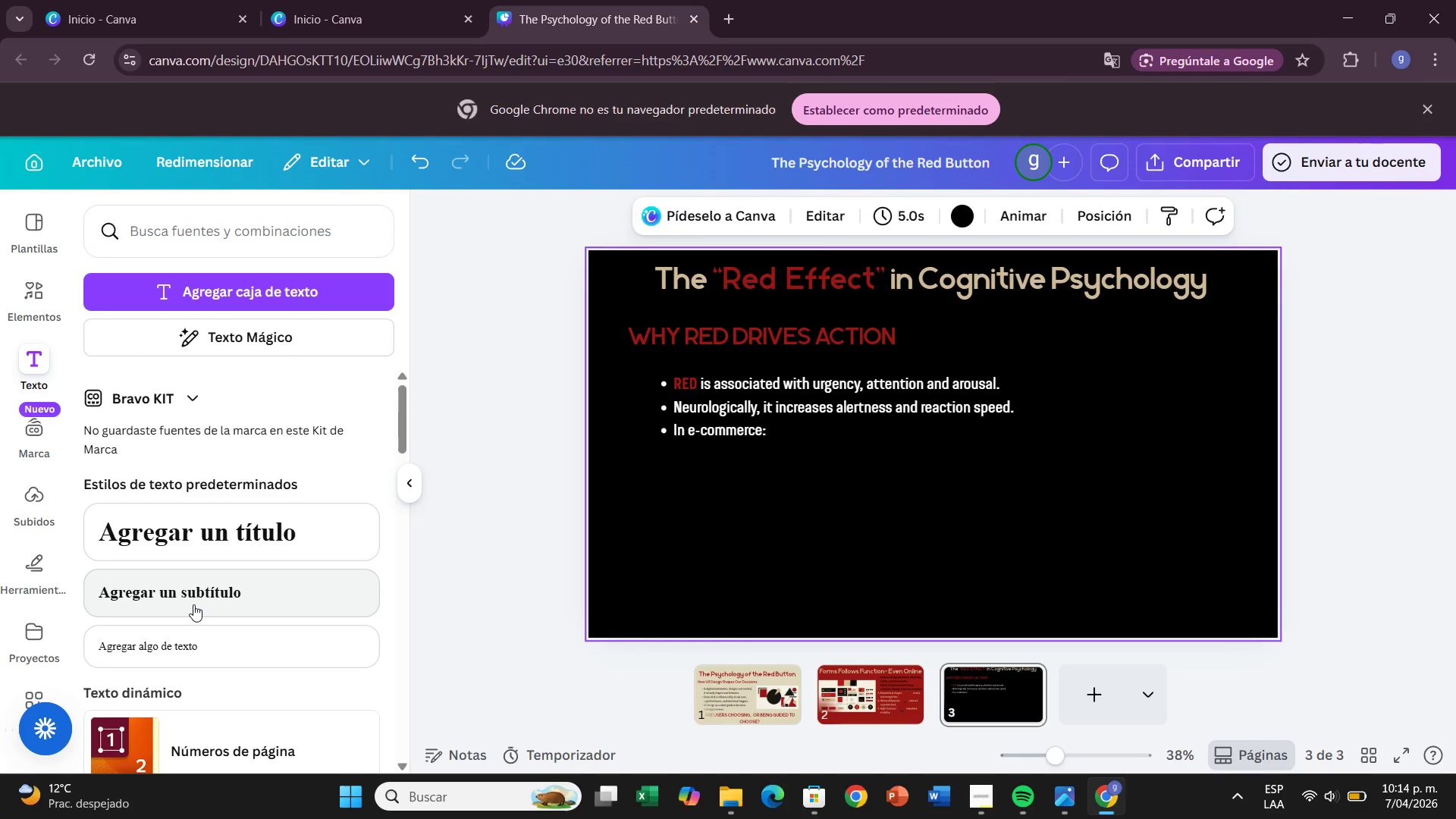 
left_click([194, 654])
 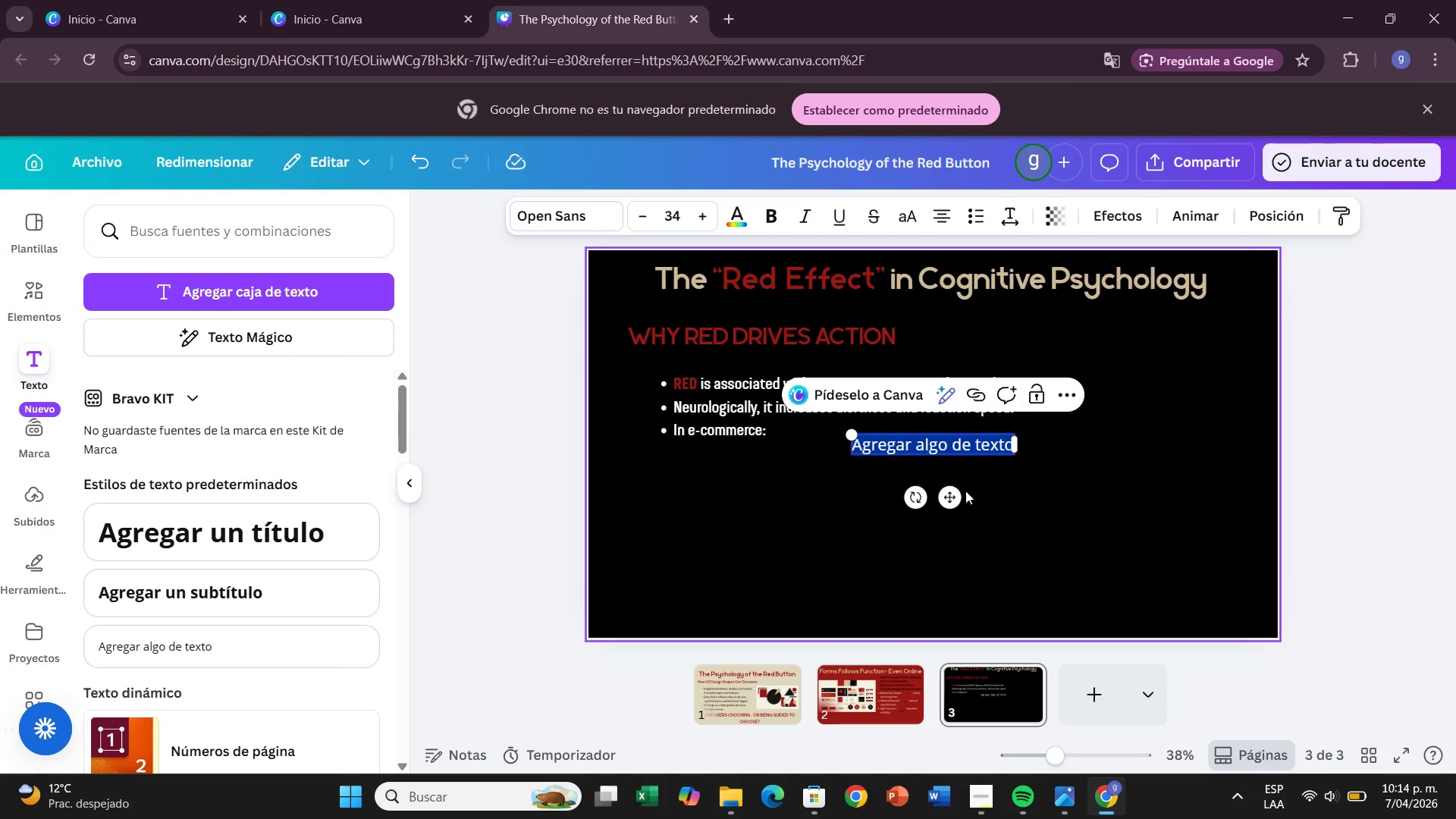 
left_click_drag(start_coordinate=[946, 495], to_coordinate=[766, 510])
 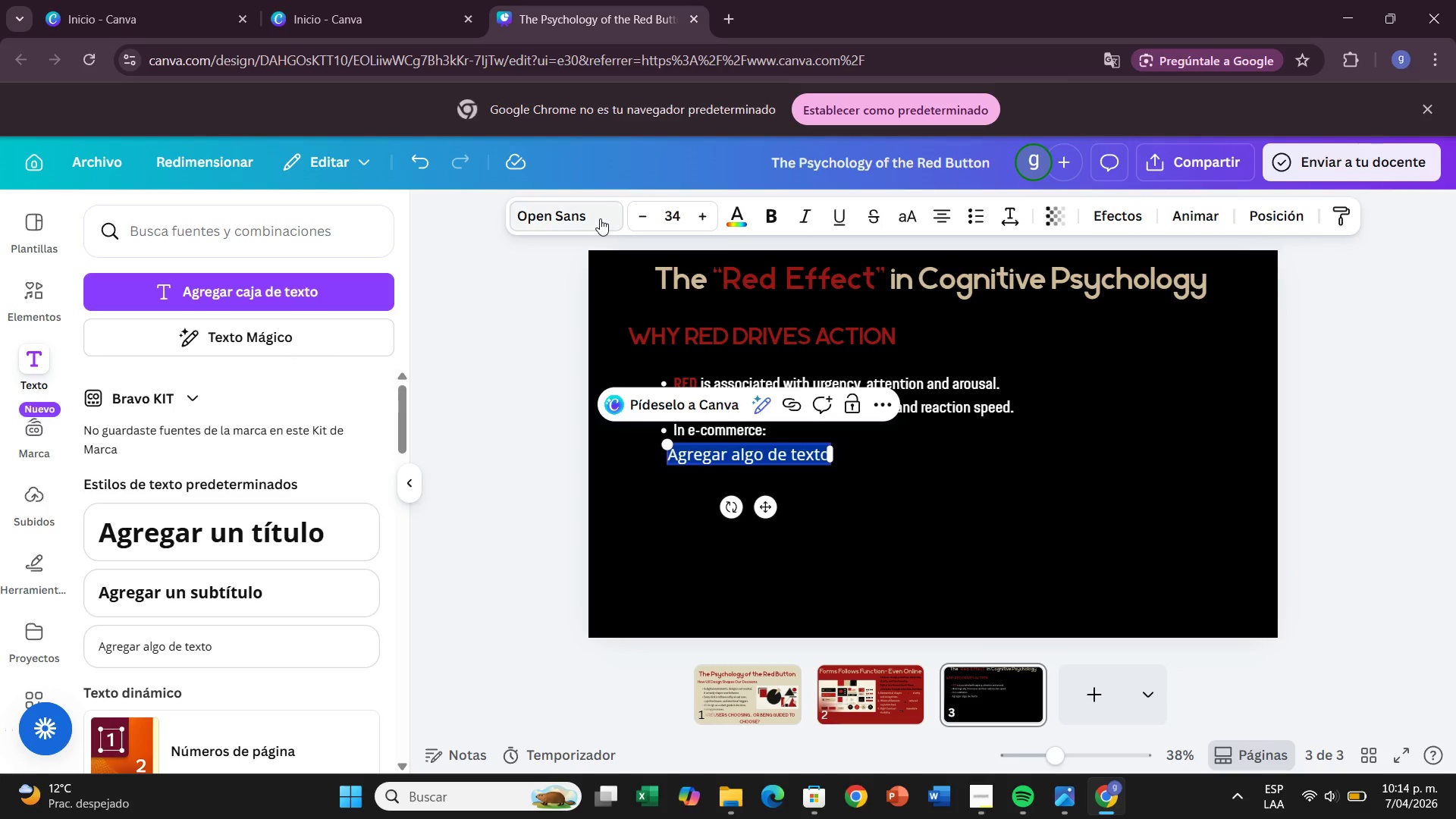 
left_click([599, 218])
 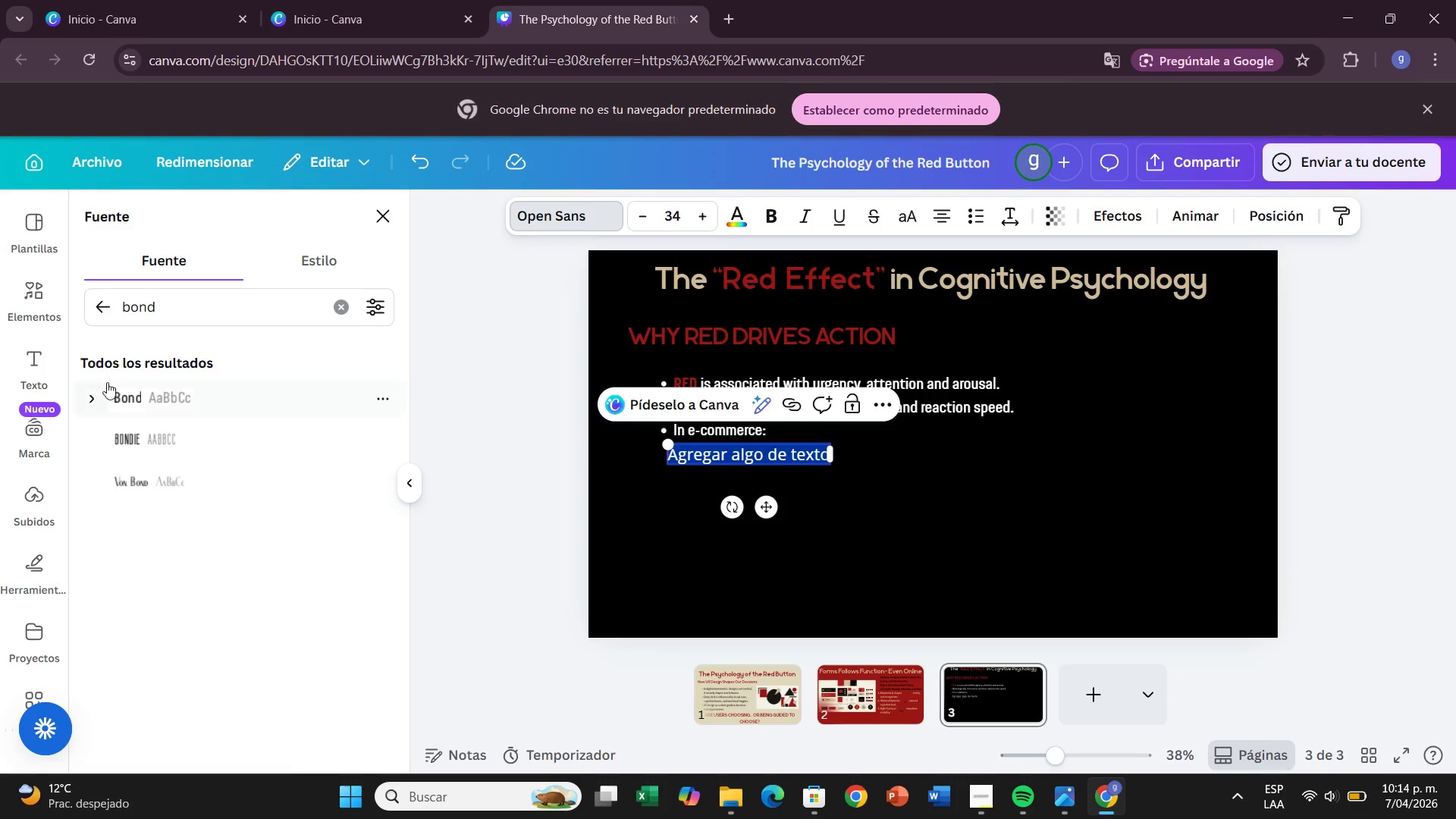 
left_click([138, 388])
 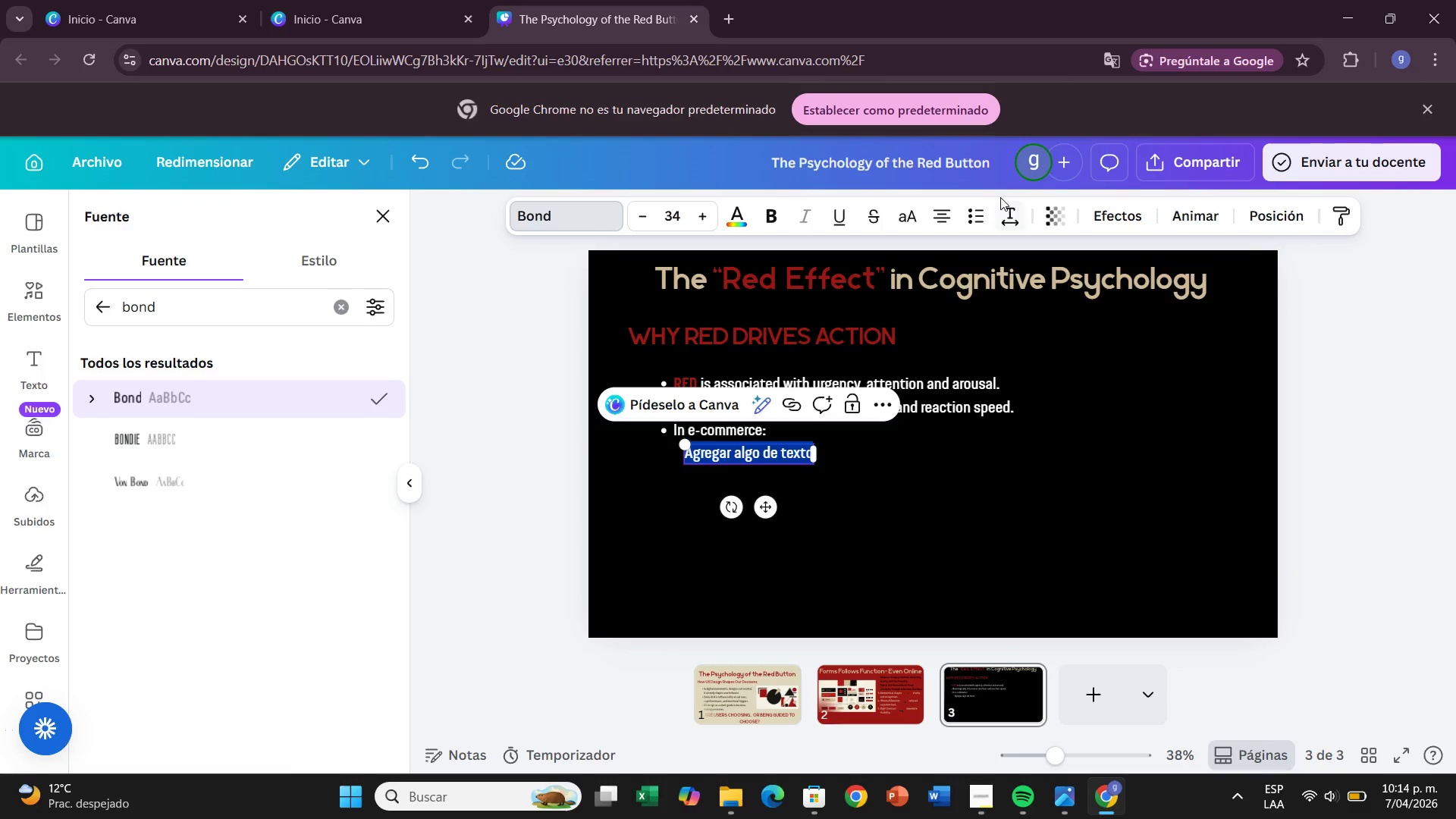 
left_click([981, 206])
 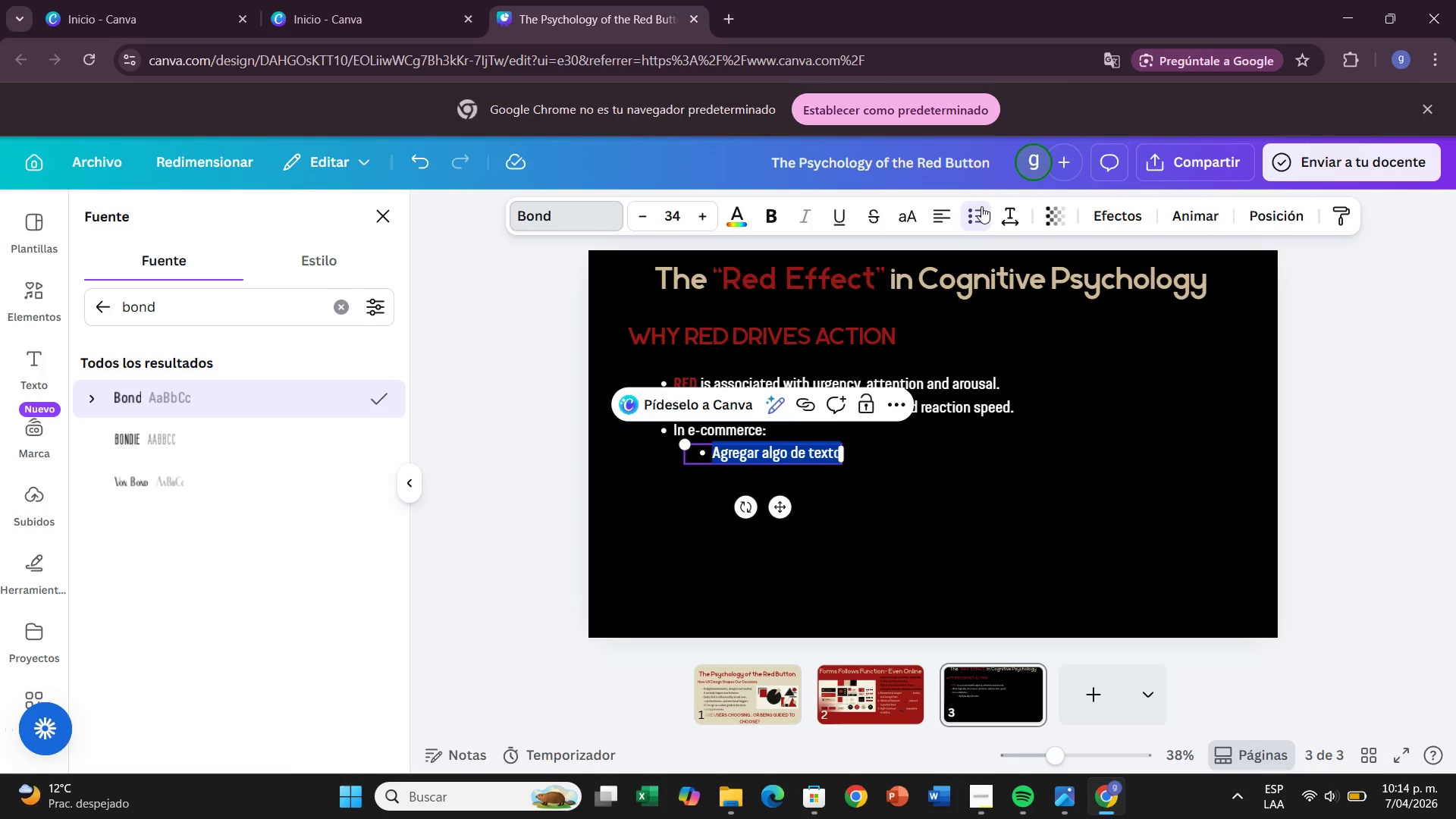 
left_click([981, 206])
 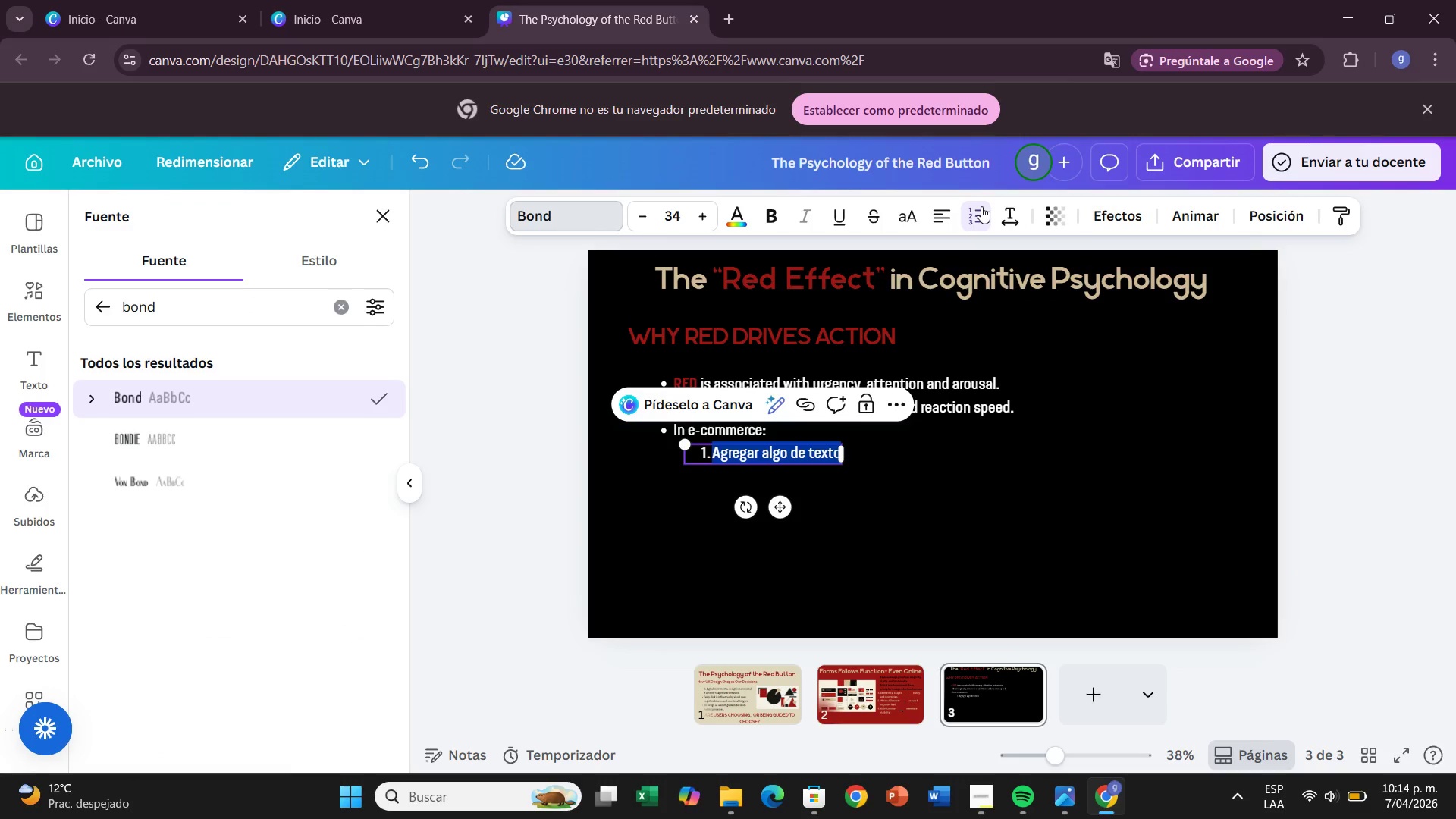 
left_click([981, 206])
 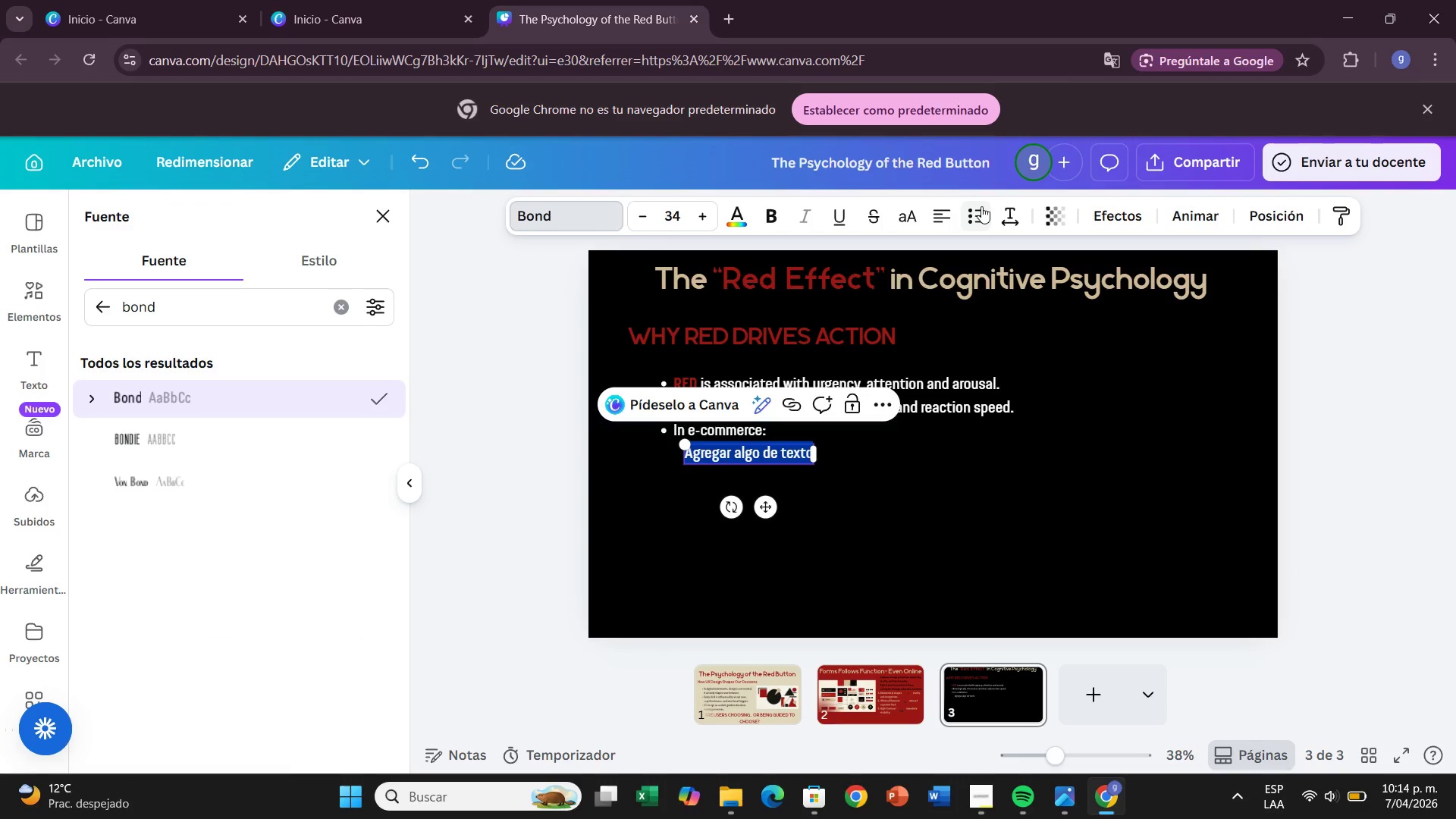 
left_click([981, 206])
 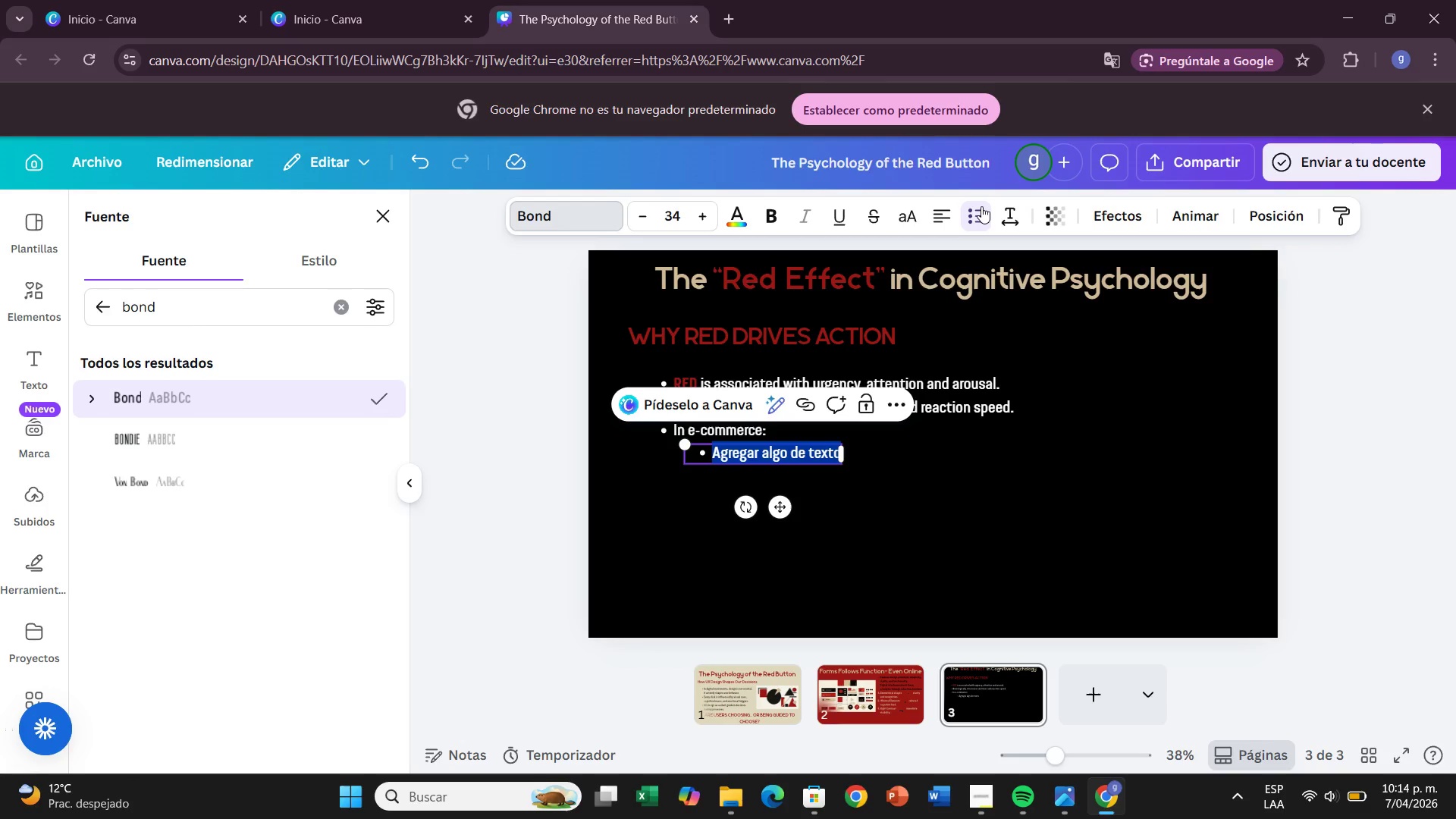 
left_click([981, 206])
 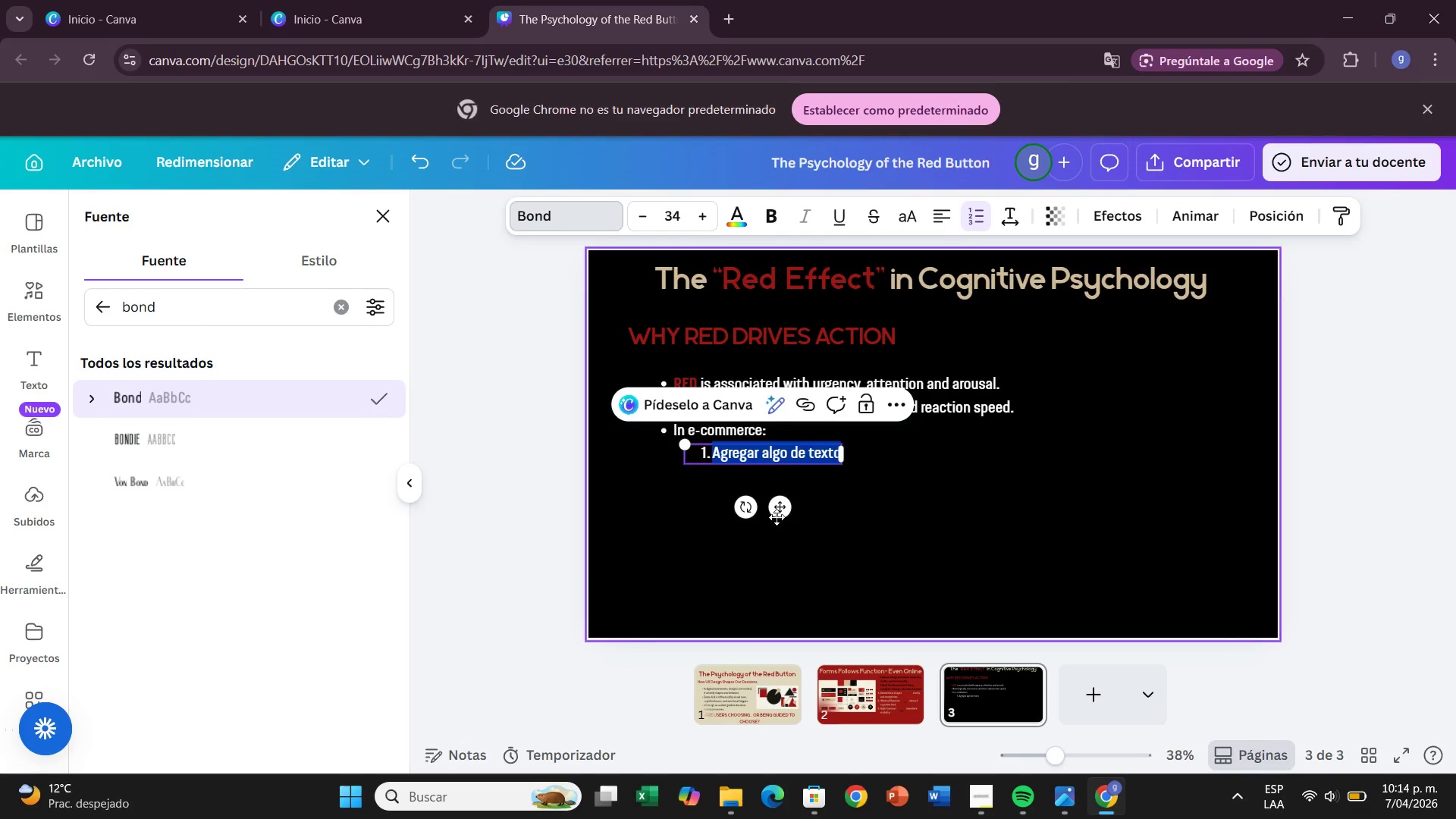 
left_click_drag(start_coordinate=[780, 513], to_coordinate=[780, 519])
 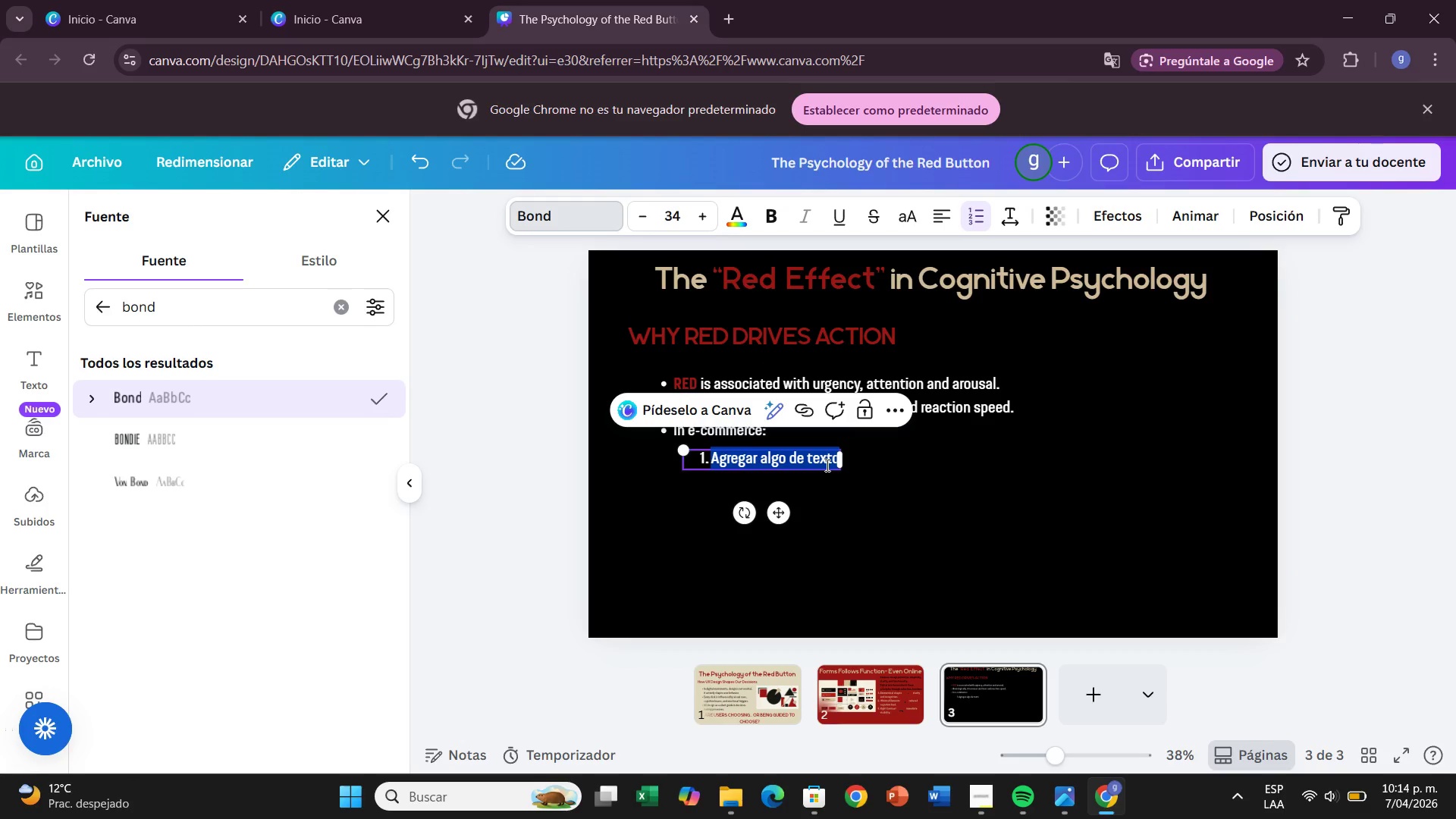 
key(Backspace)
 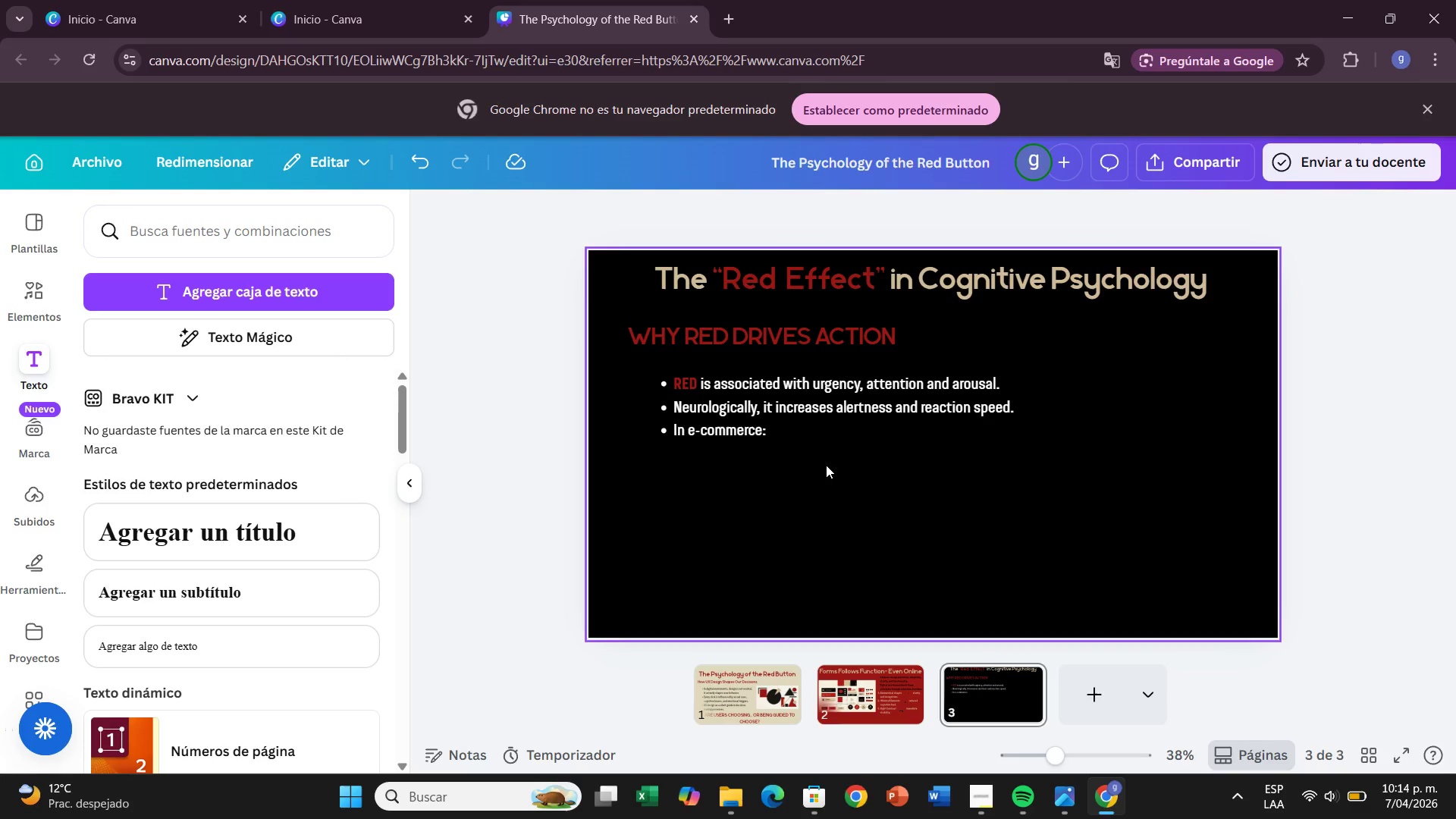 
key(Control+ControlLeft)
 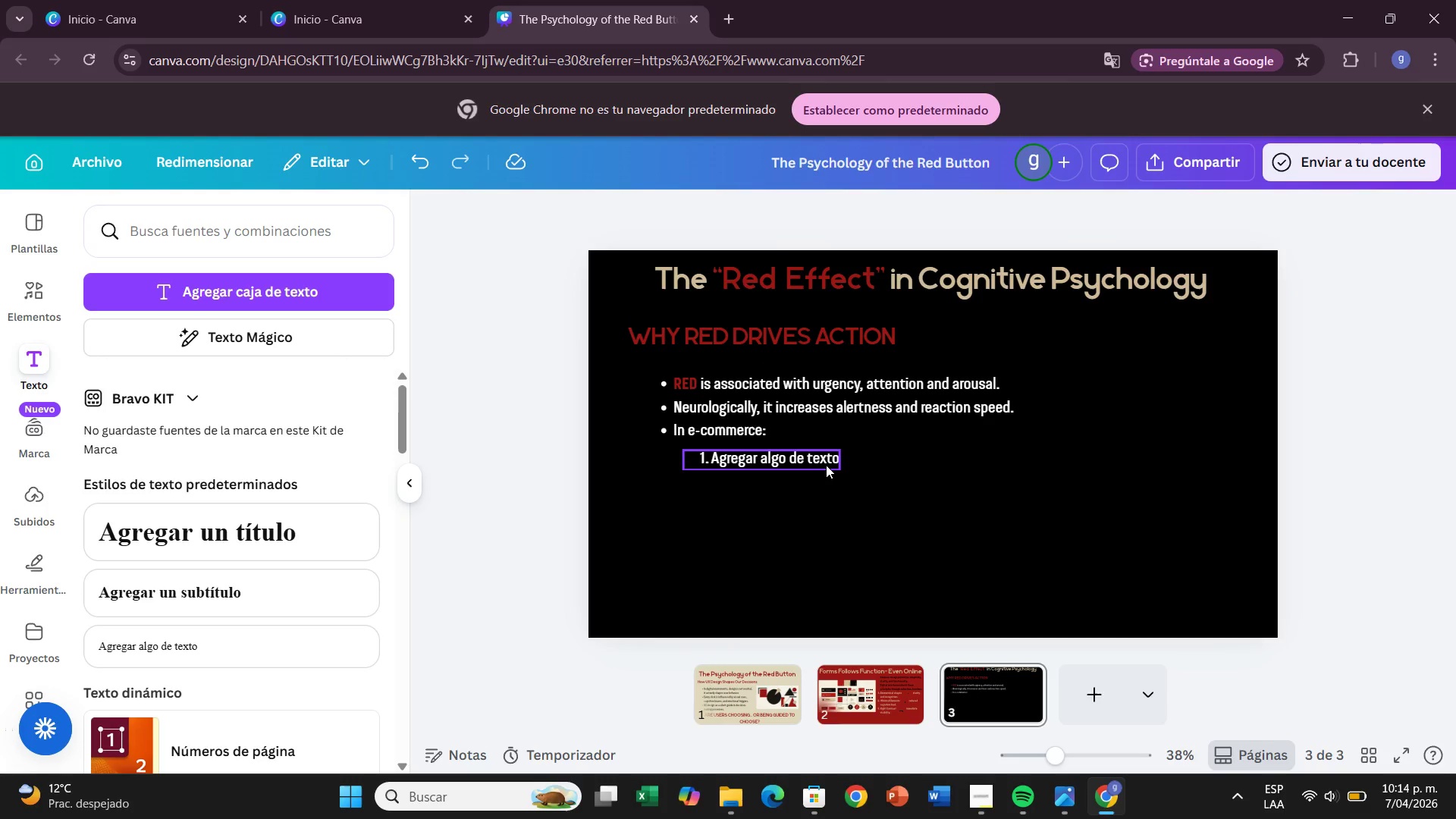 
key(Control+Z)
 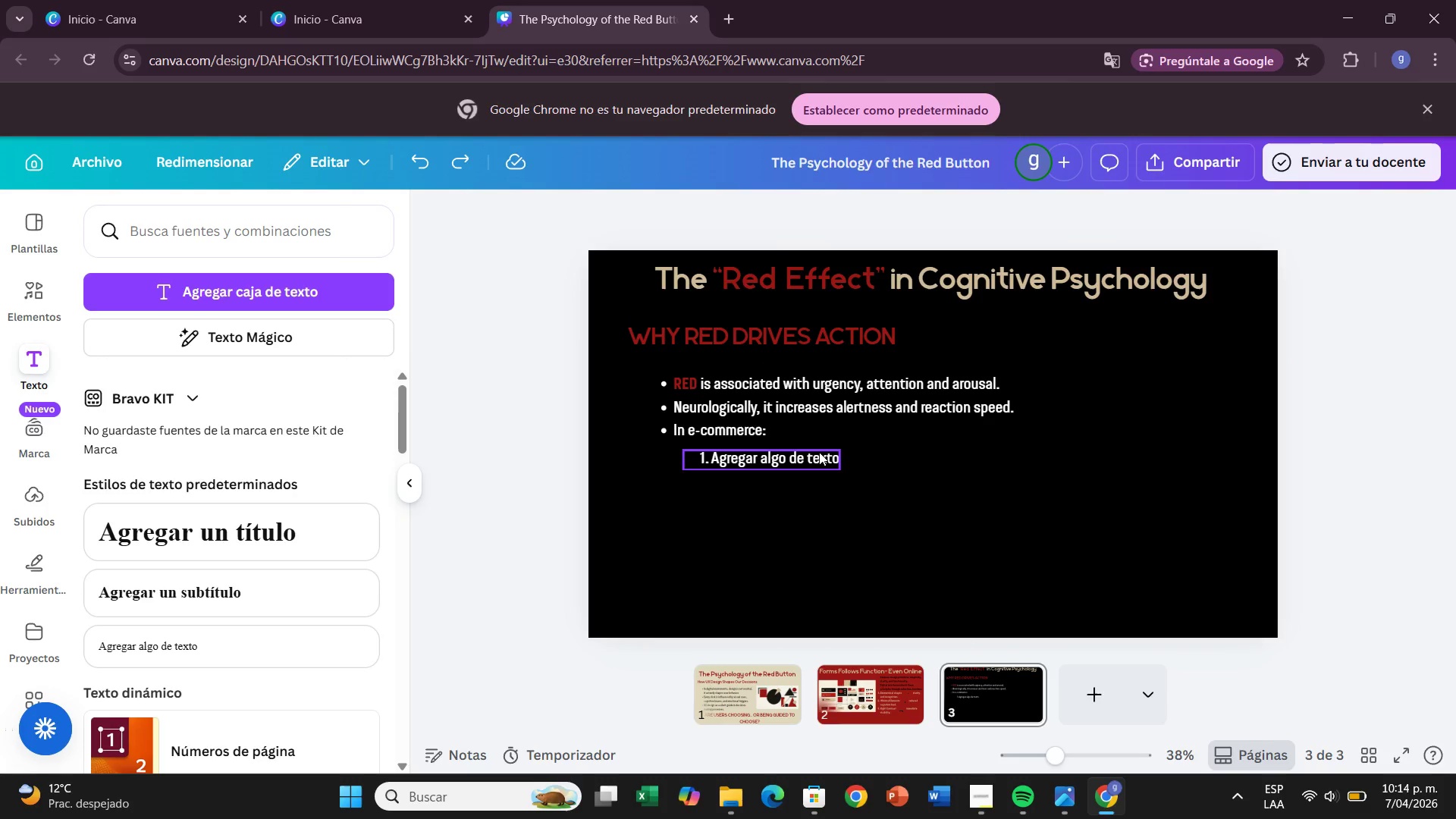 
left_click([819, 452])
 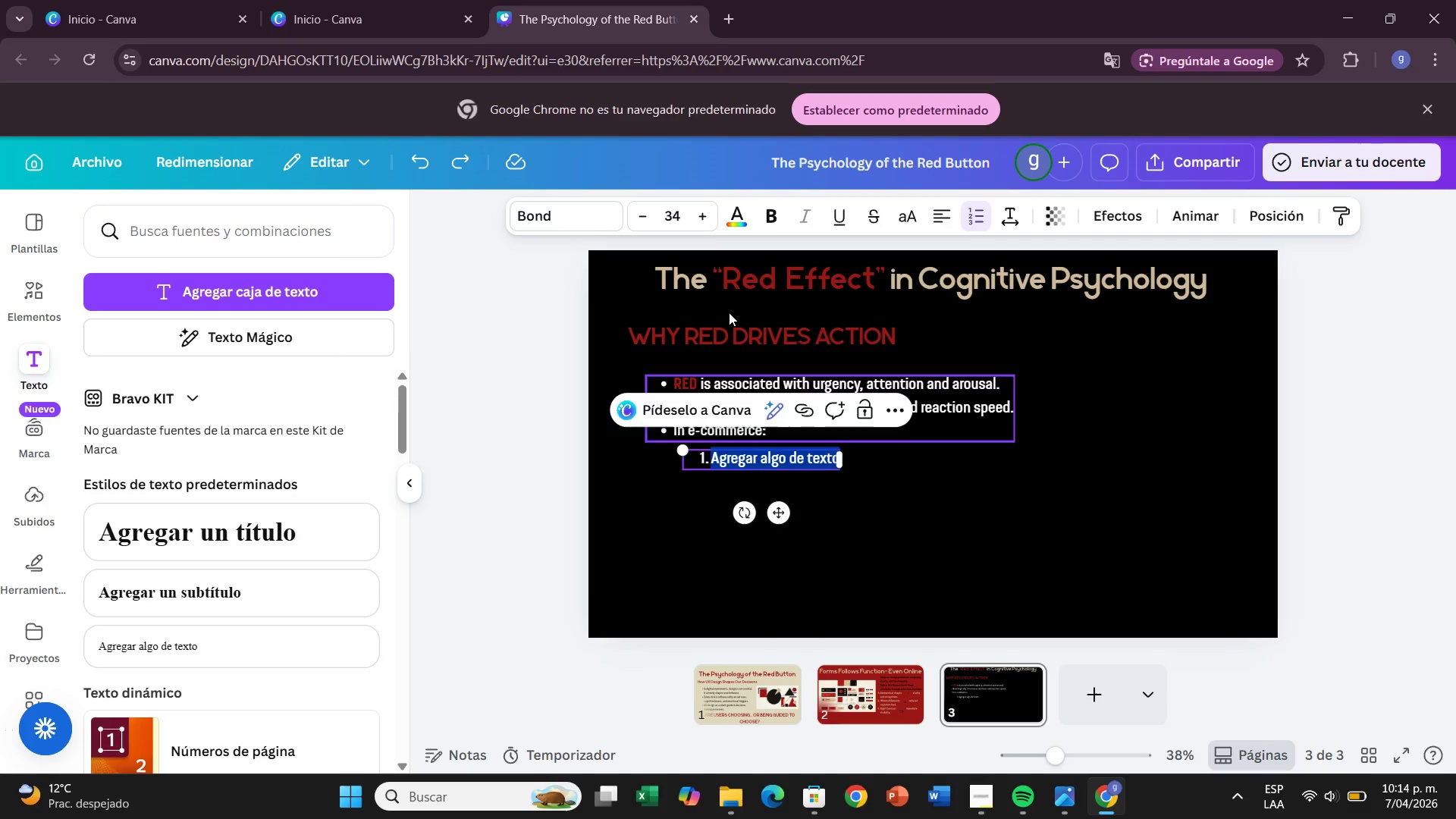 
key(Backspace)
 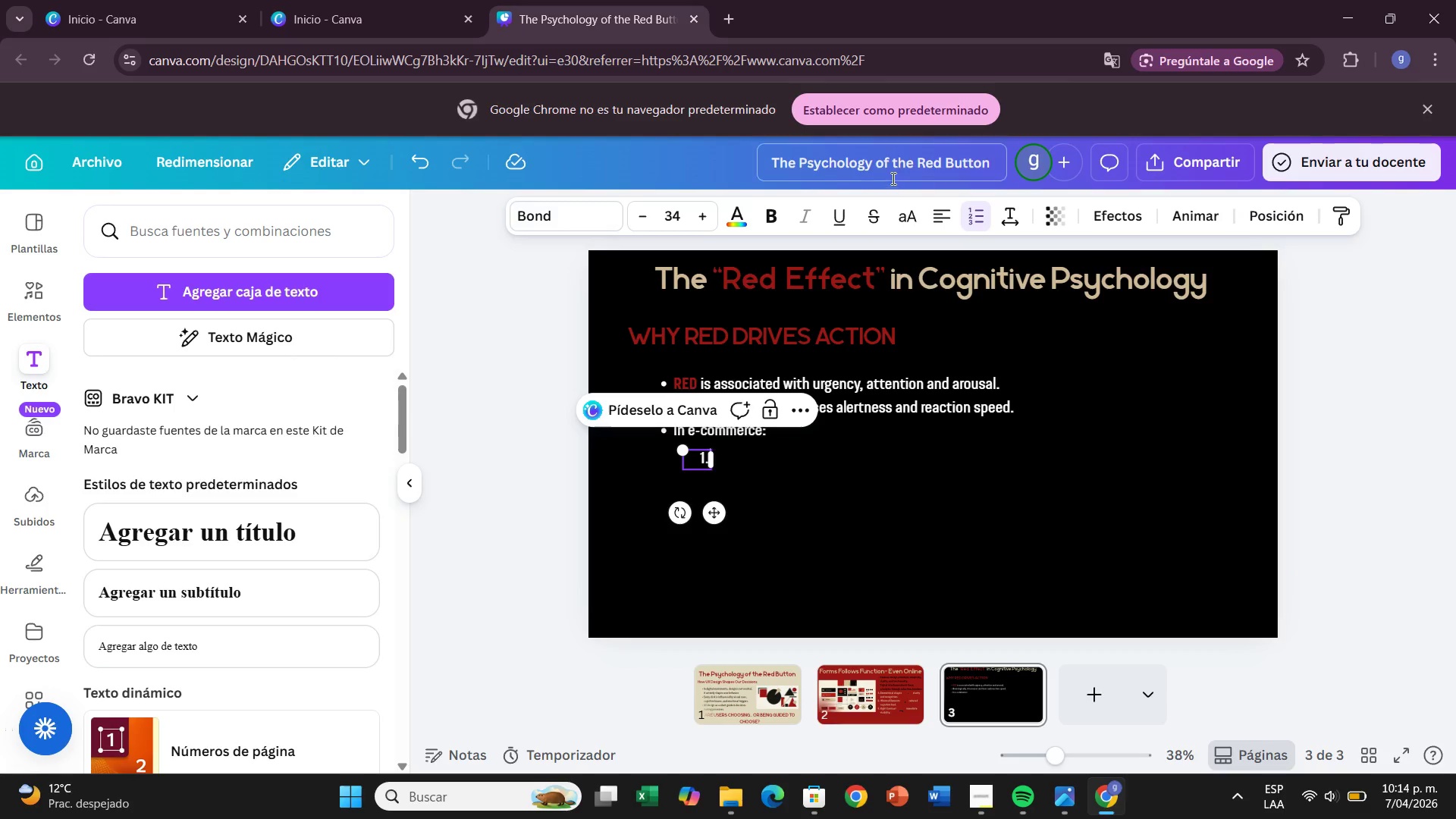 
type( Signals importanc)
key(Backspace)
type(x)
key(Backspace)
type(ce *@Buy n)
key(Backspace)
type(Now@()
 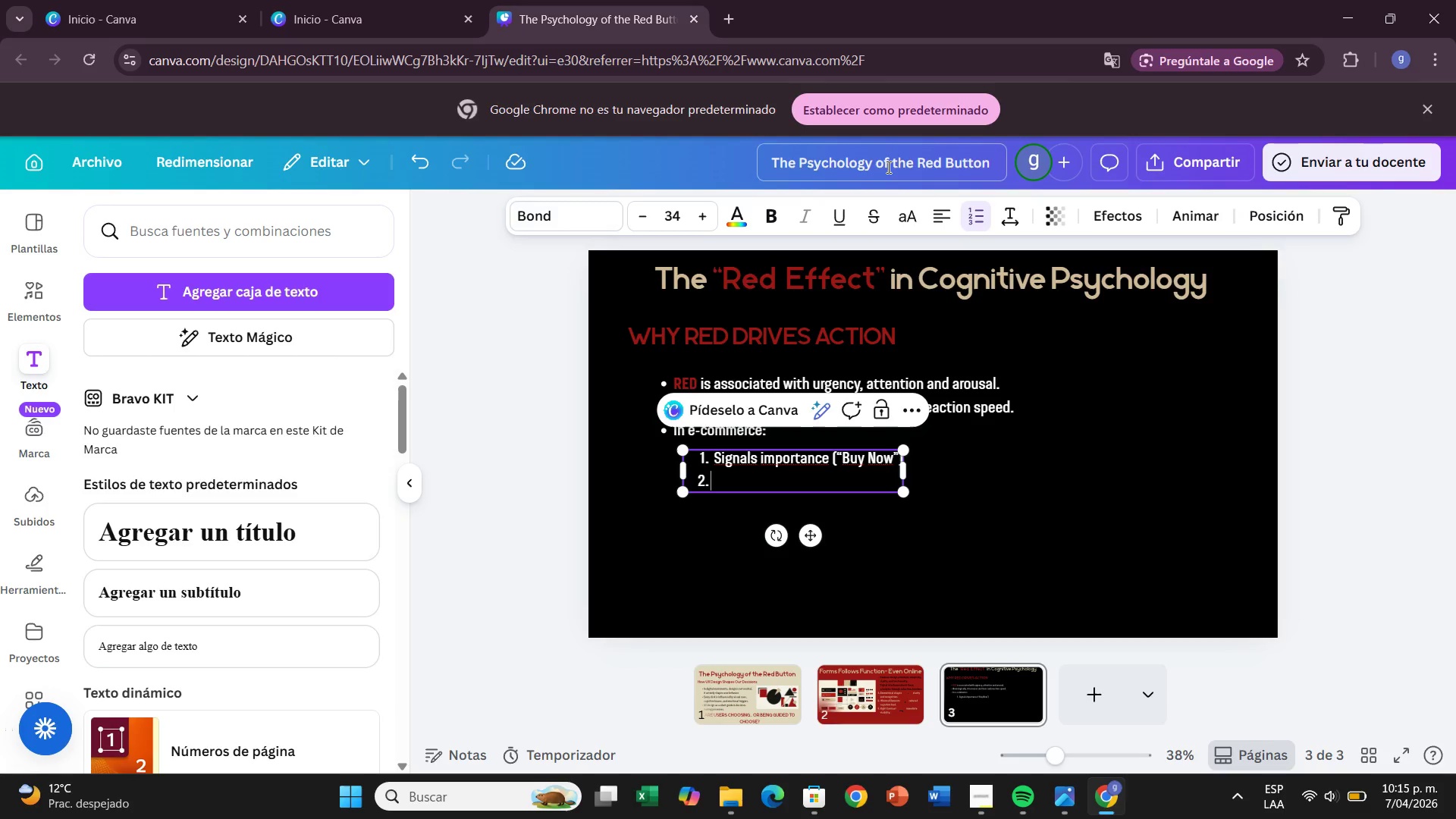 
 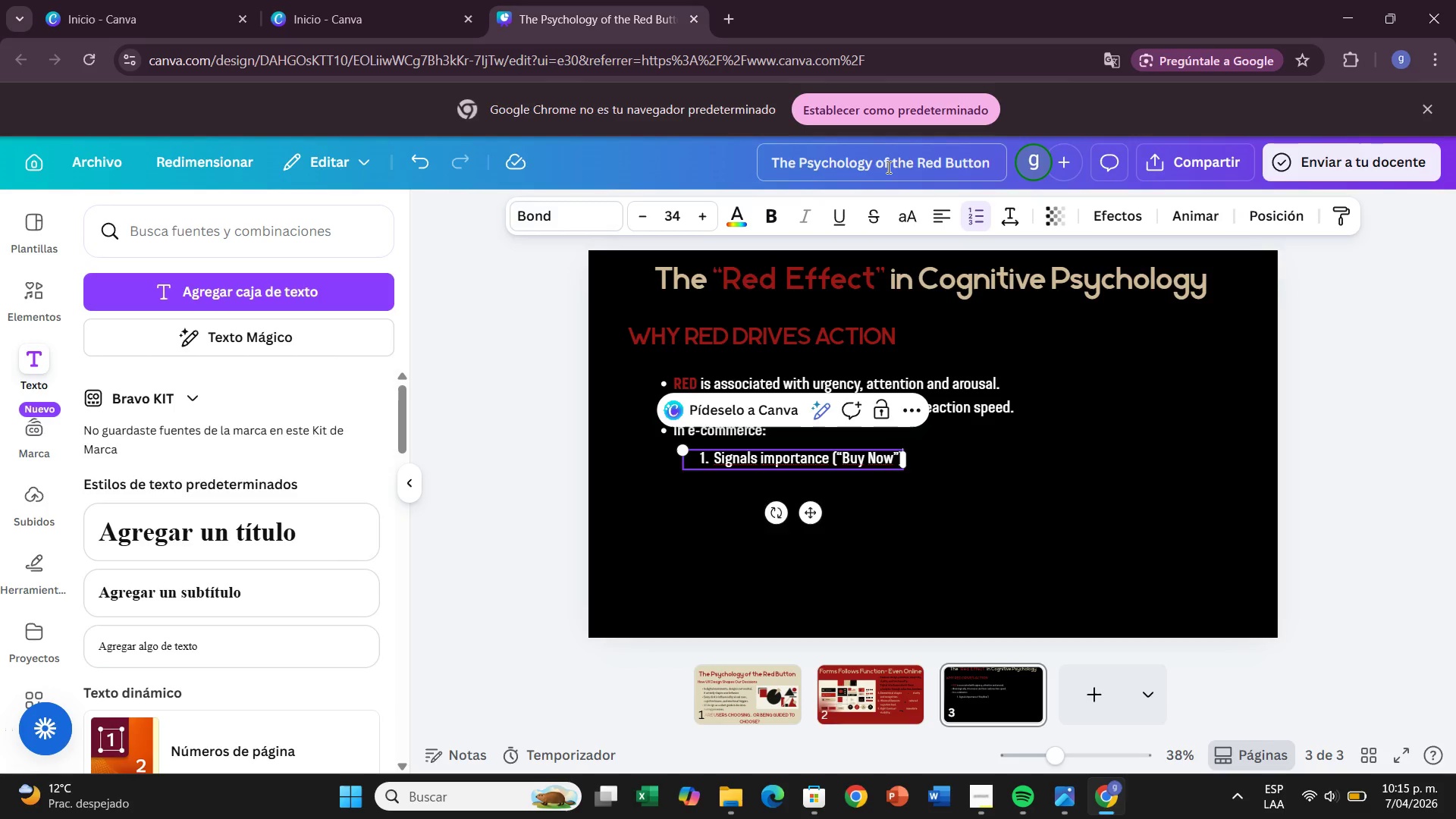 
key(Enter)
 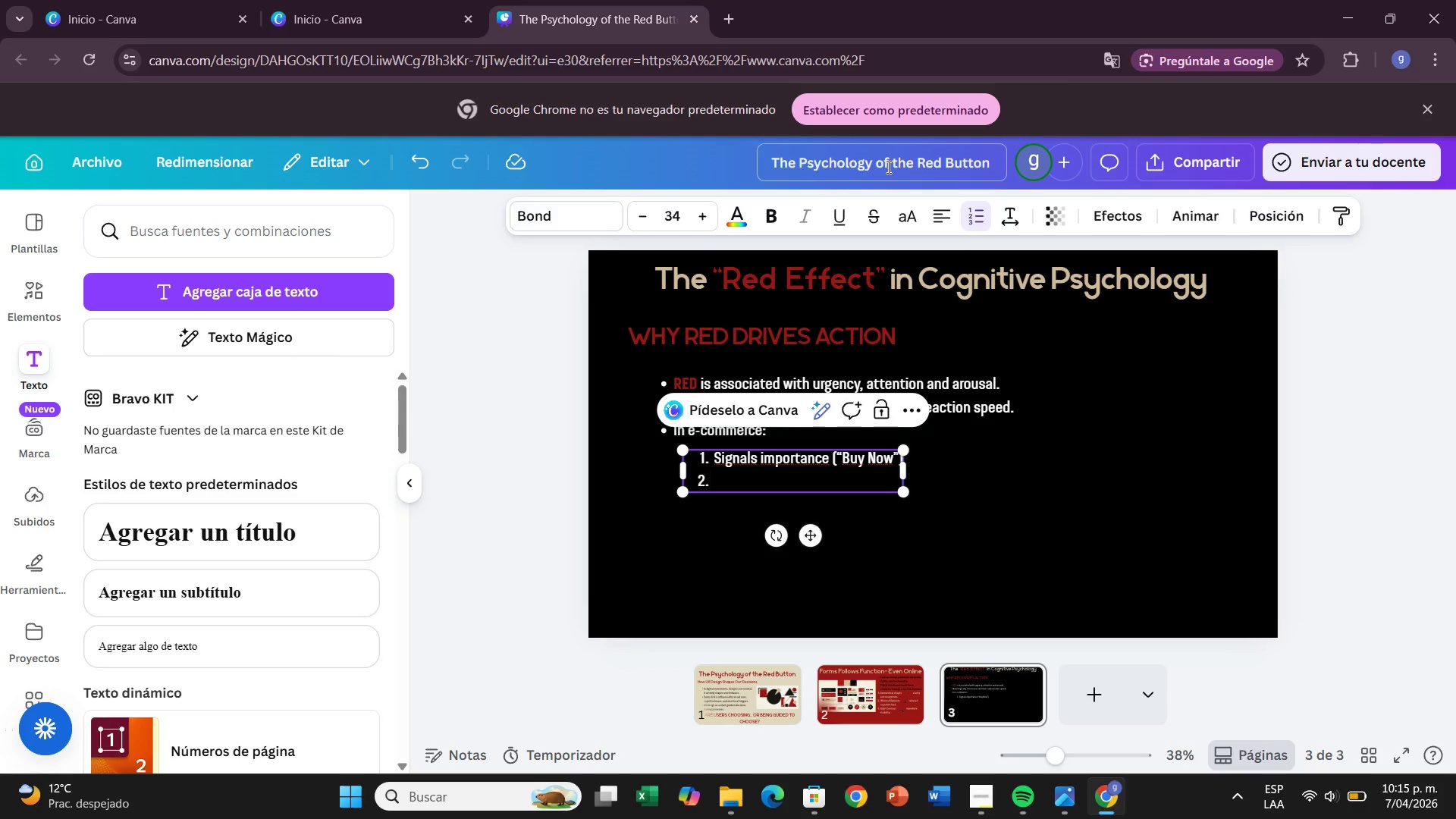 
type(Creatw)
key(Backspace)
type(es perceived scarcity or urgency.)
 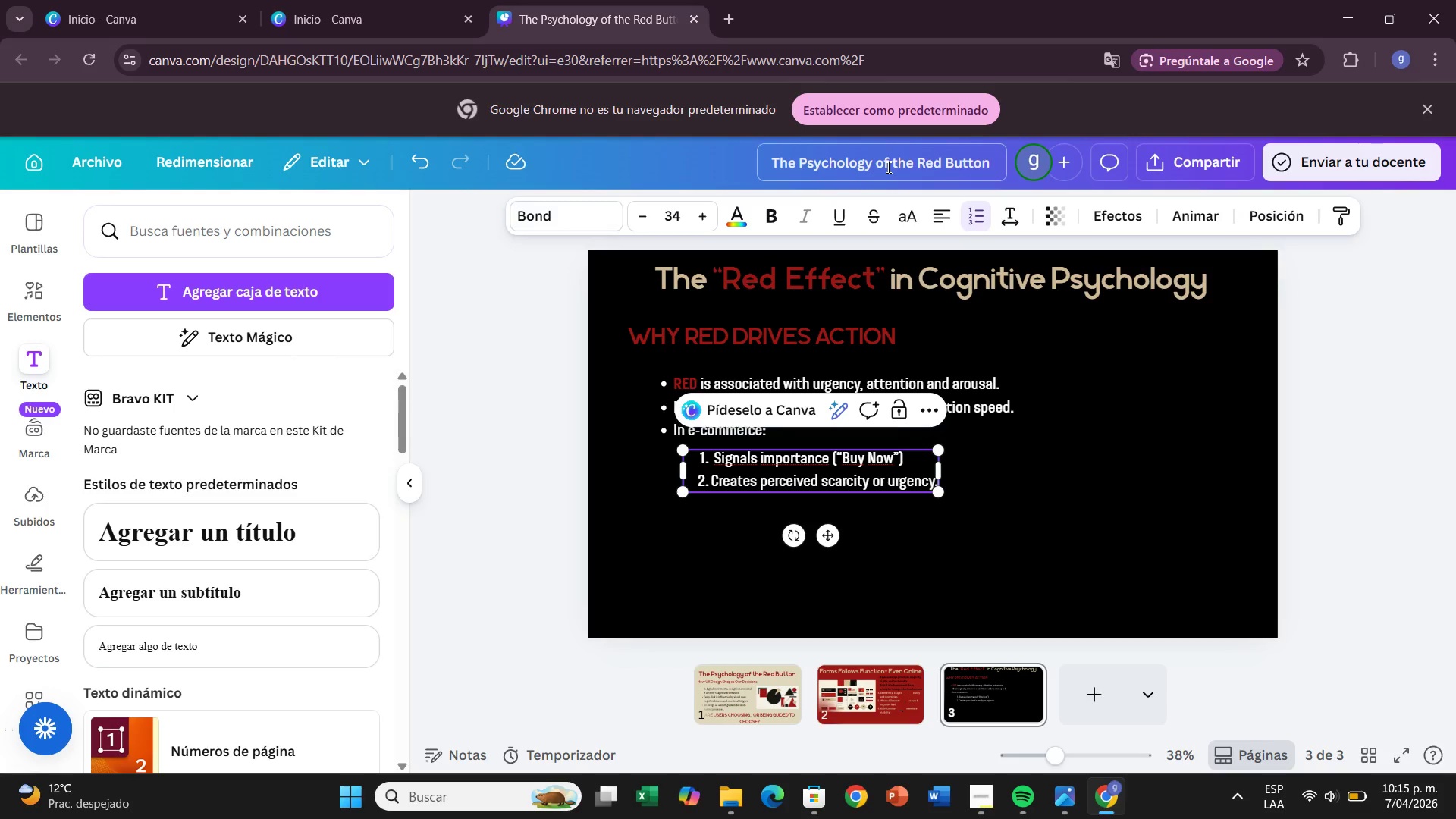 
key(Enter)
 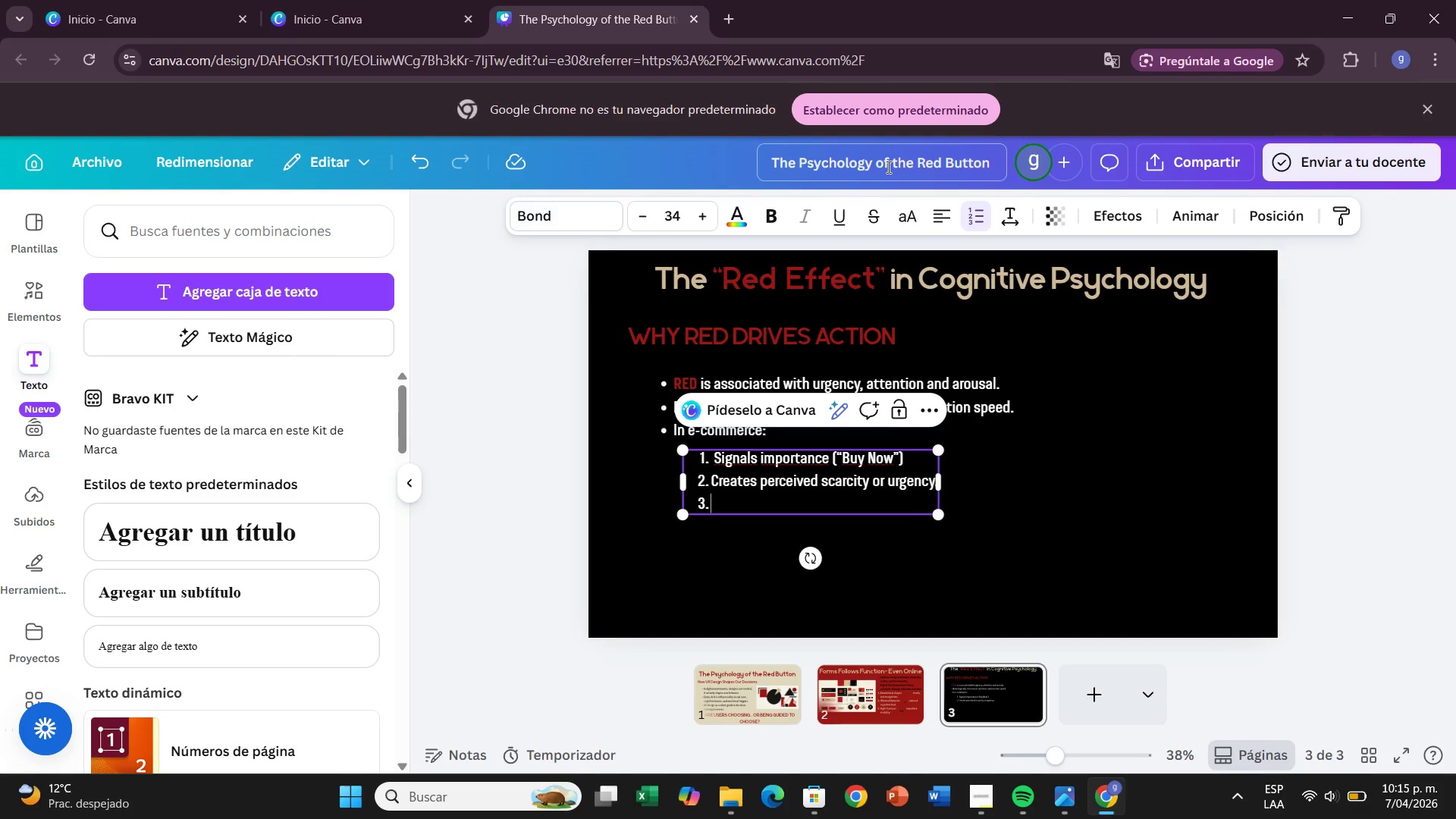 
wait(7.27)
 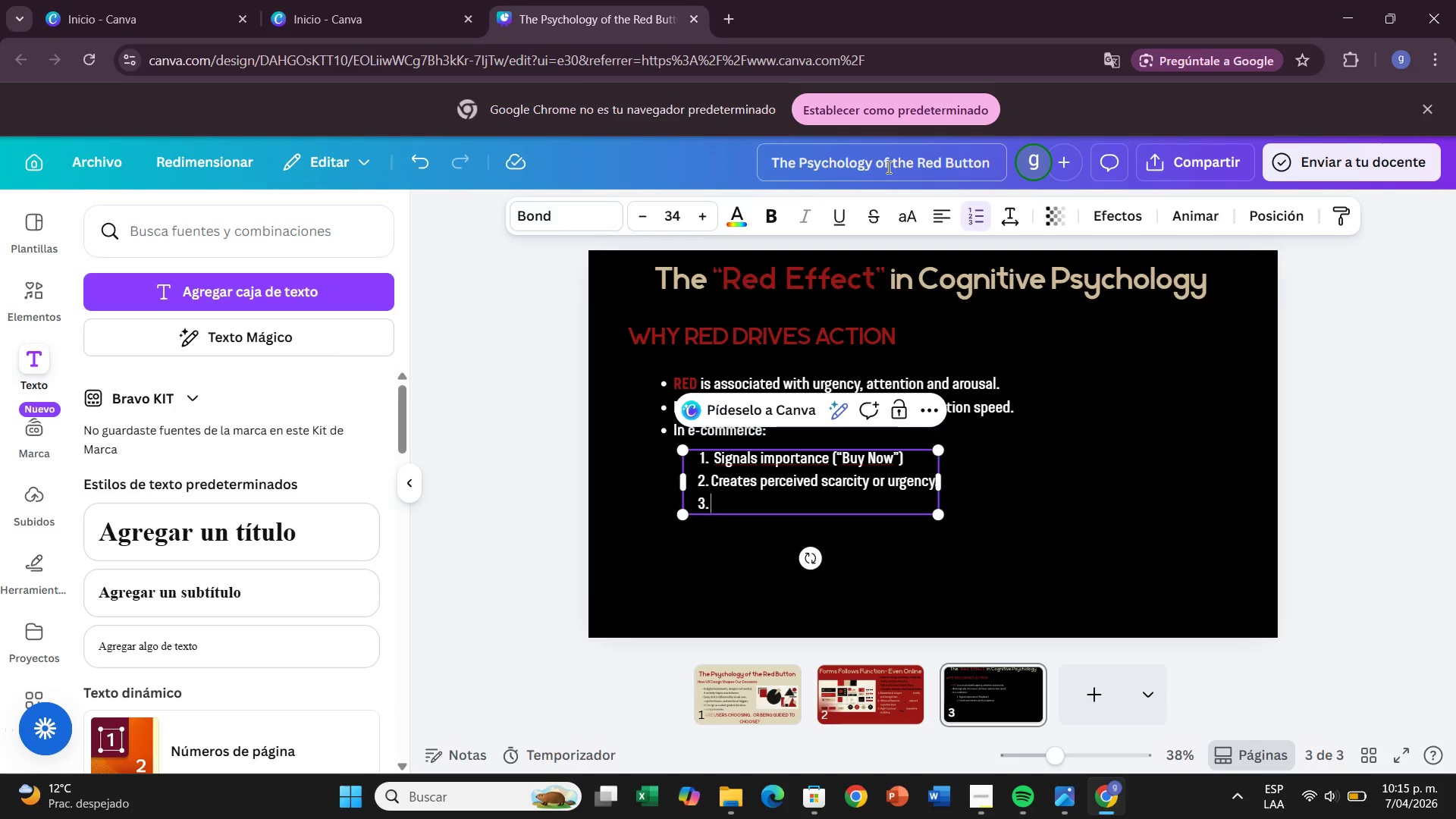 
key(Backspace)
 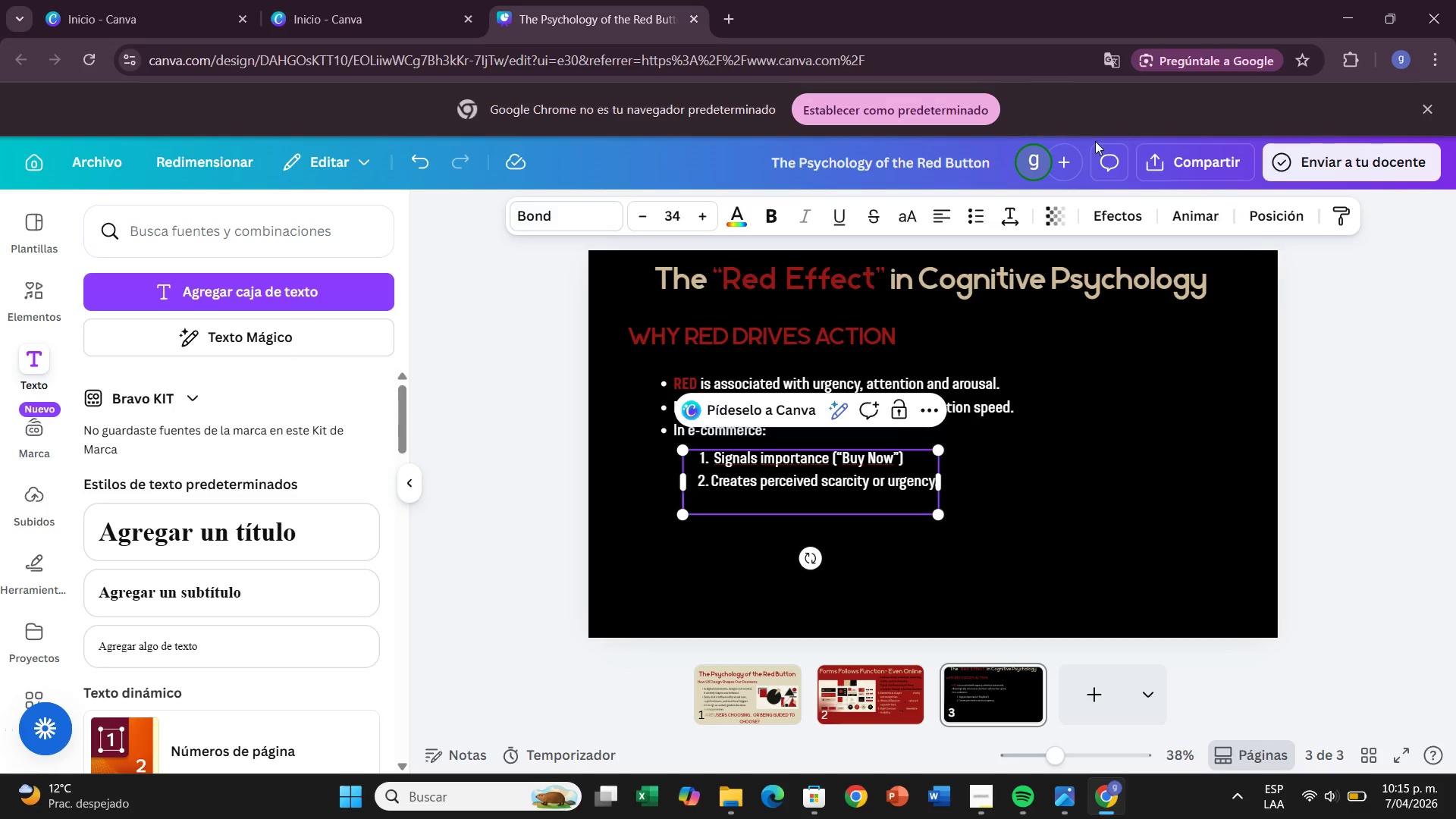 
left_click([1175, 476])
 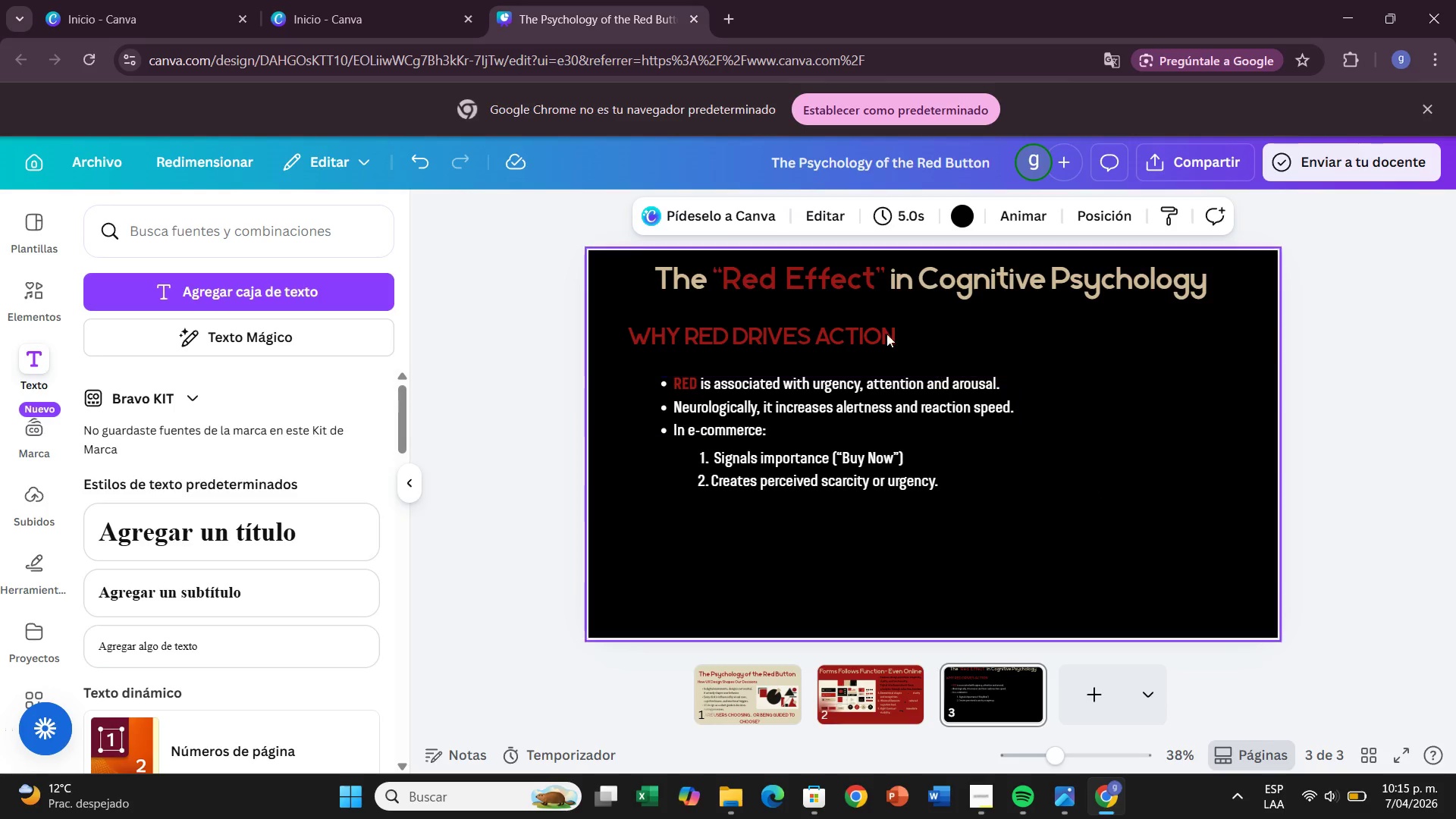 
wait(6.2)
 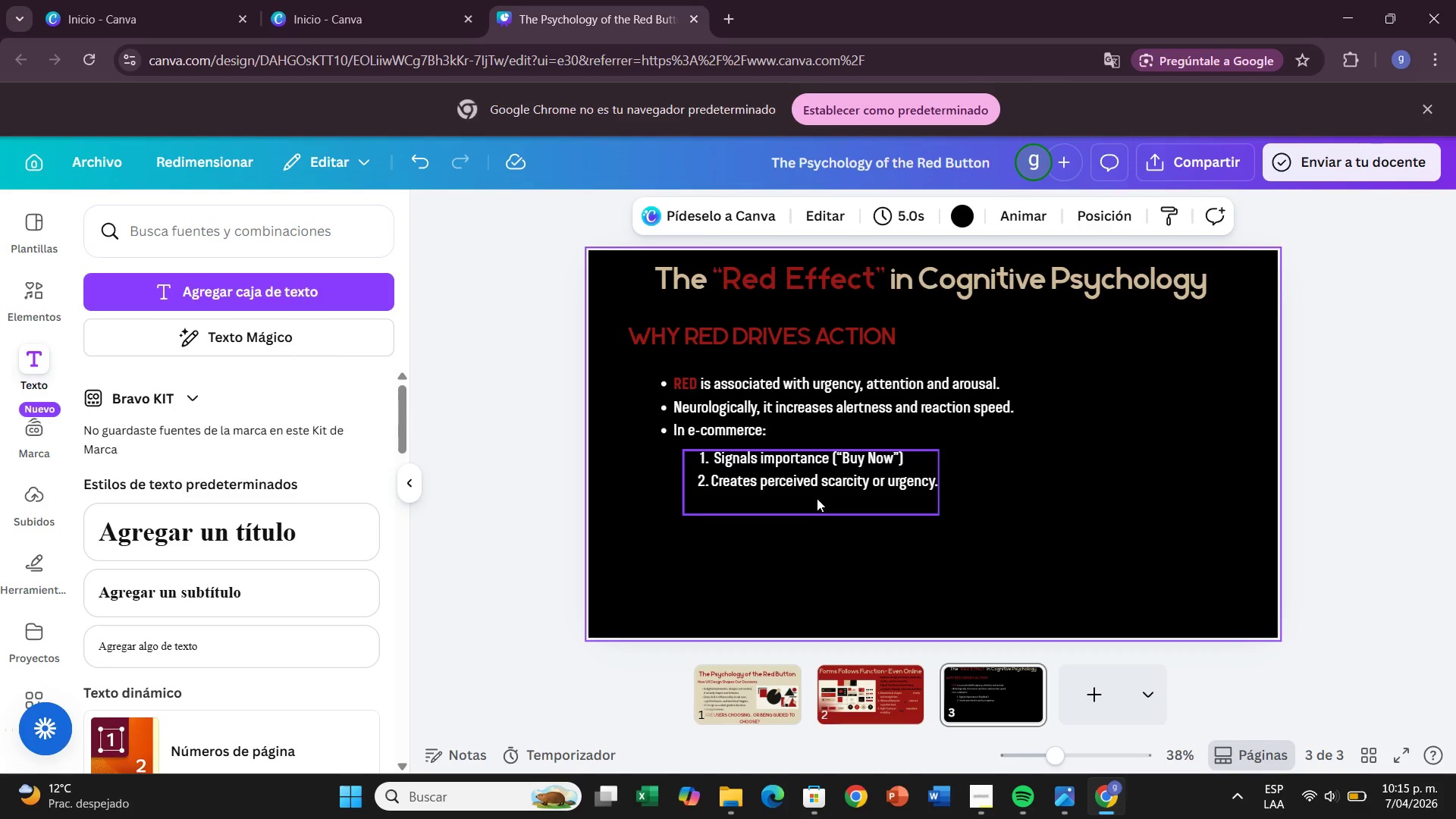 
left_click_drag(start_coordinate=[226, 644], to_coordinate=[807, 524])
 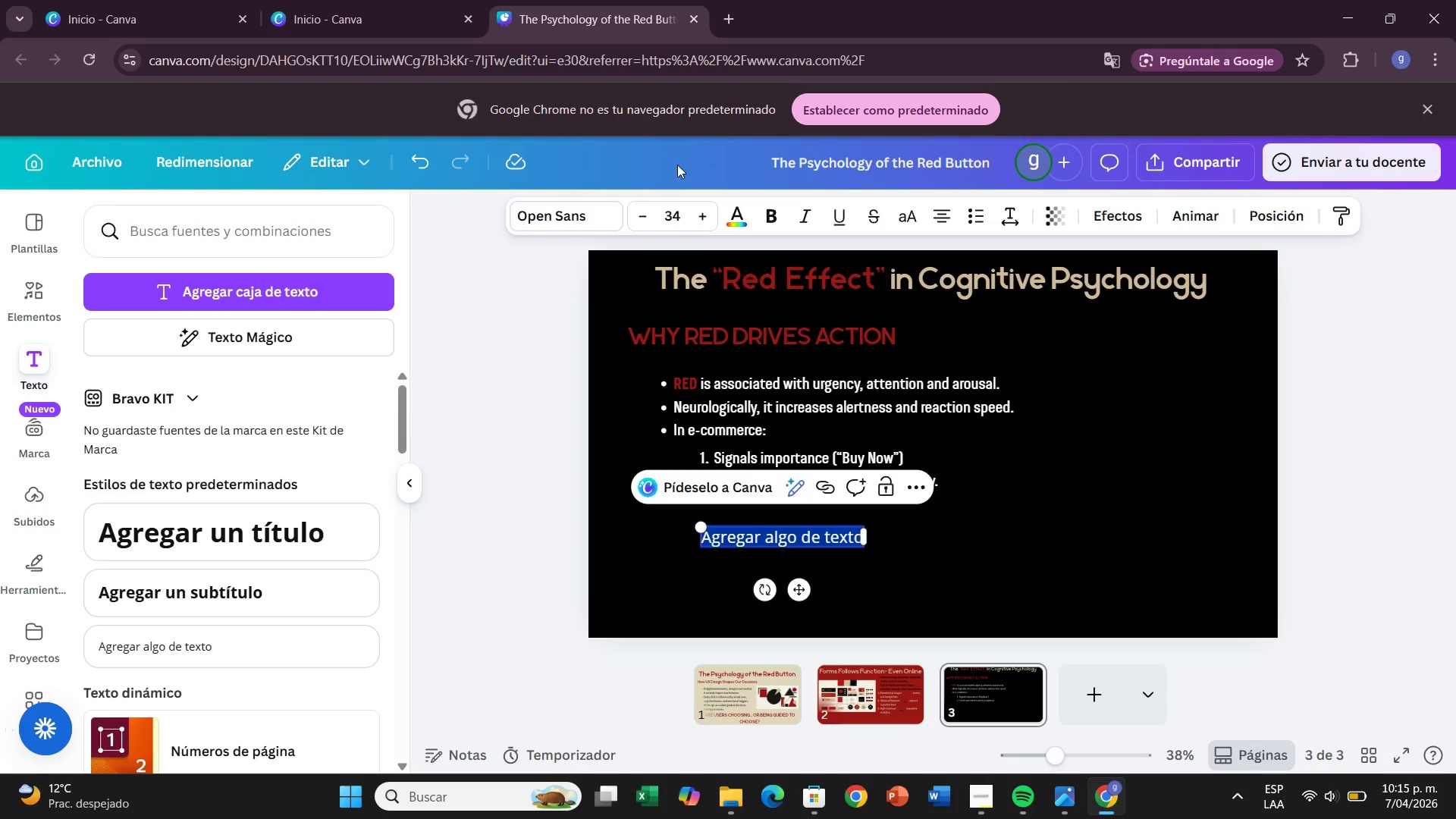 
left_click([724, 208])
 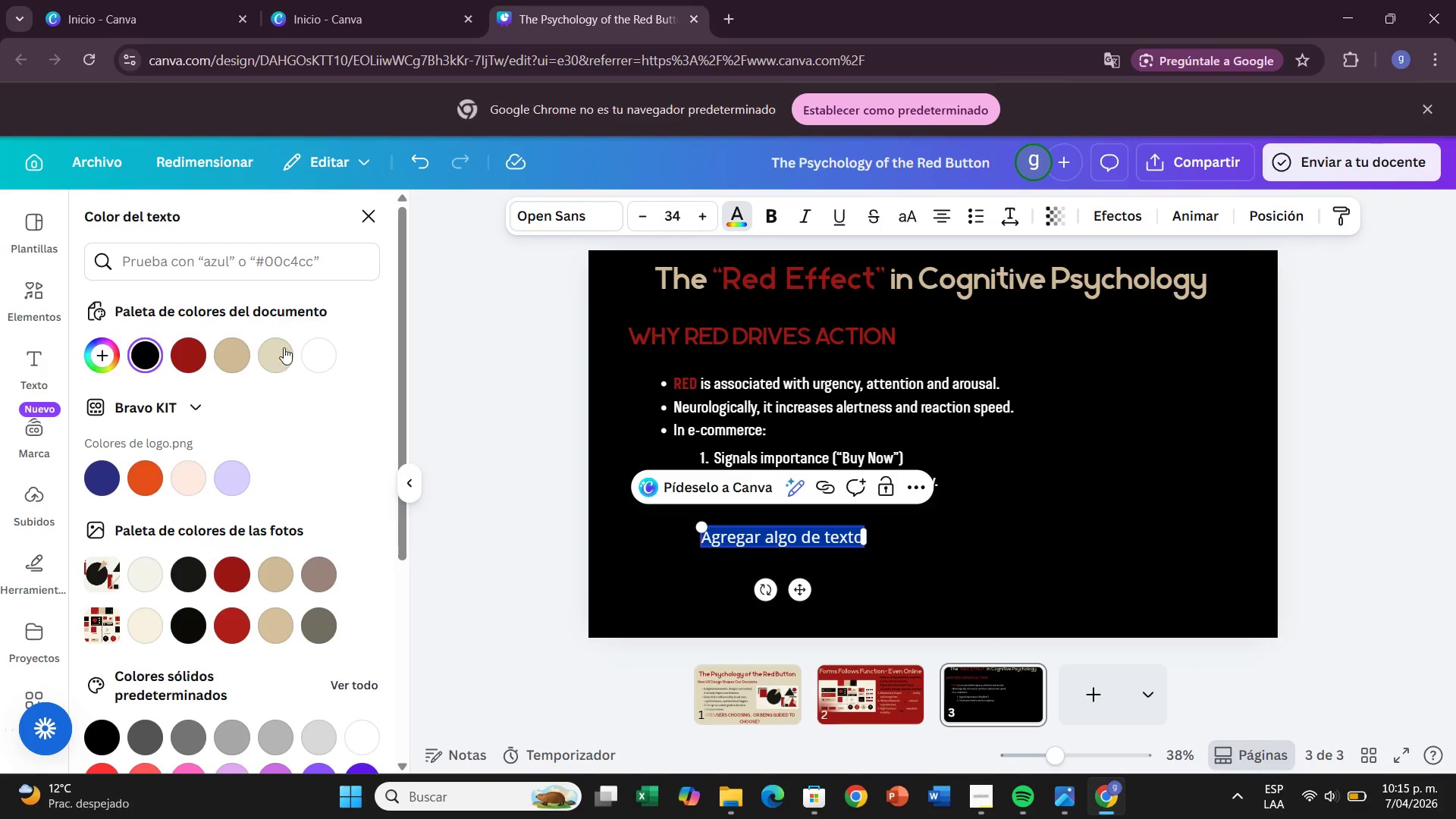 
left_click([236, 362])
 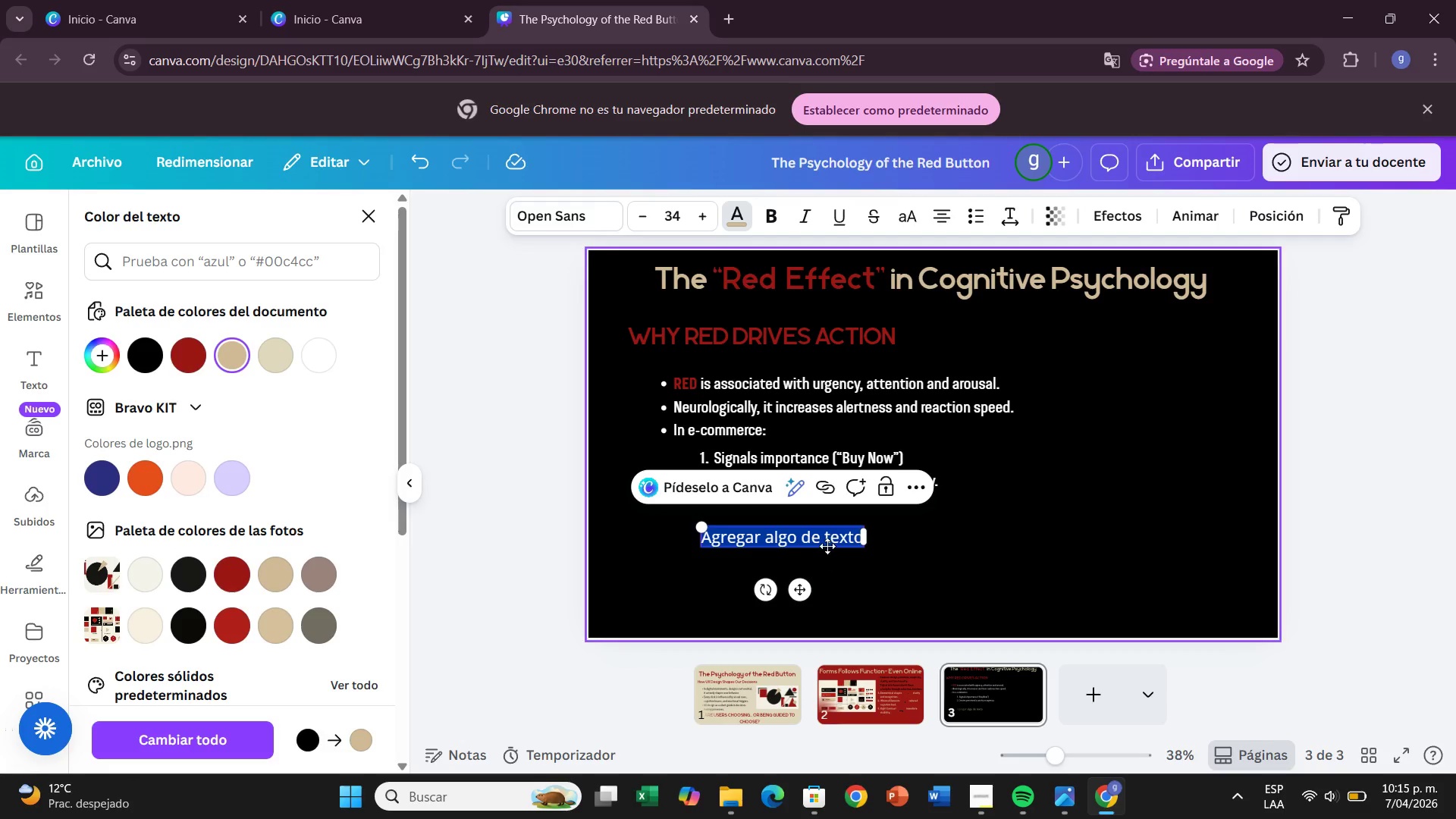 
left_click([850, 538])
 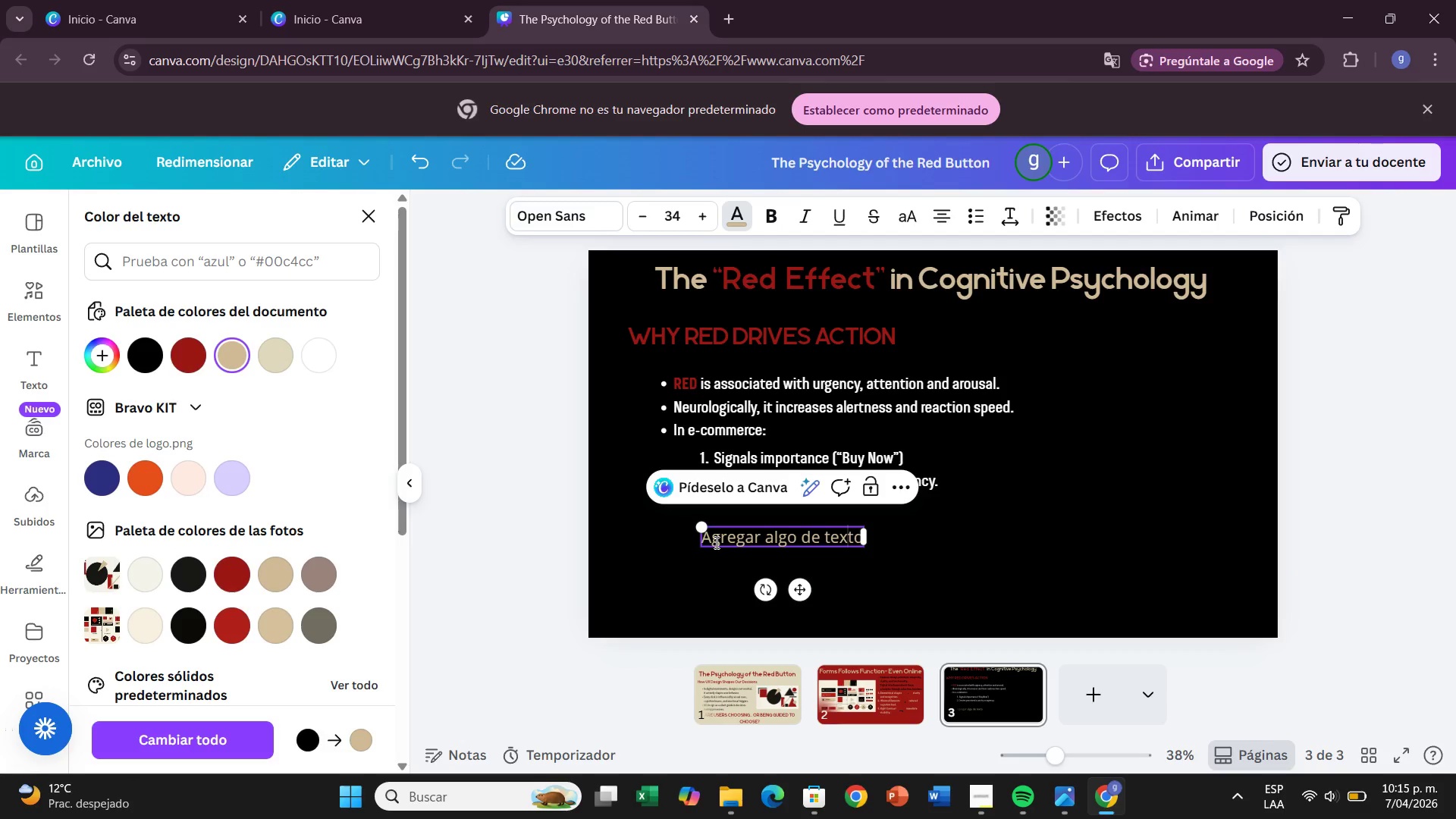 
left_click([571, 228])
 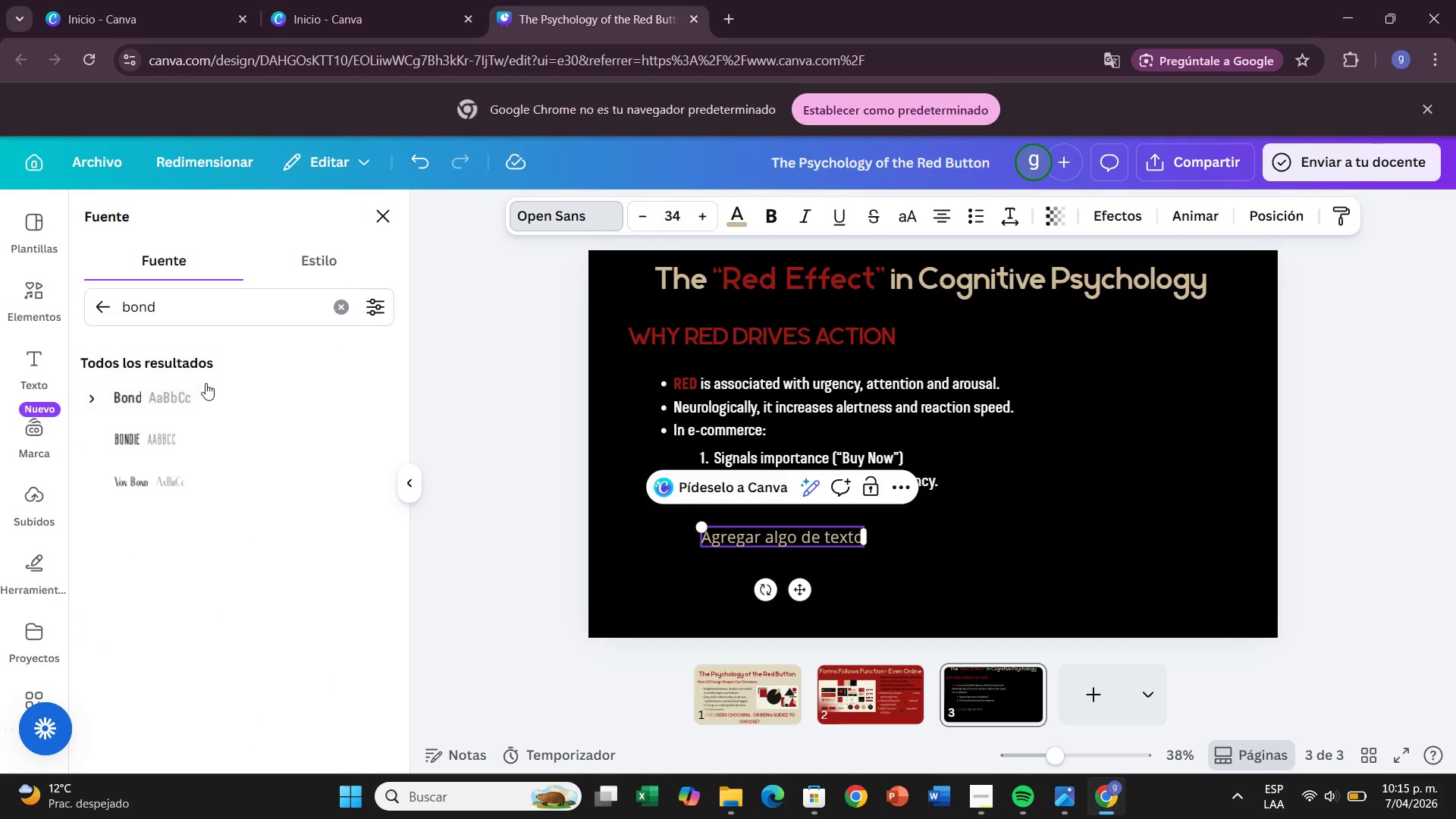 
left_click([212, 393])
 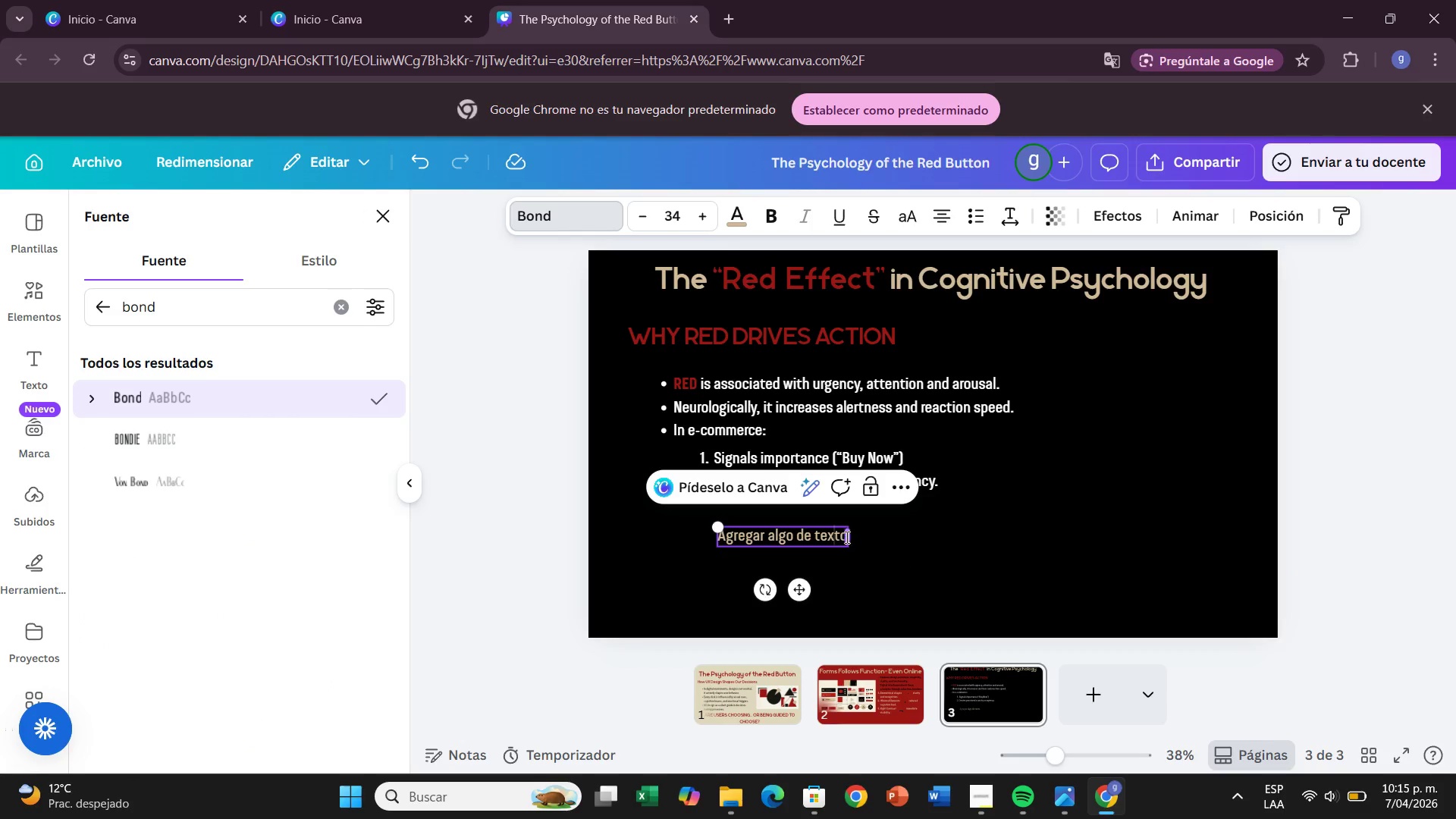 
left_click_drag(start_coordinate=[844, 537], to_coordinate=[735, 548])
 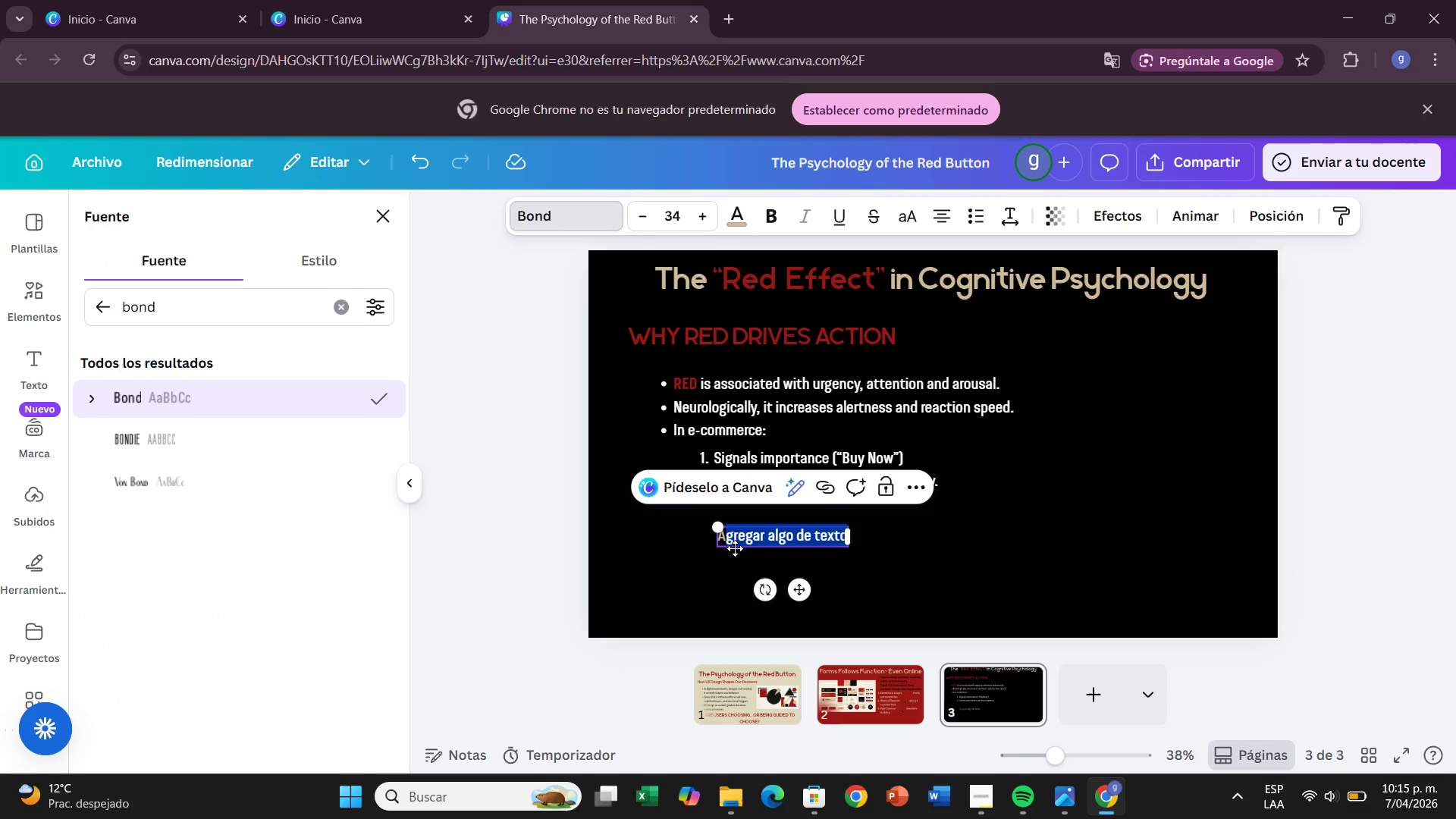 
key(Backspace)
 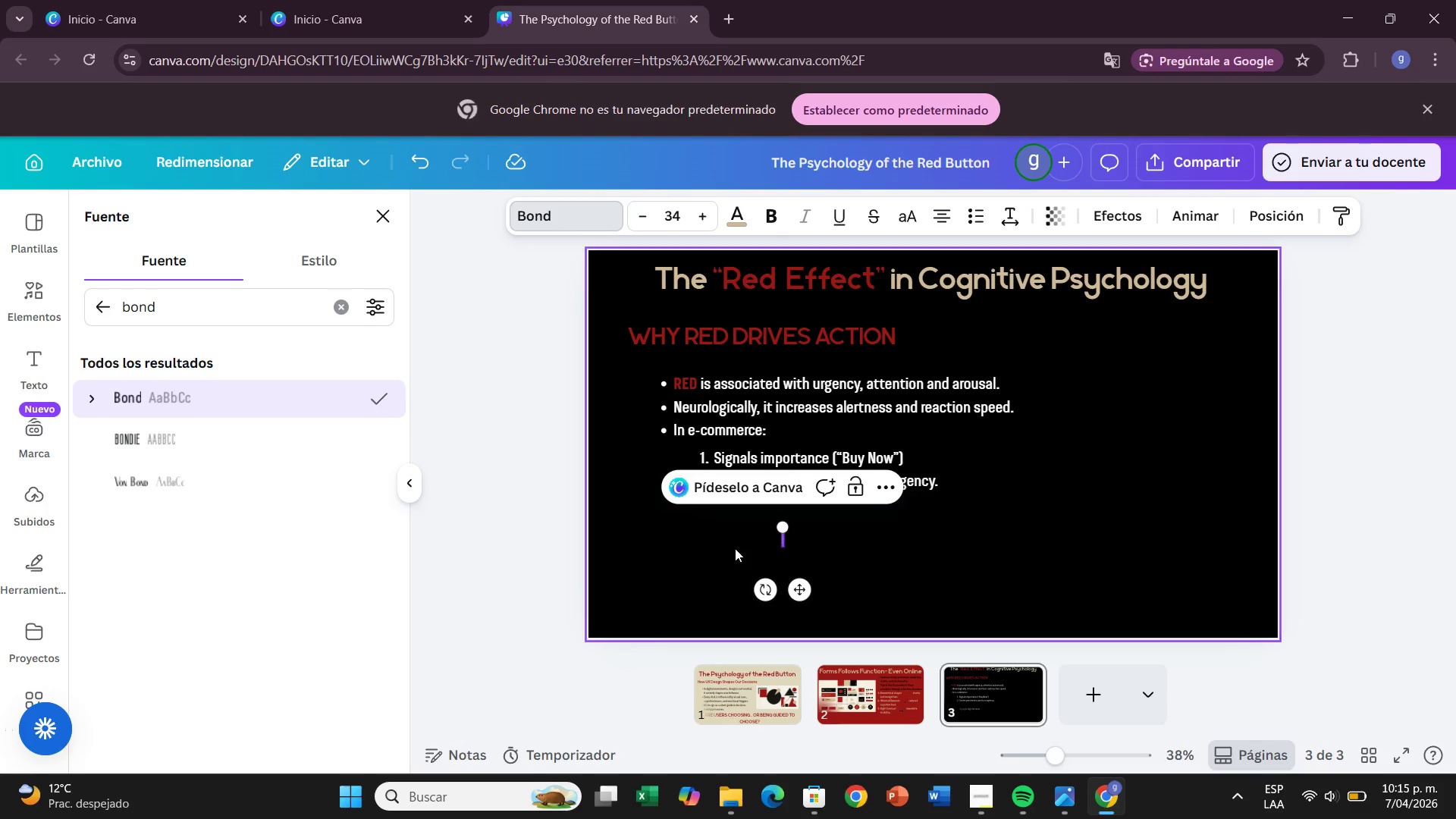 
key(Backspace)
 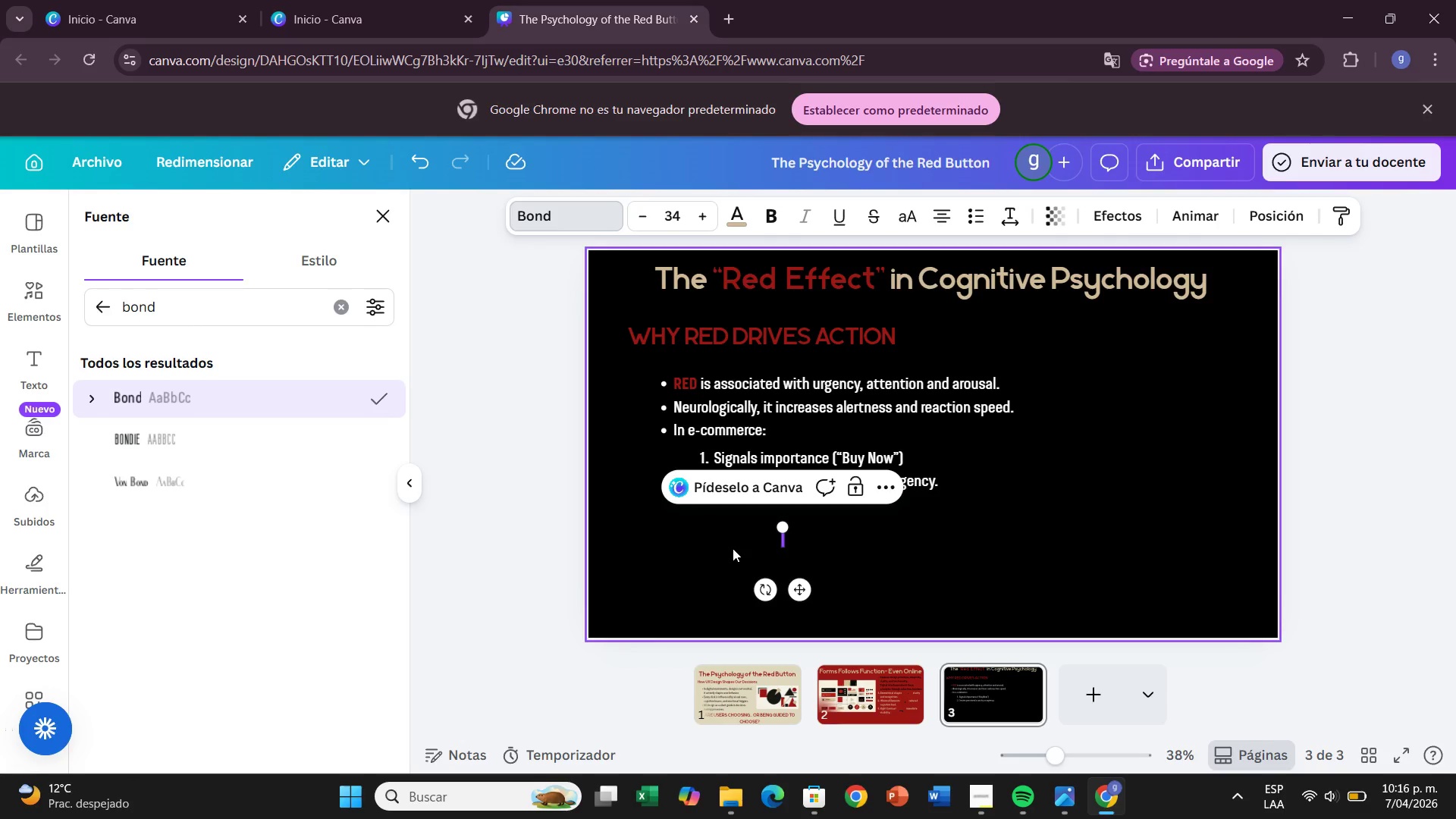 
wait(11.34)
 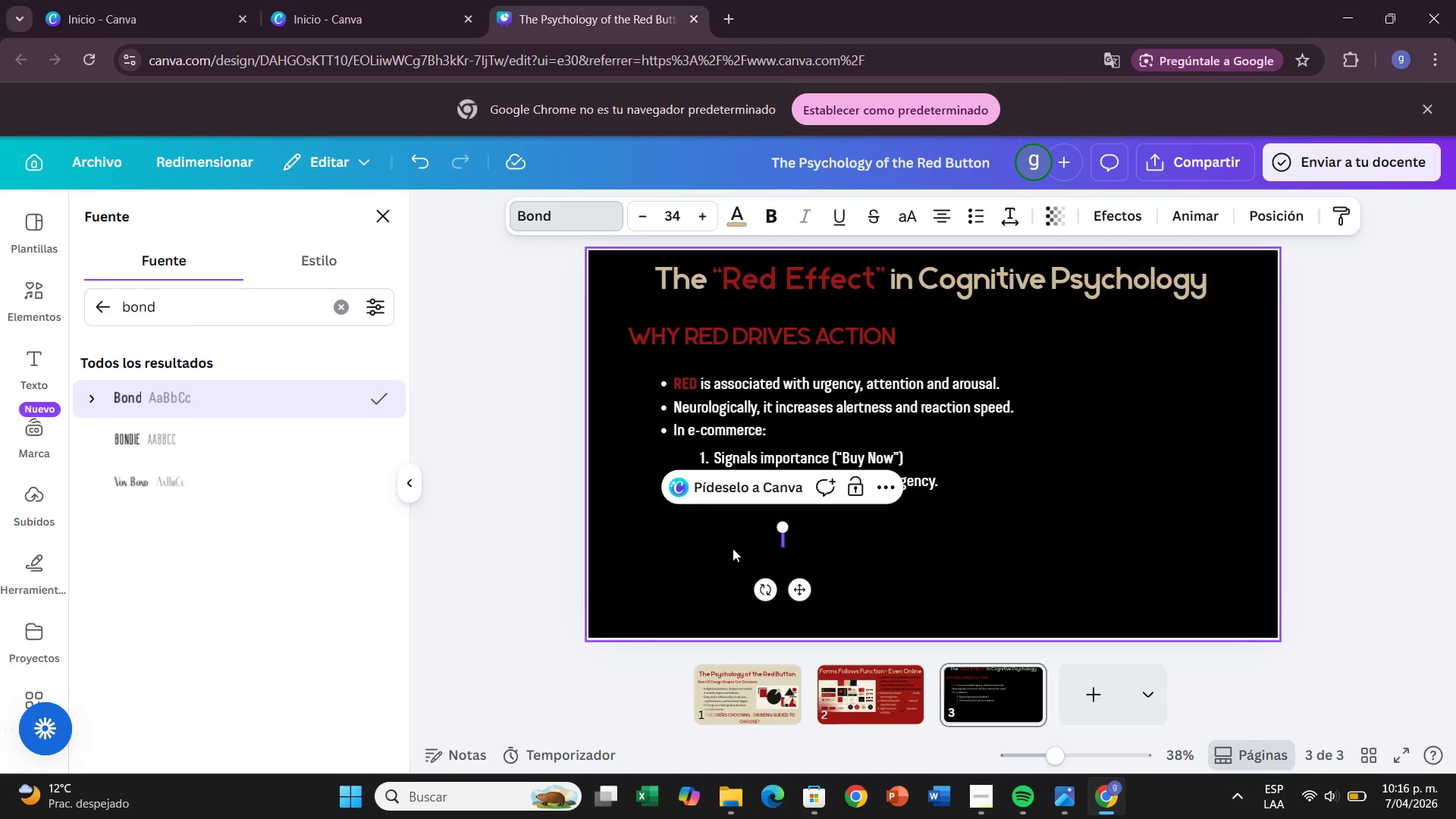 
type(Studies show red elements increase click-through rates in high )
key(Backspace)
type(-intent contexts)
 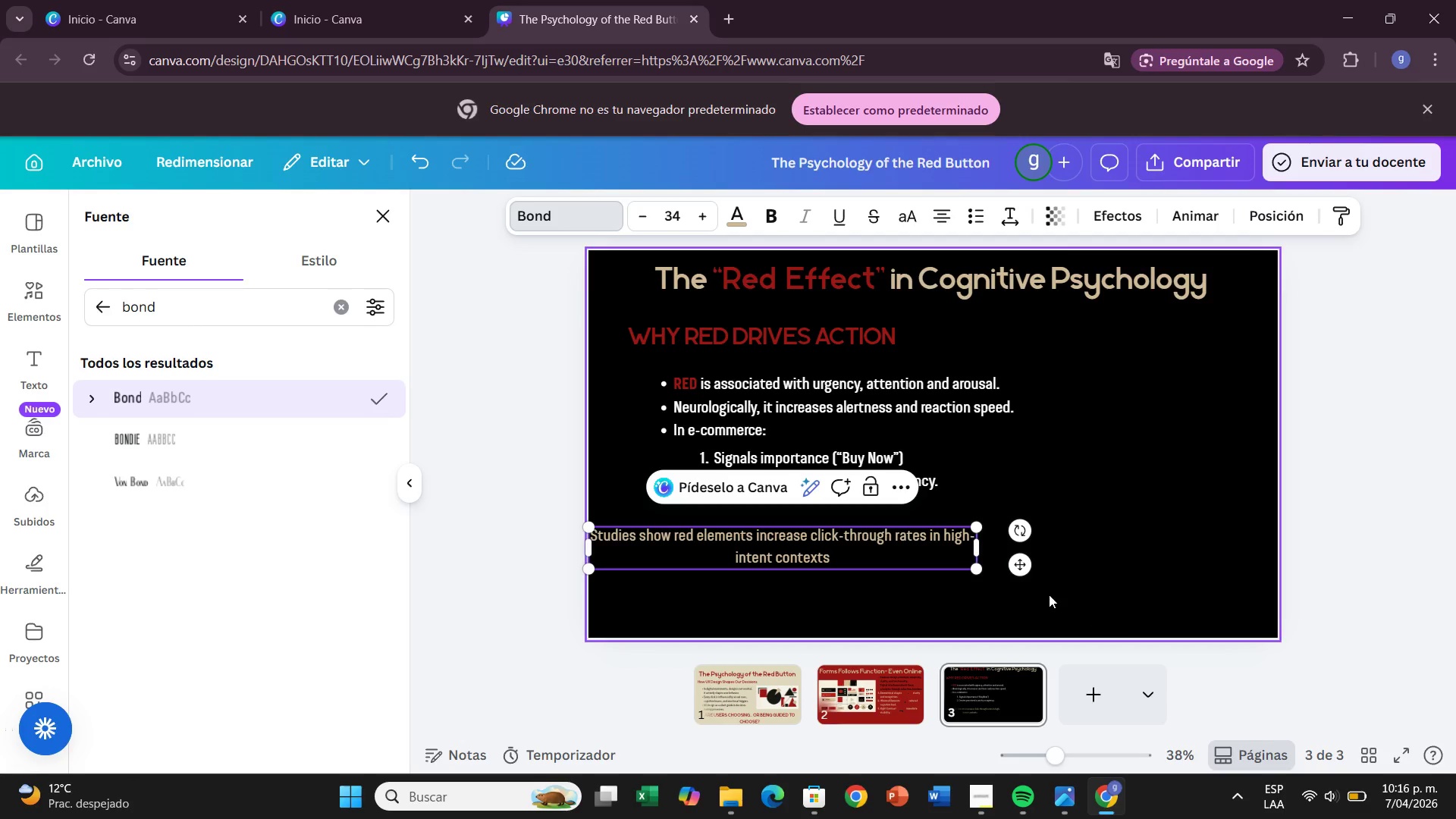 
left_click_drag(start_coordinate=[1024, 570], to_coordinate=[1062, 563])
 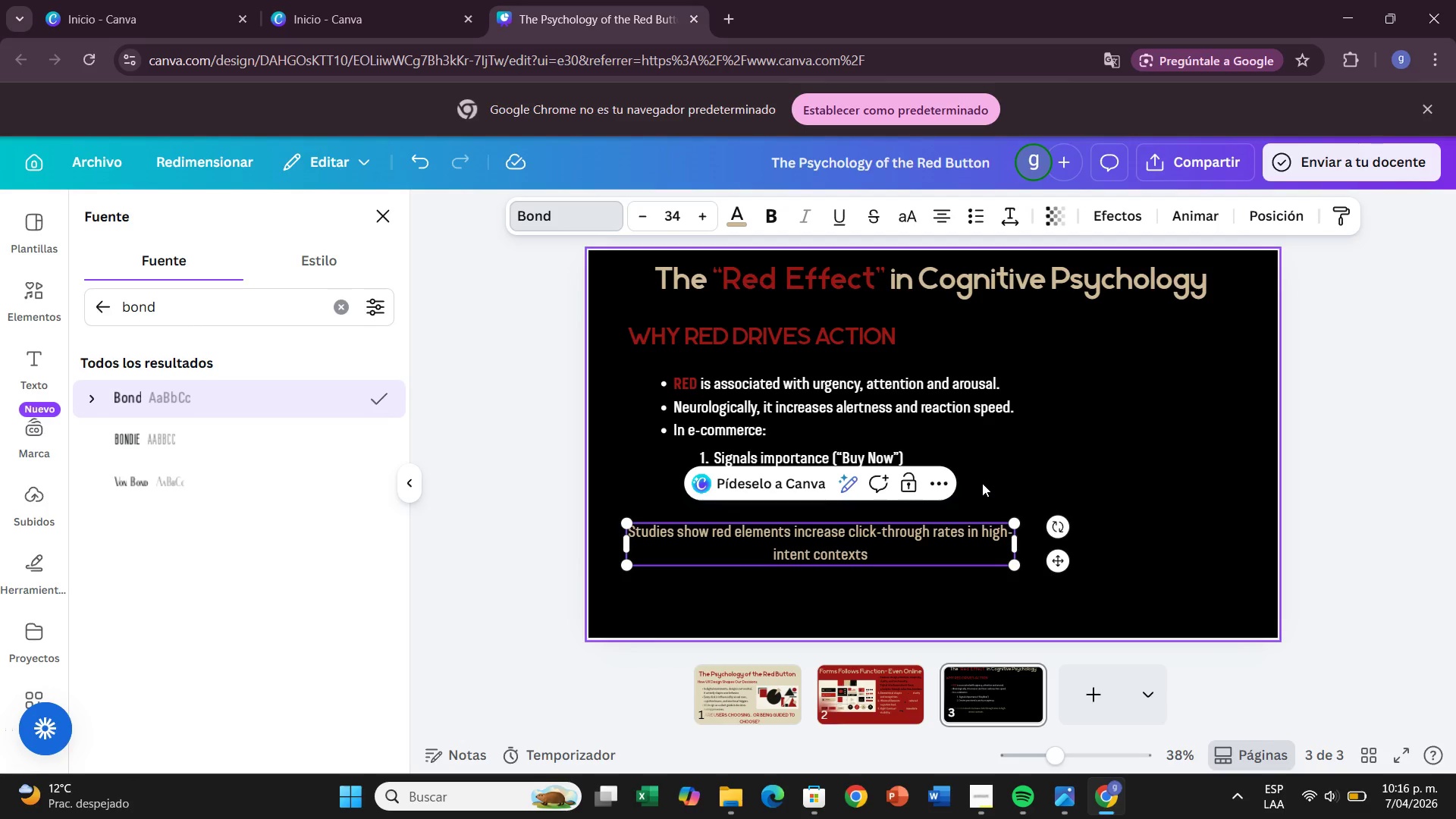 
left_click([982, 482])
 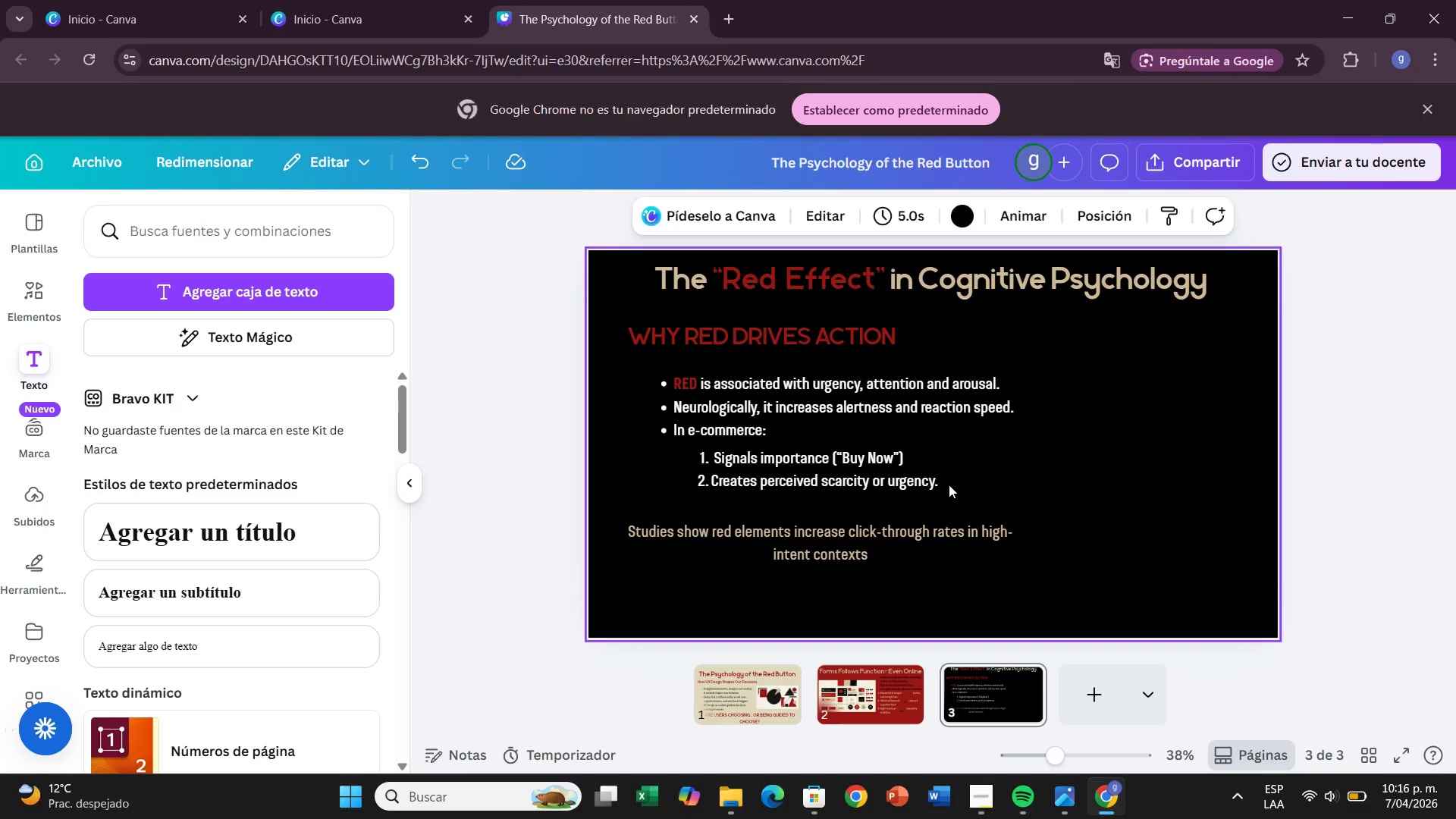 
double_click([949, 485])
 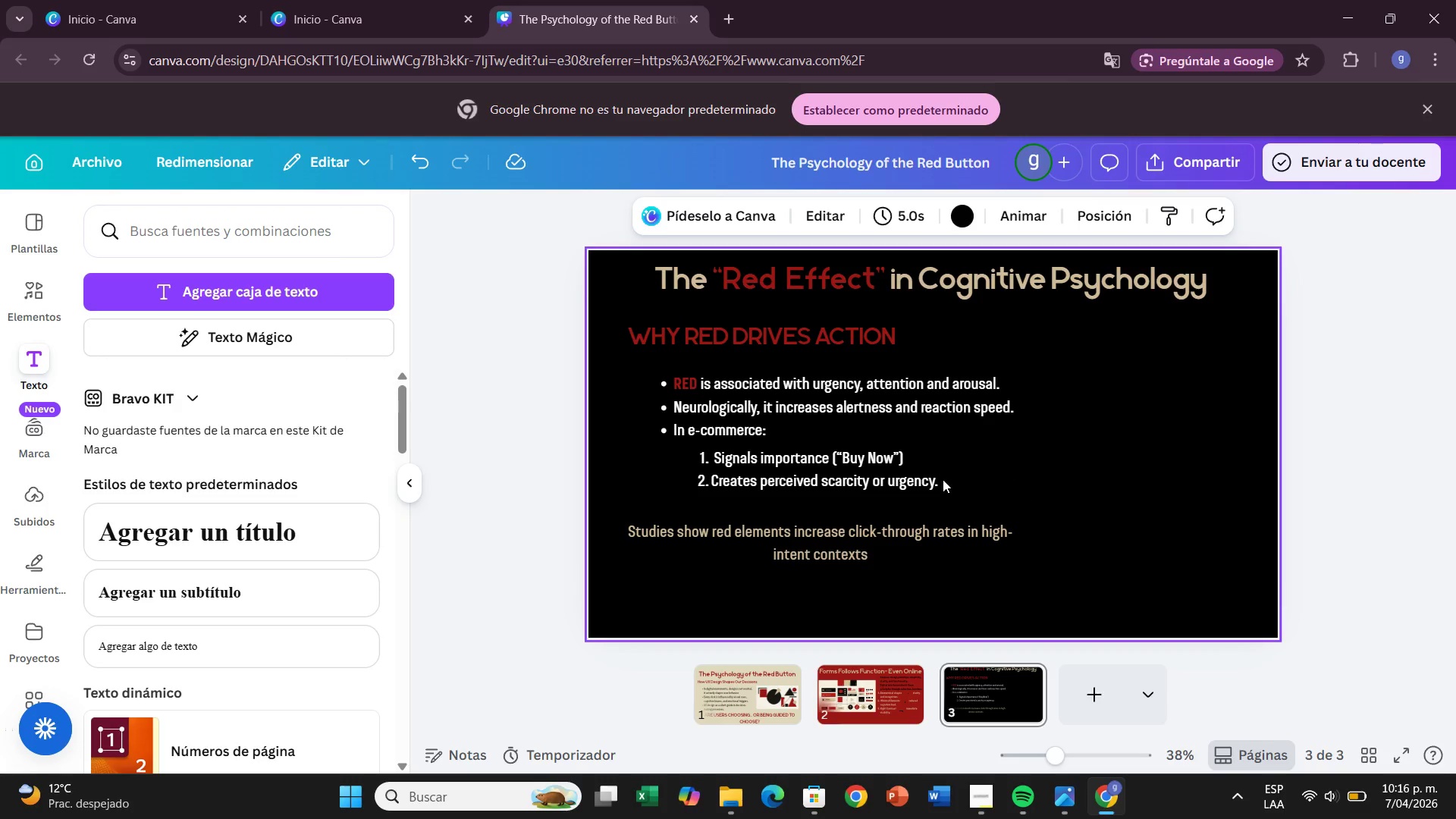 
left_click([943, 479])
 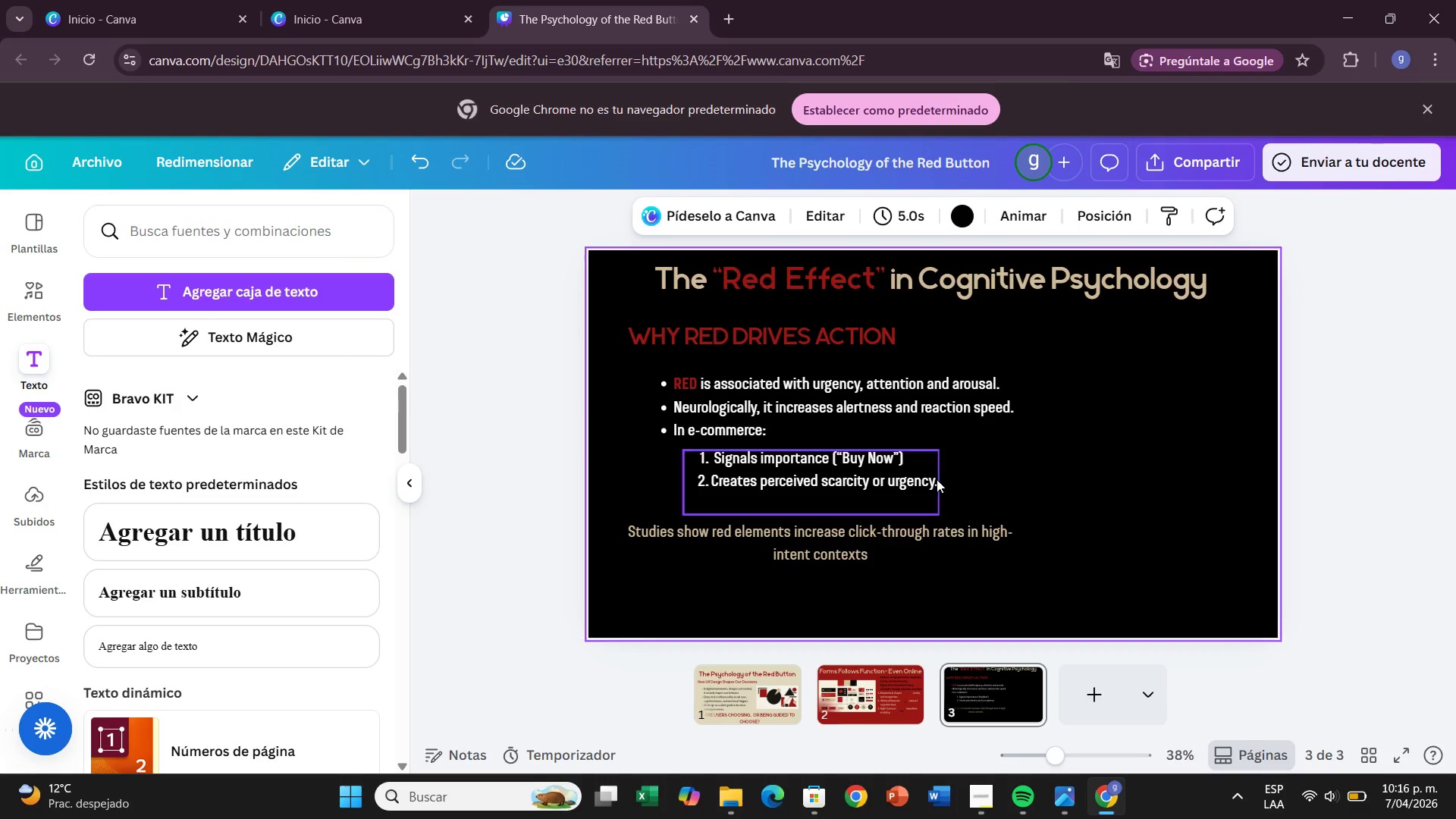 
left_click([937, 479])
 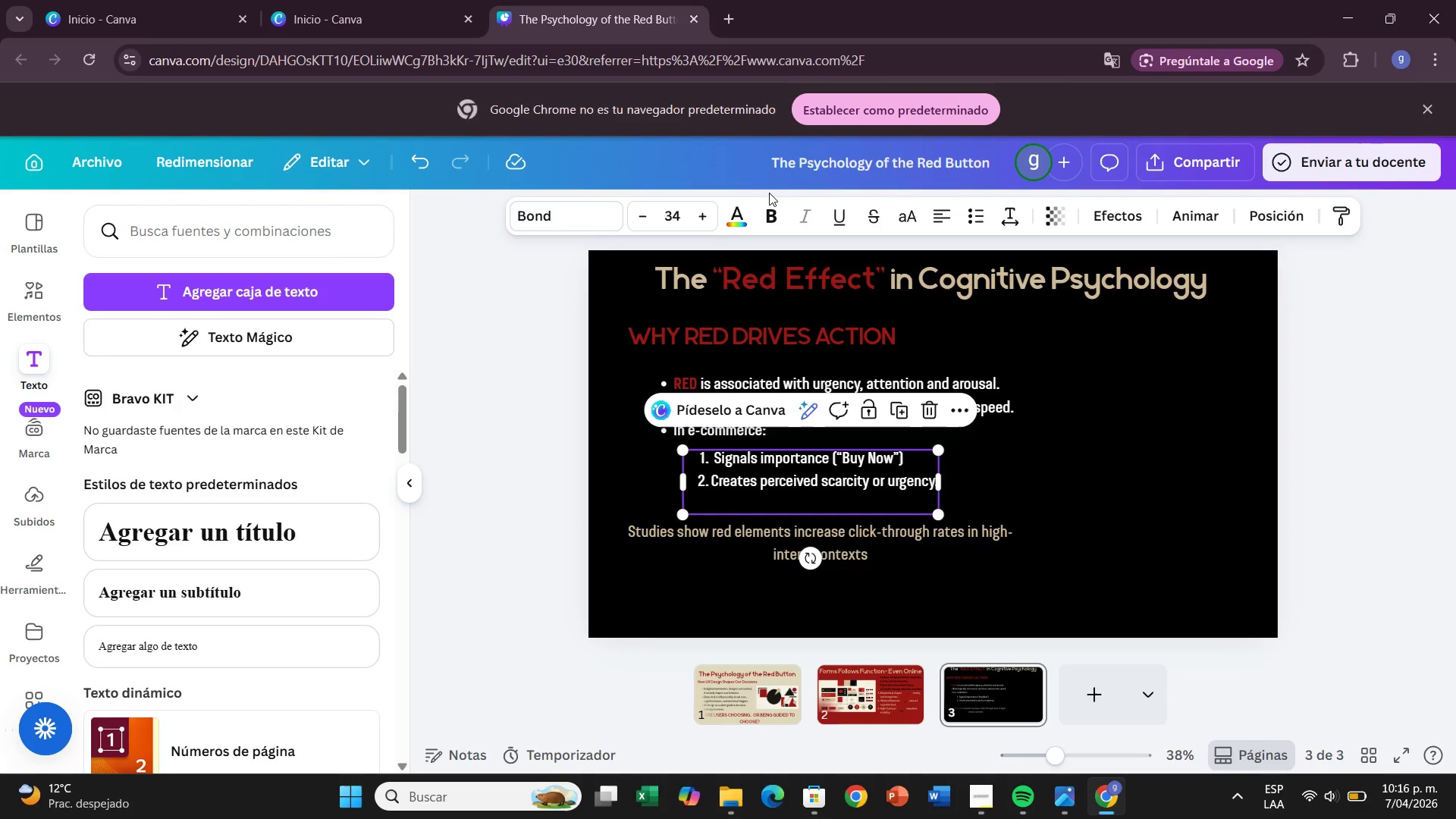 
left_click([726, 226])
 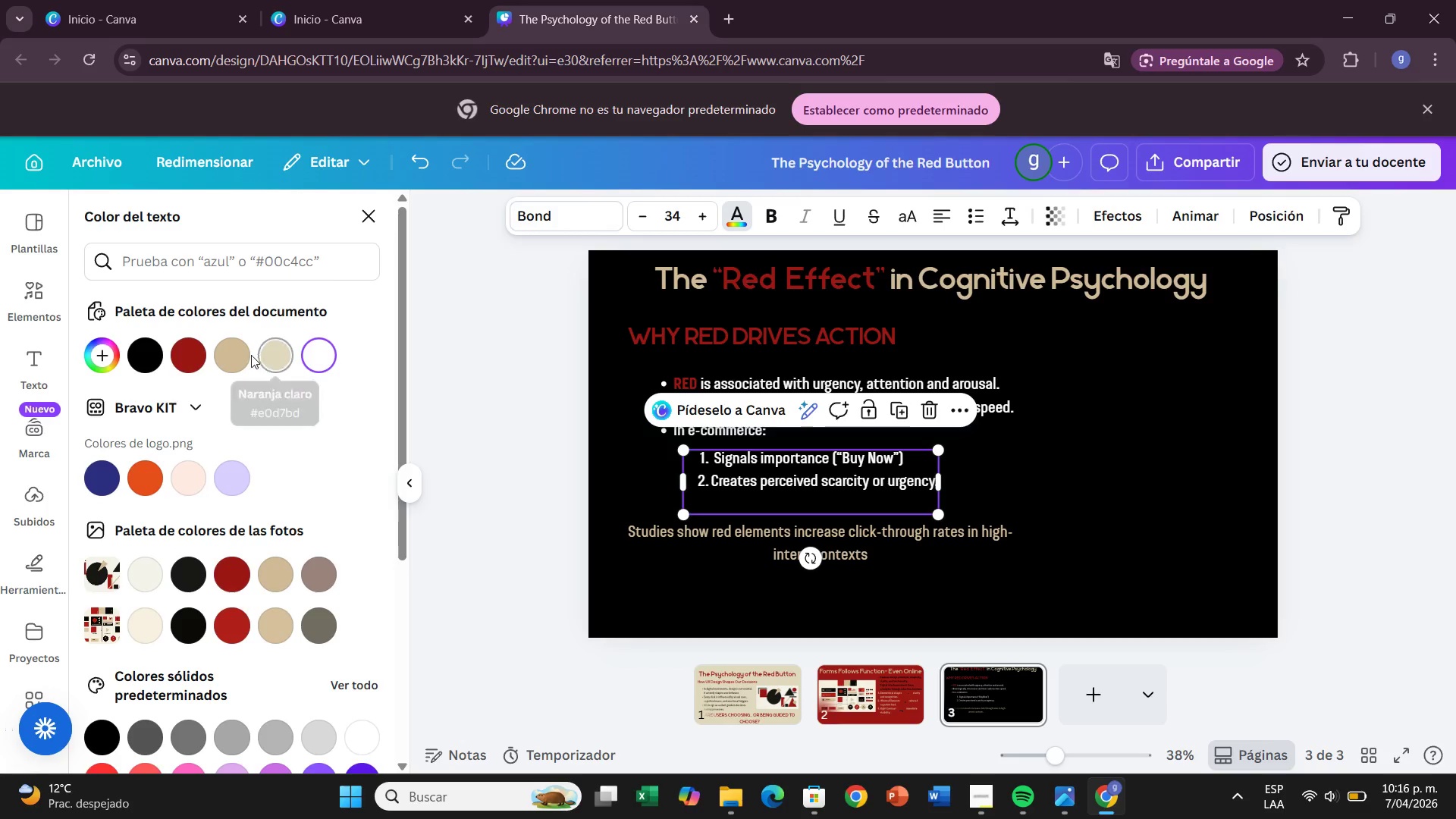 
left_click([240, 355])
 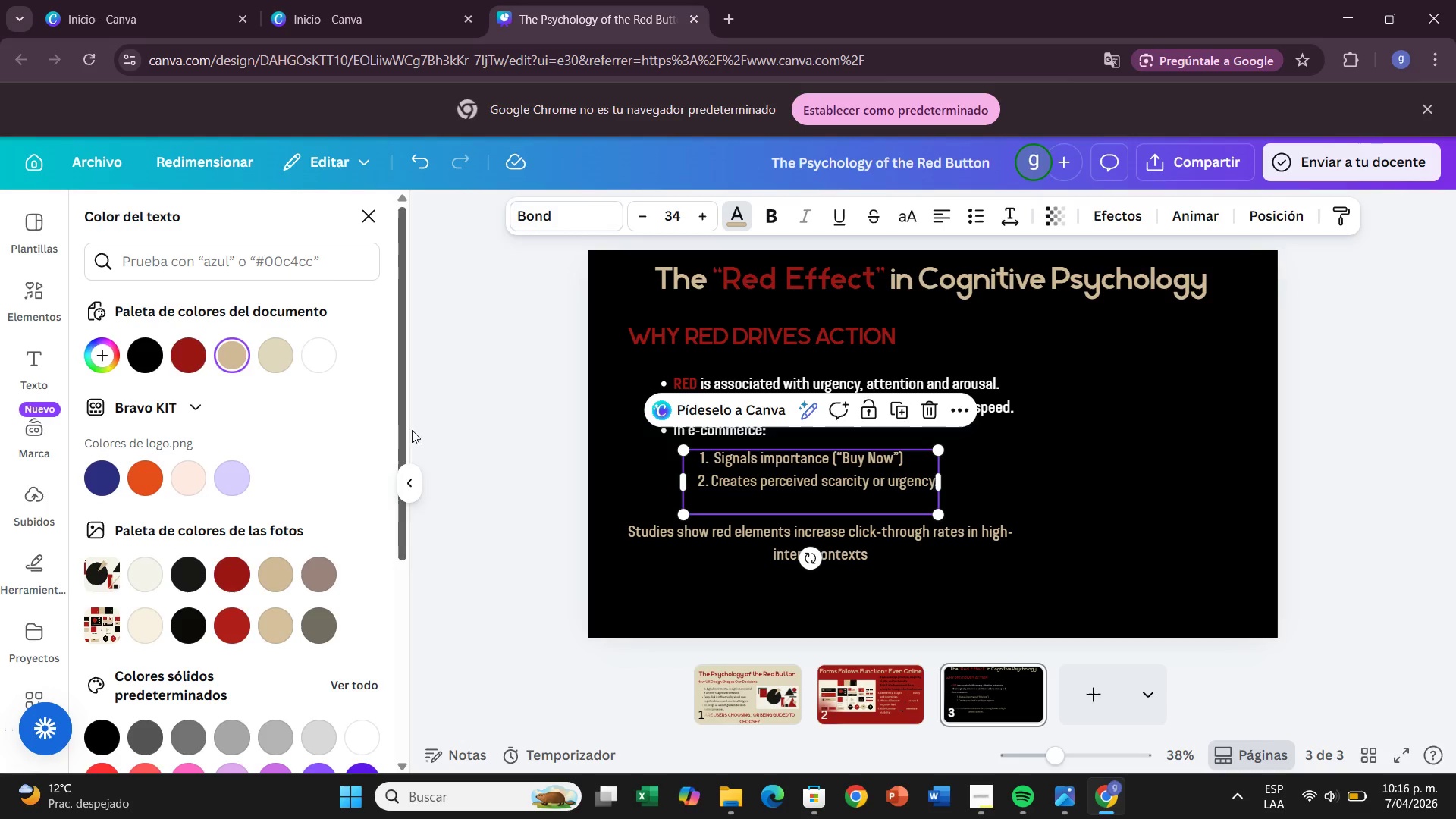 
left_click([469, 431])
 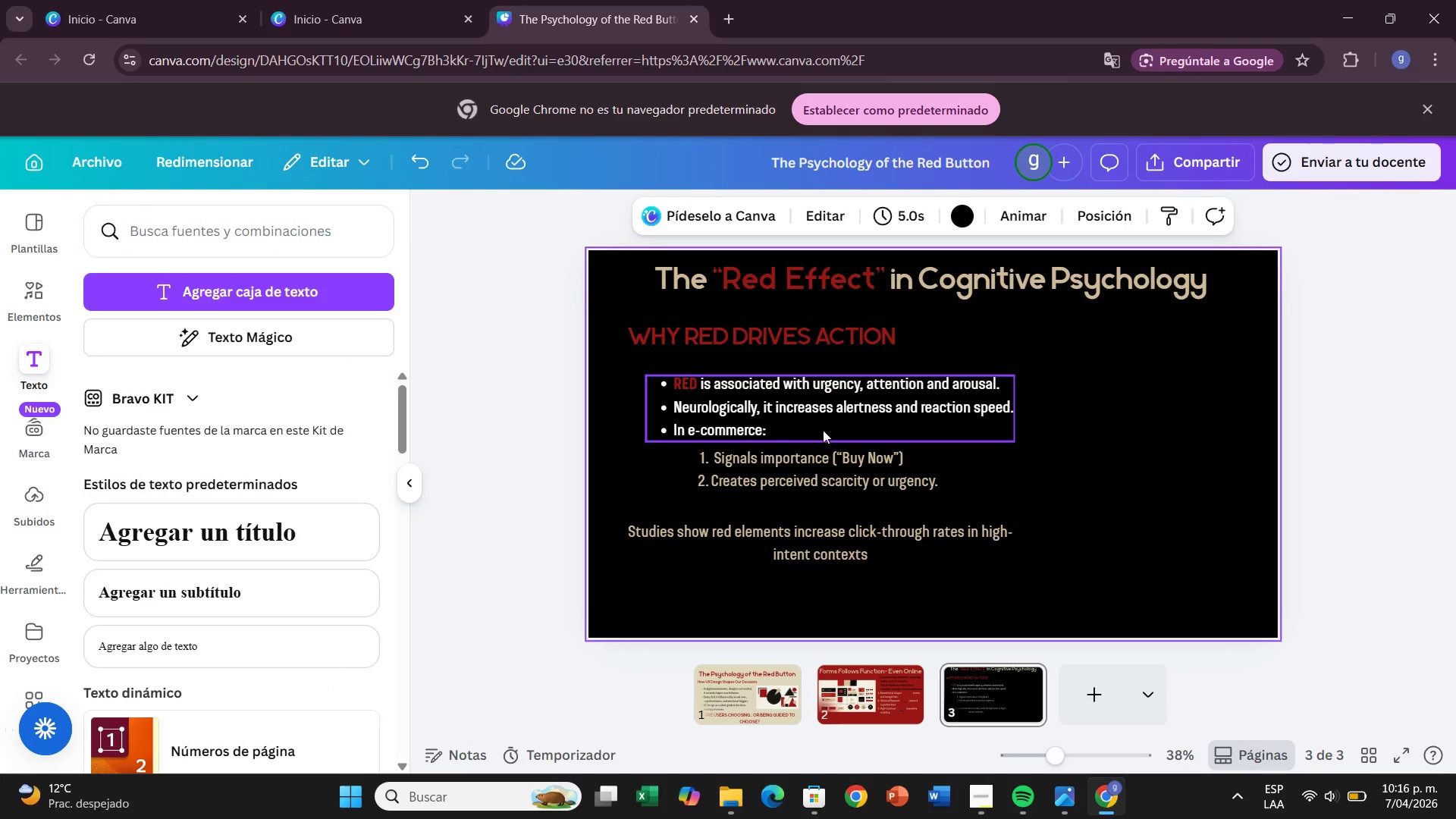 
left_click([792, 428])
 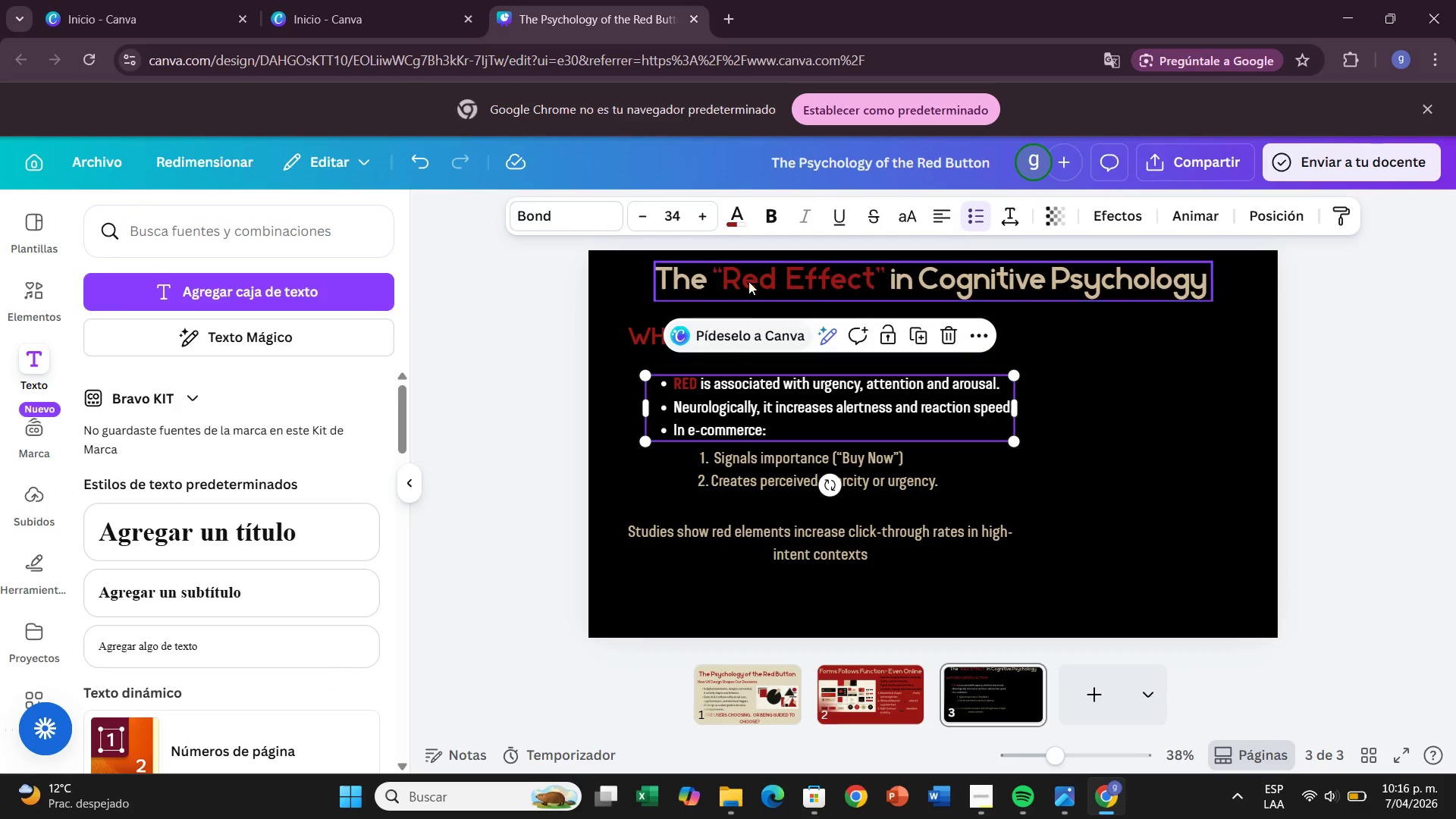 
left_click([743, 224])
 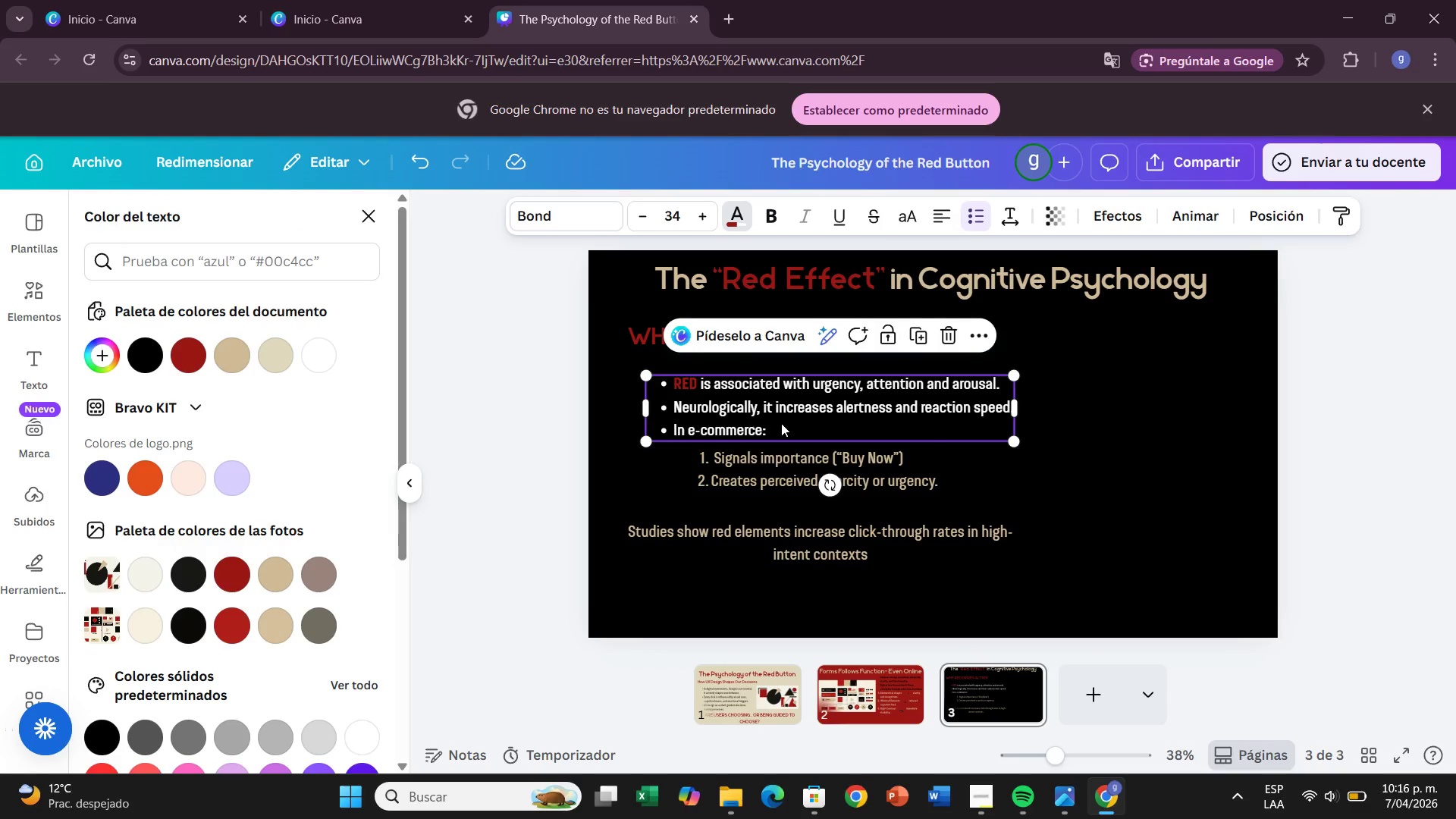 
double_click([781, 428])
 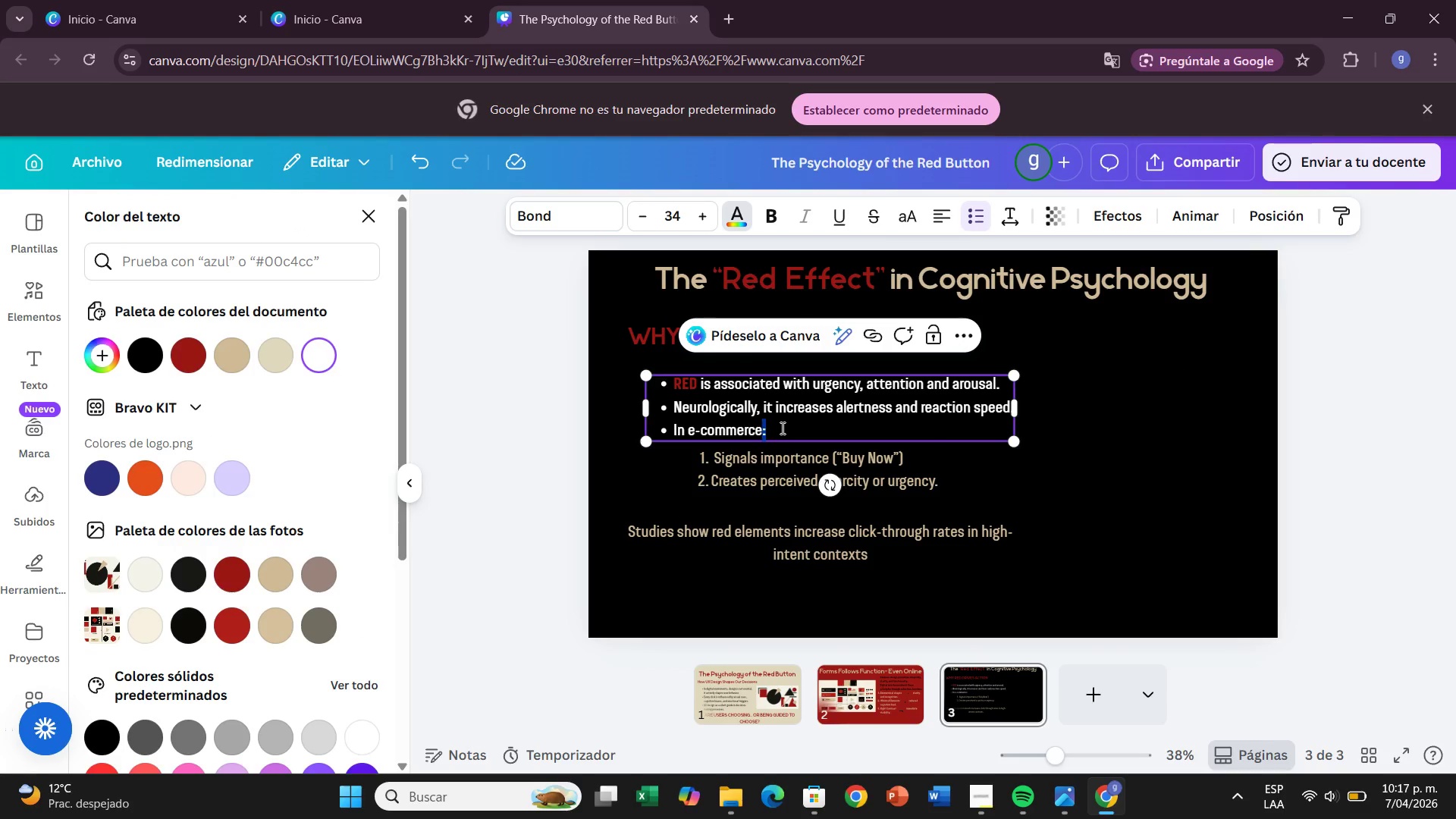 
left_click_drag(start_coordinate=[781, 428], to_coordinate=[704, 391])
 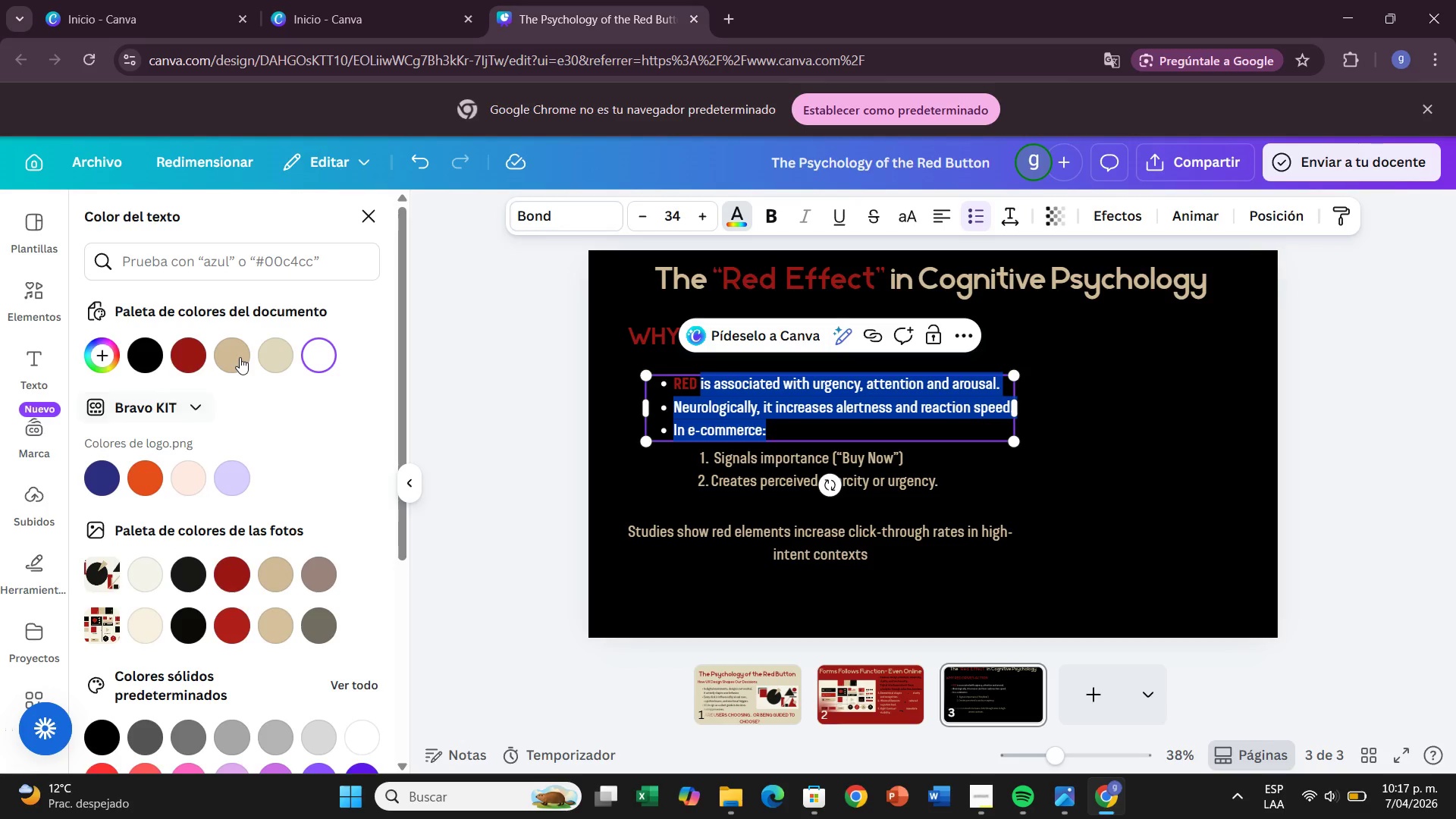 
left_click([238, 356])
 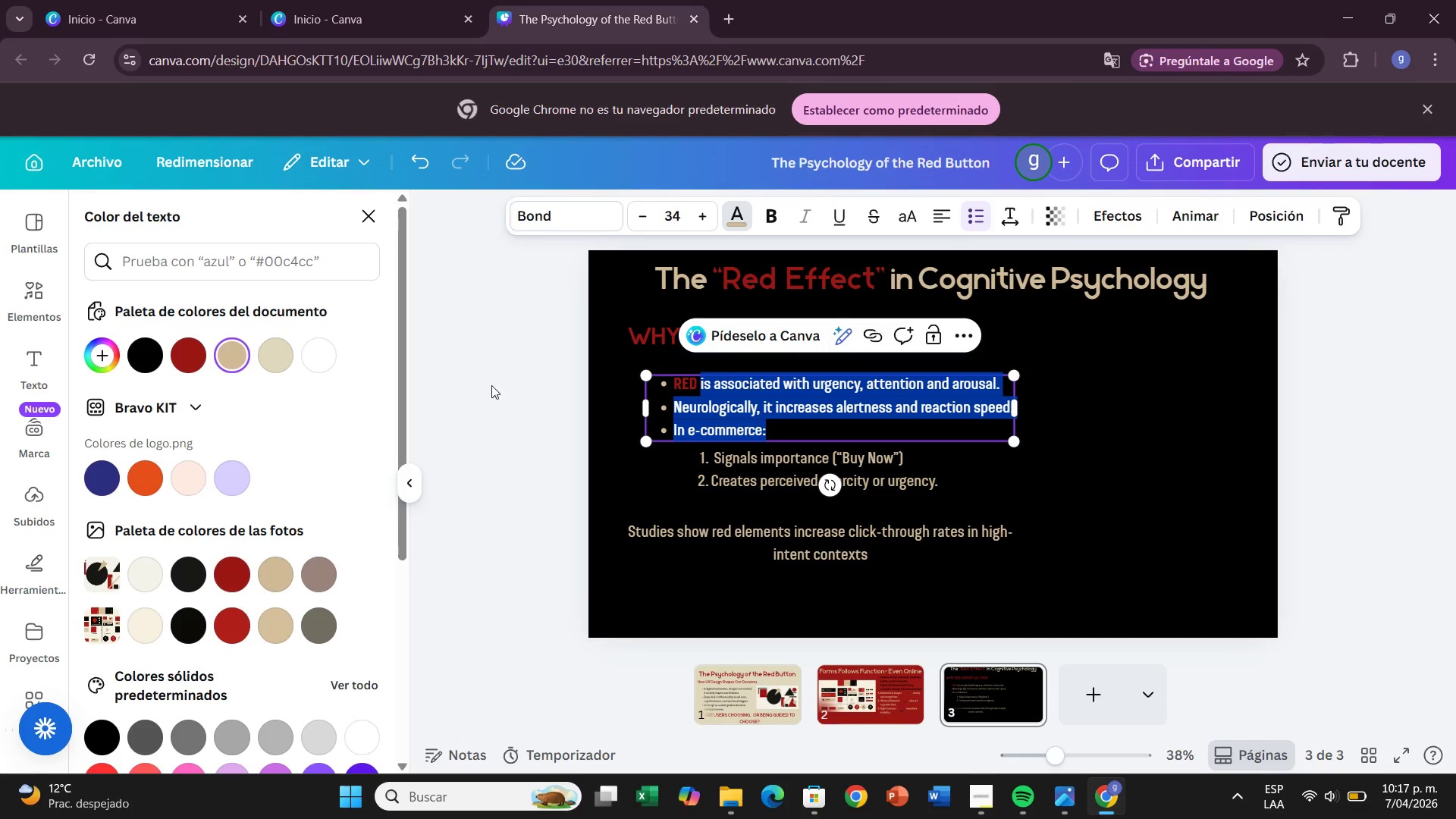 
left_click([505, 389])
 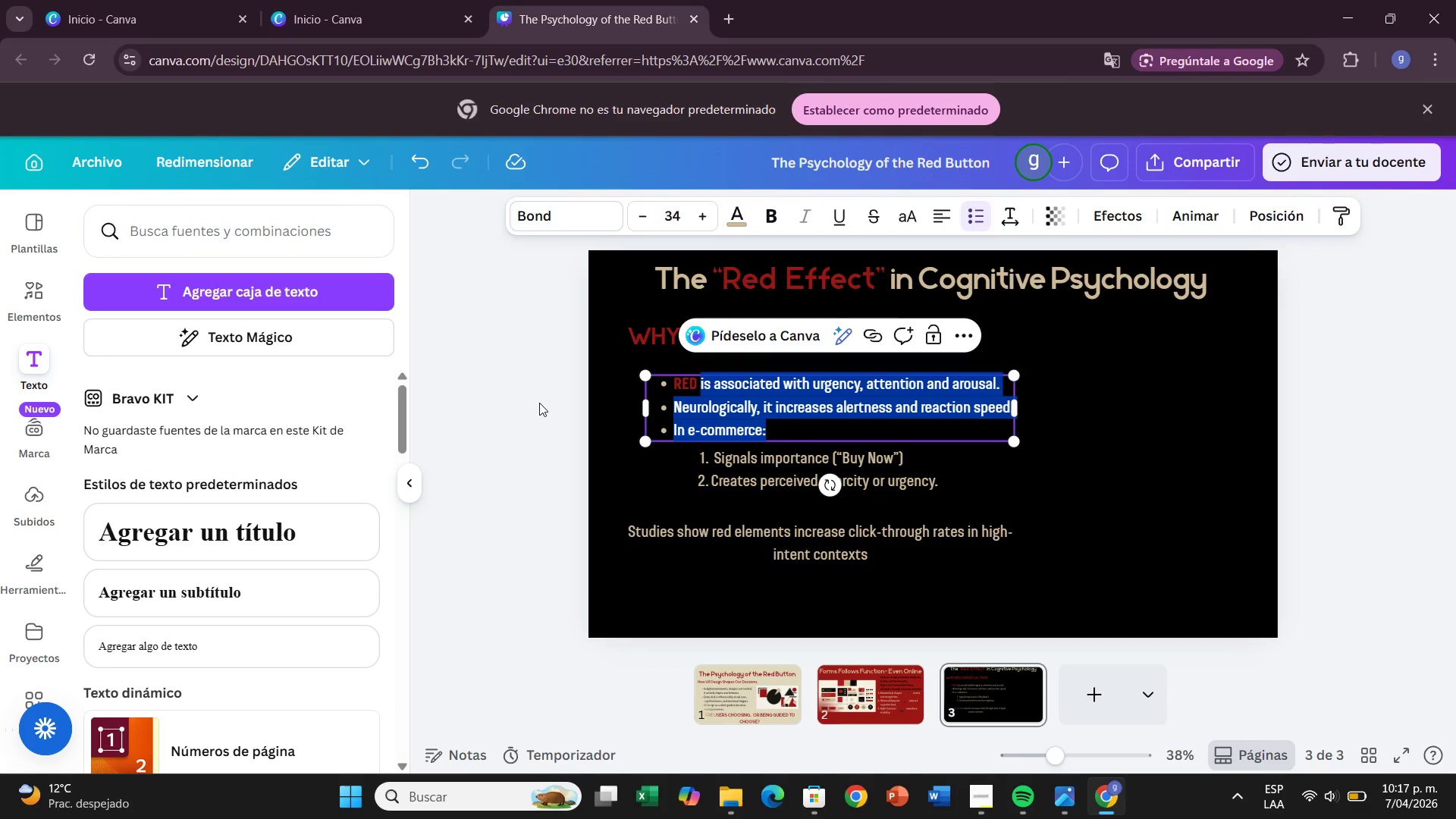 
left_click([539, 403])
 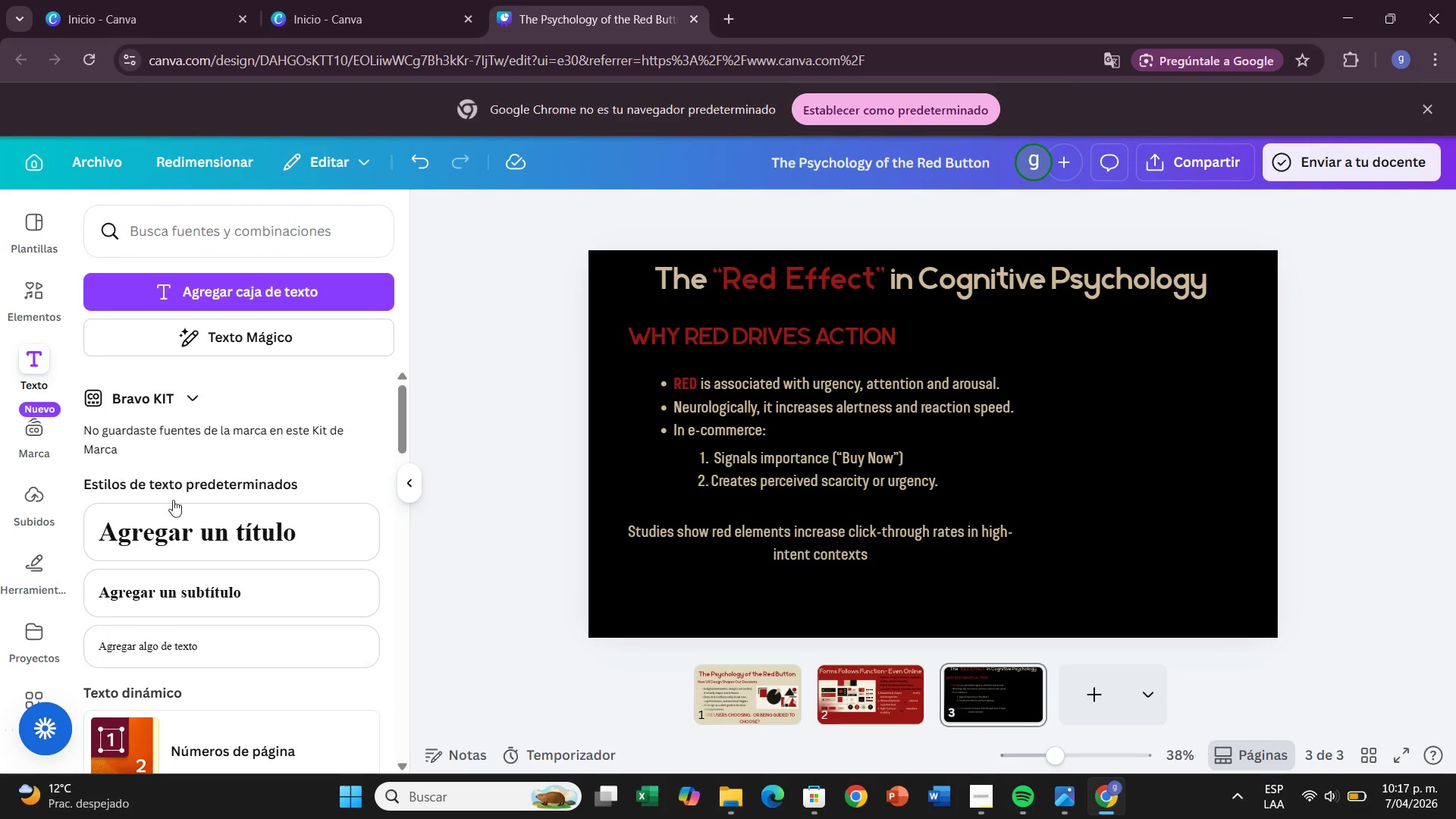 
left_click([39, 482])
 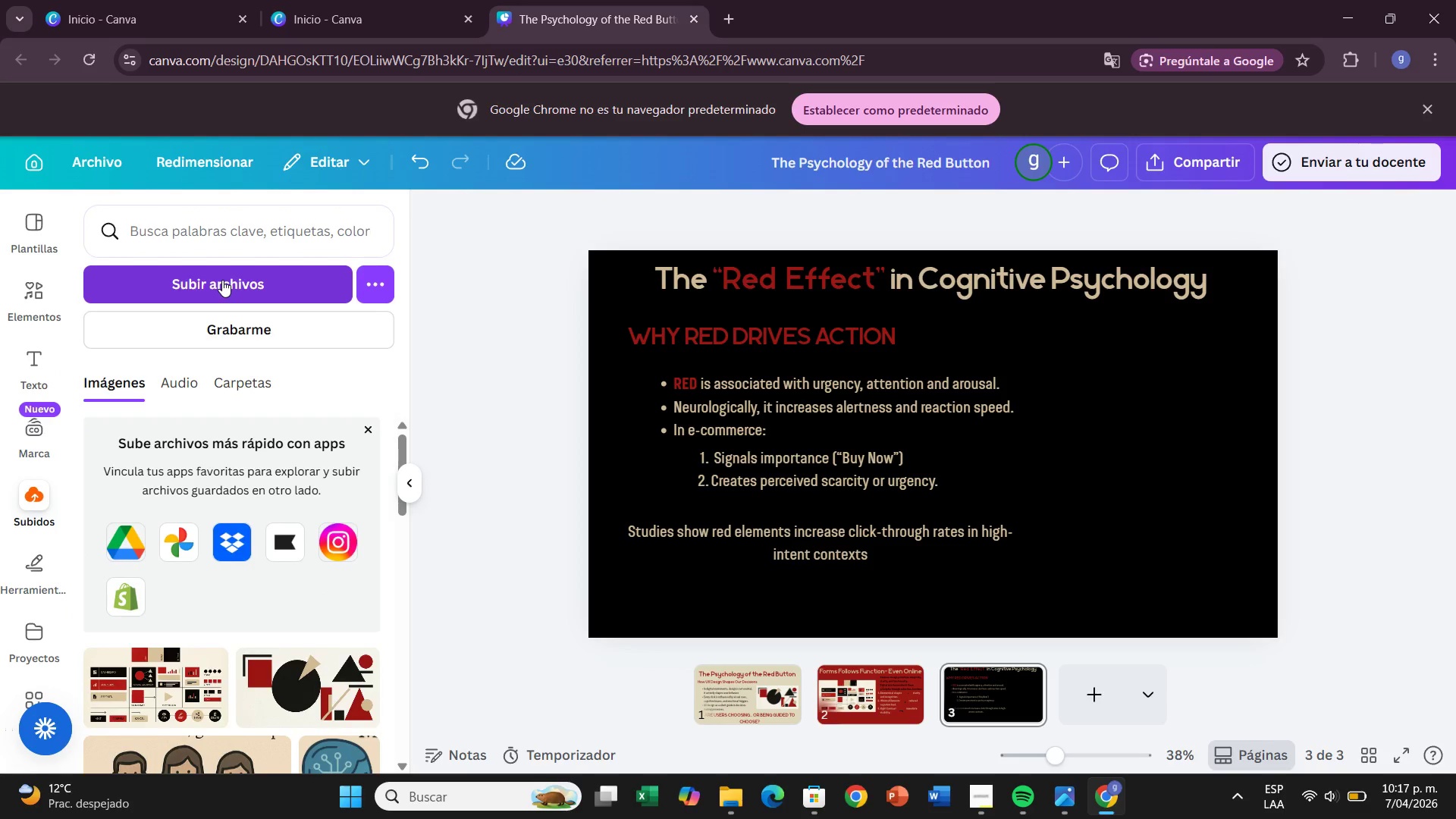 
left_click([222, 280])
 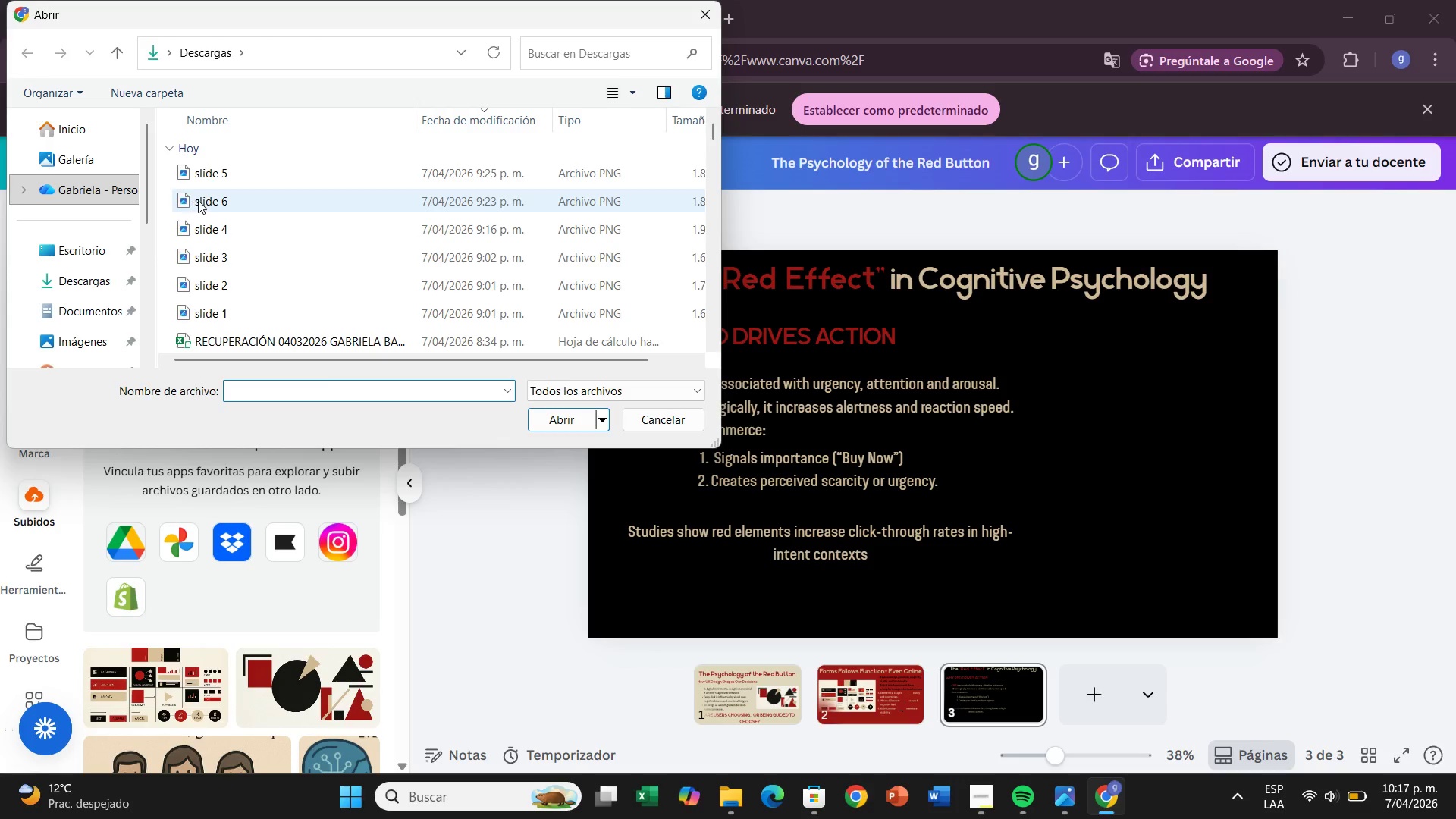 
left_click([237, 264])
 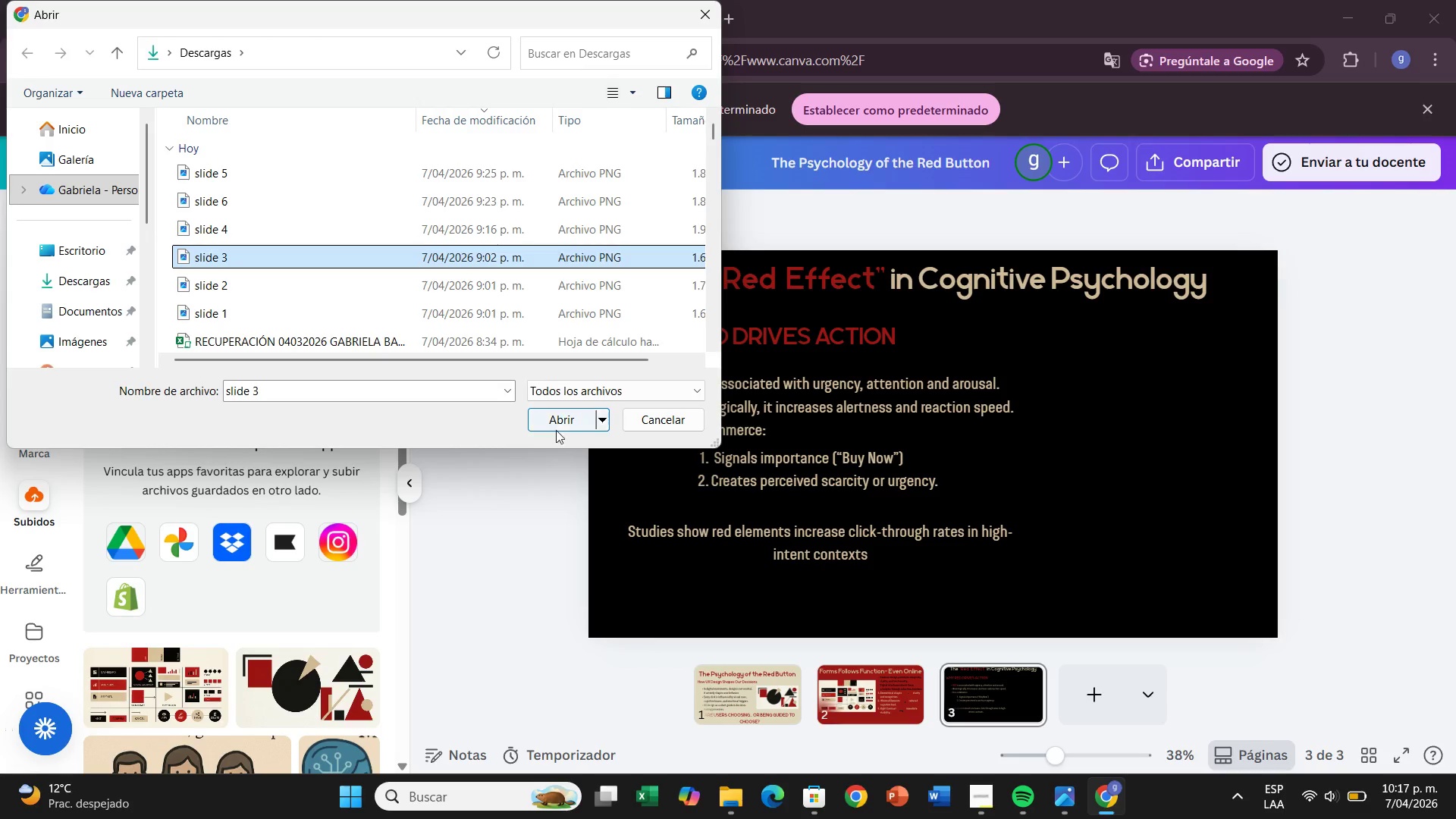 
left_click([567, 420])
 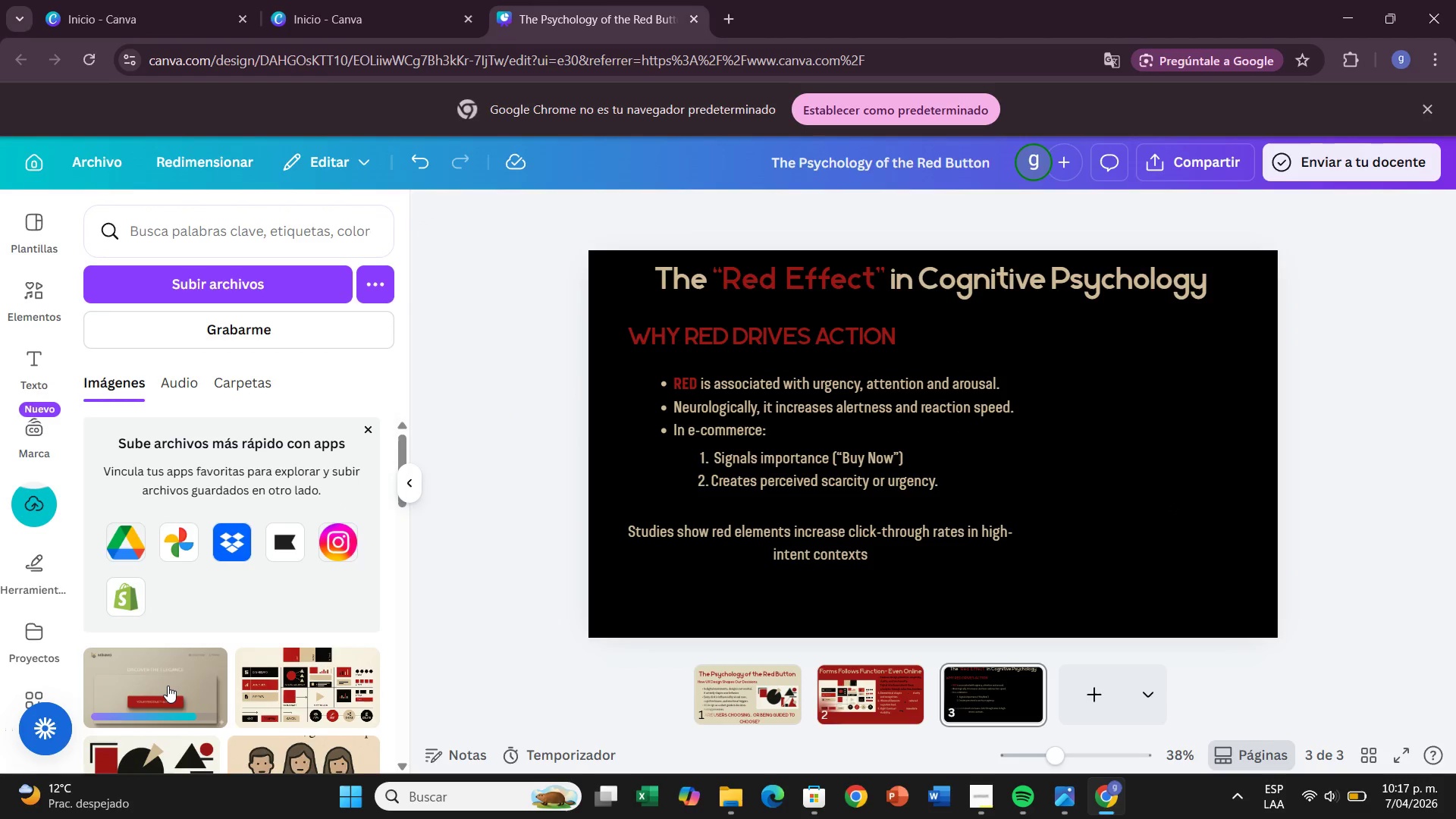 
wait(7.23)
 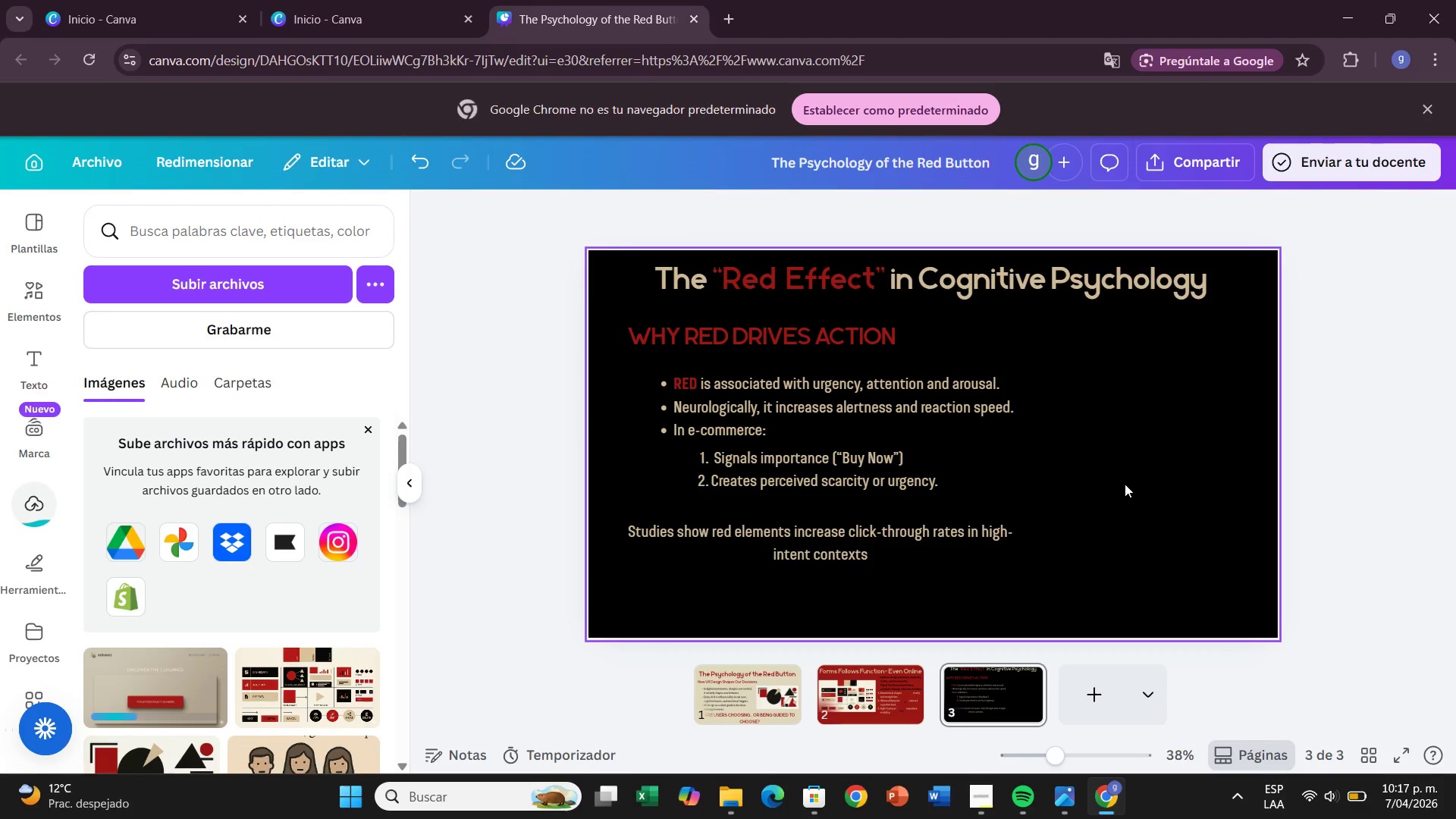 
left_click([168, 684])
 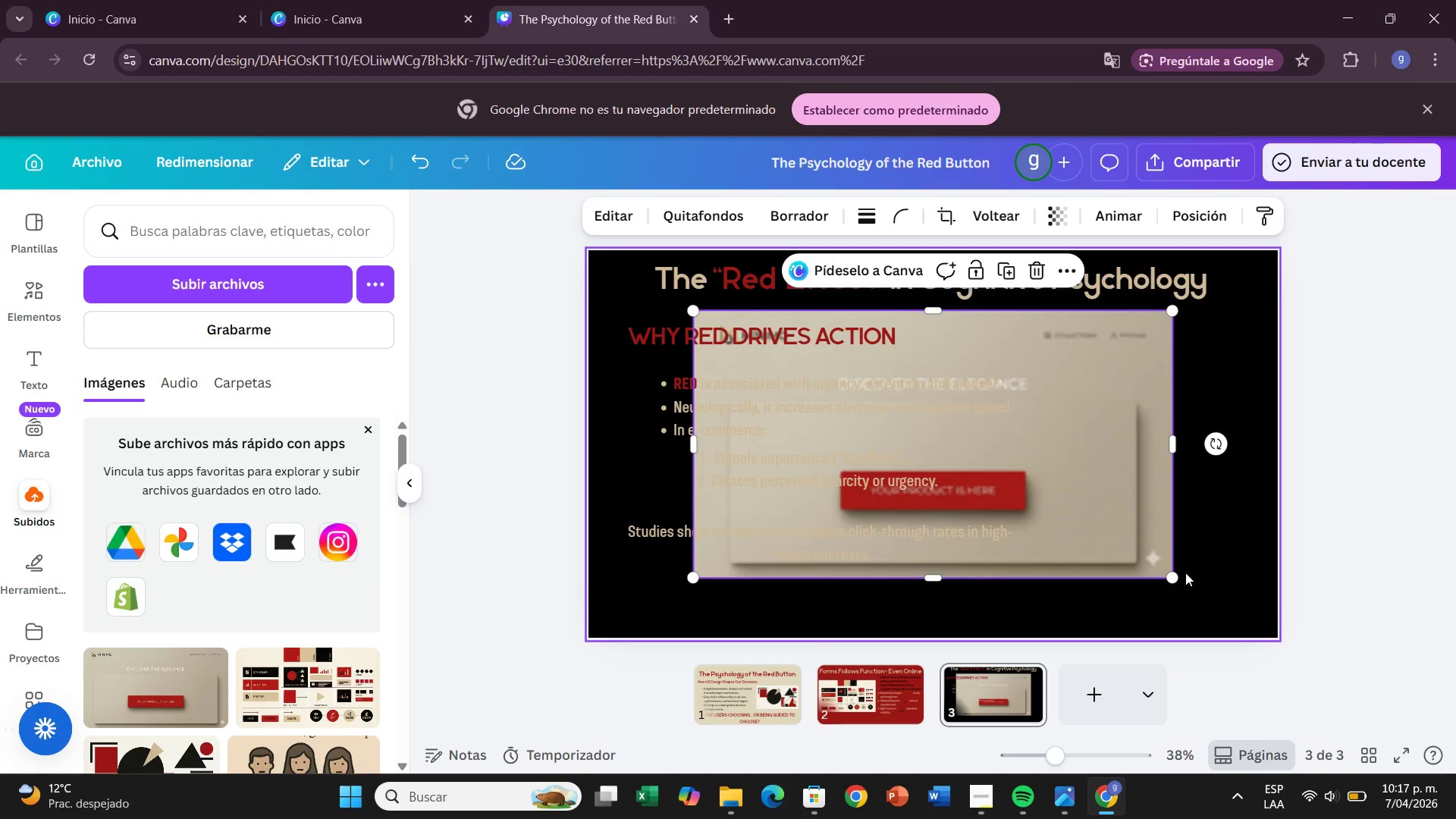 
left_click_drag(start_coordinate=[1172, 575], to_coordinate=[1044, 510])
 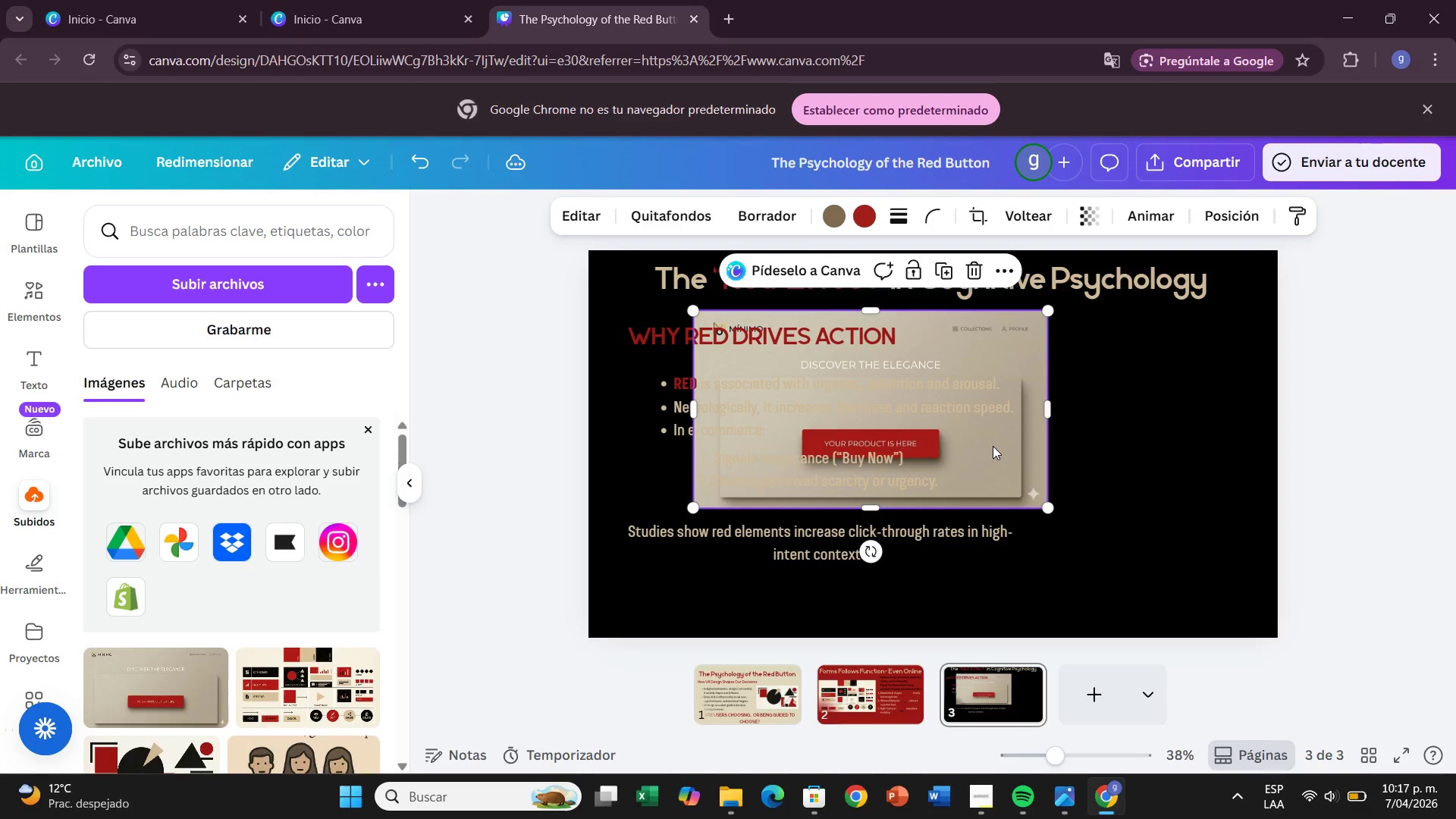 
left_click_drag(start_coordinate=[993, 446], to_coordinate=[1216, 560])
 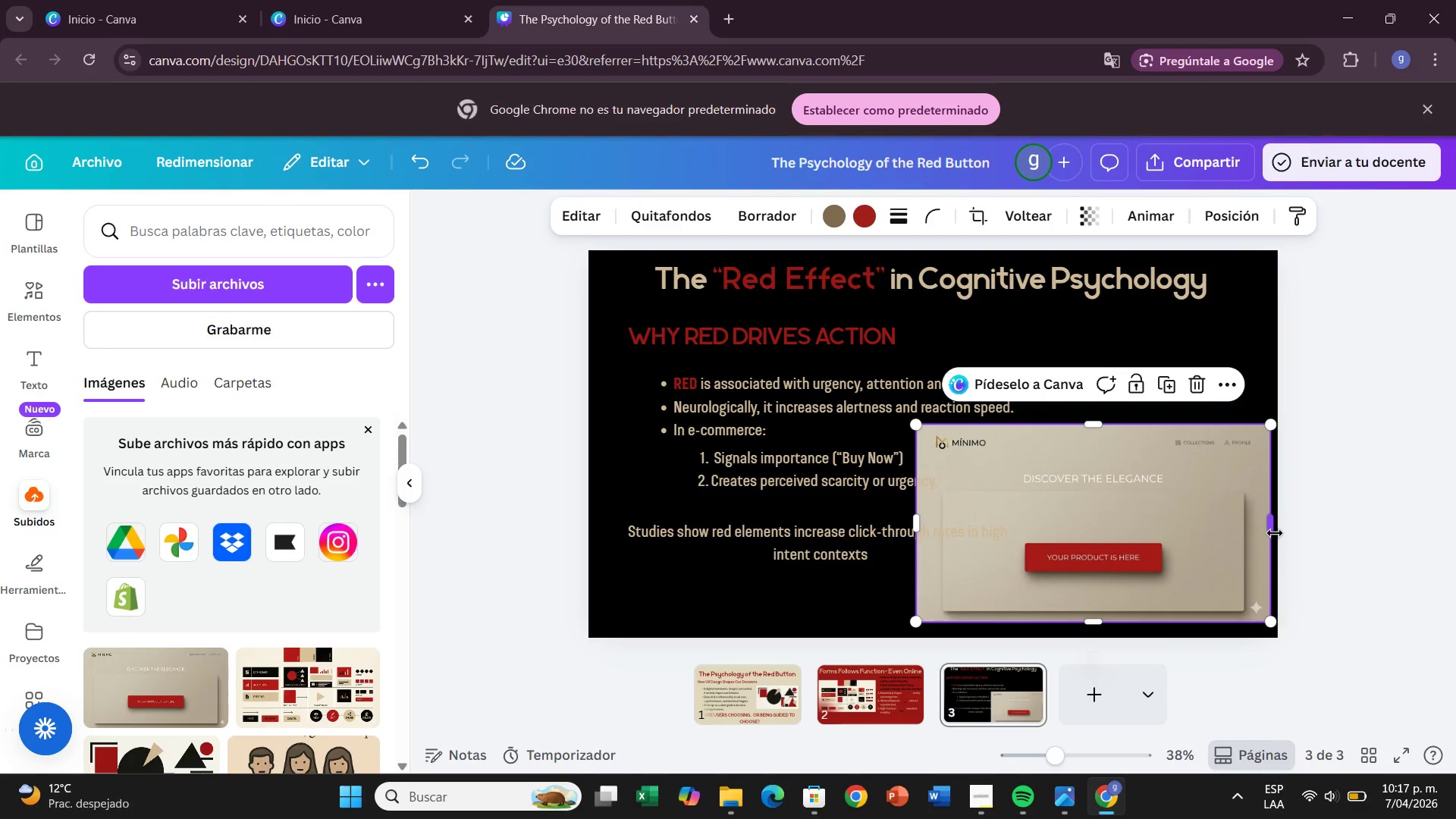 
left_click_drag(start_coordinate=[1275, 531], to_coordinate=[1264, 533])
 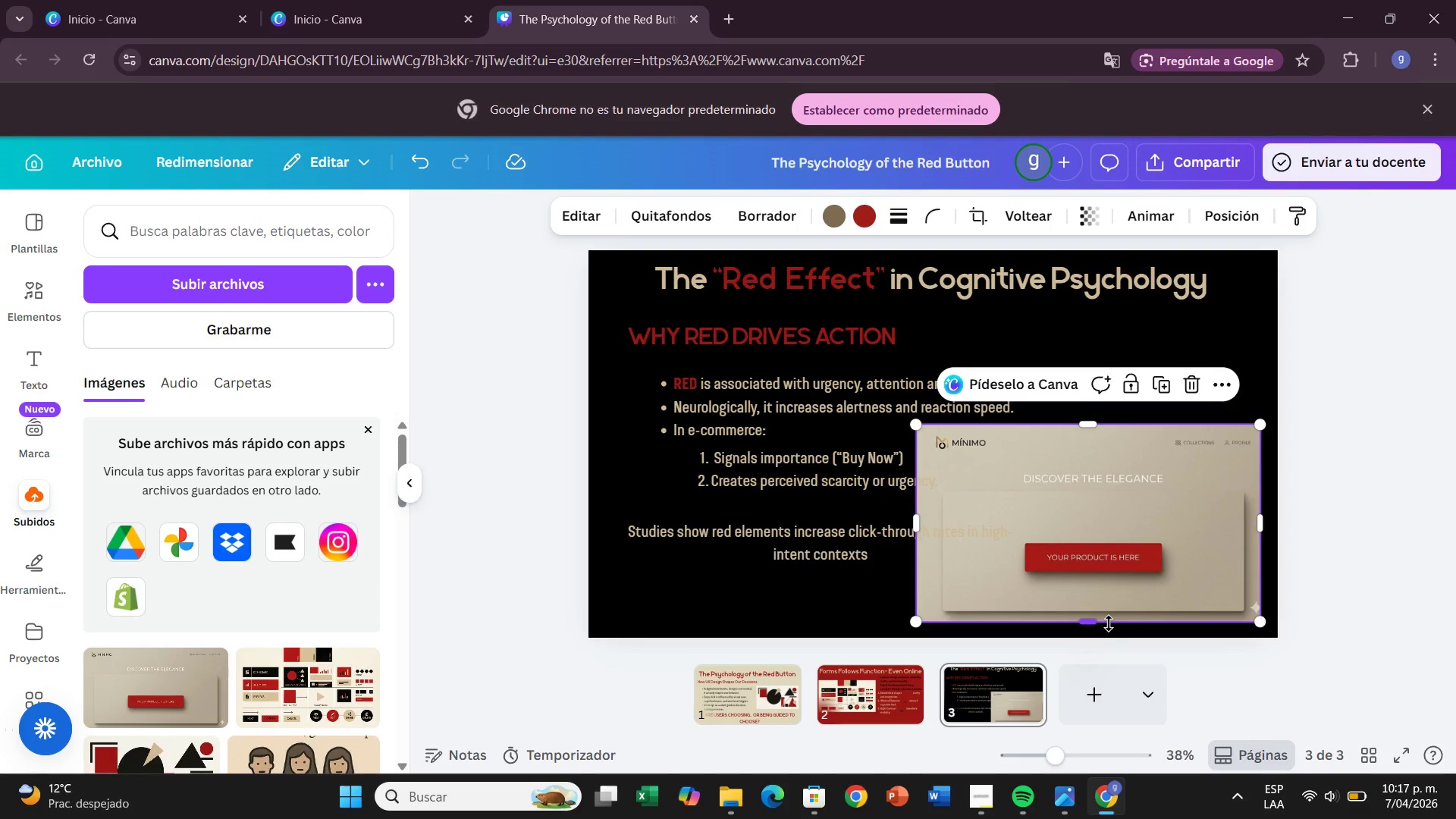 
left_click_drag(start_coordinate=[1103, 623], to_coordinate=[1105, 620])
 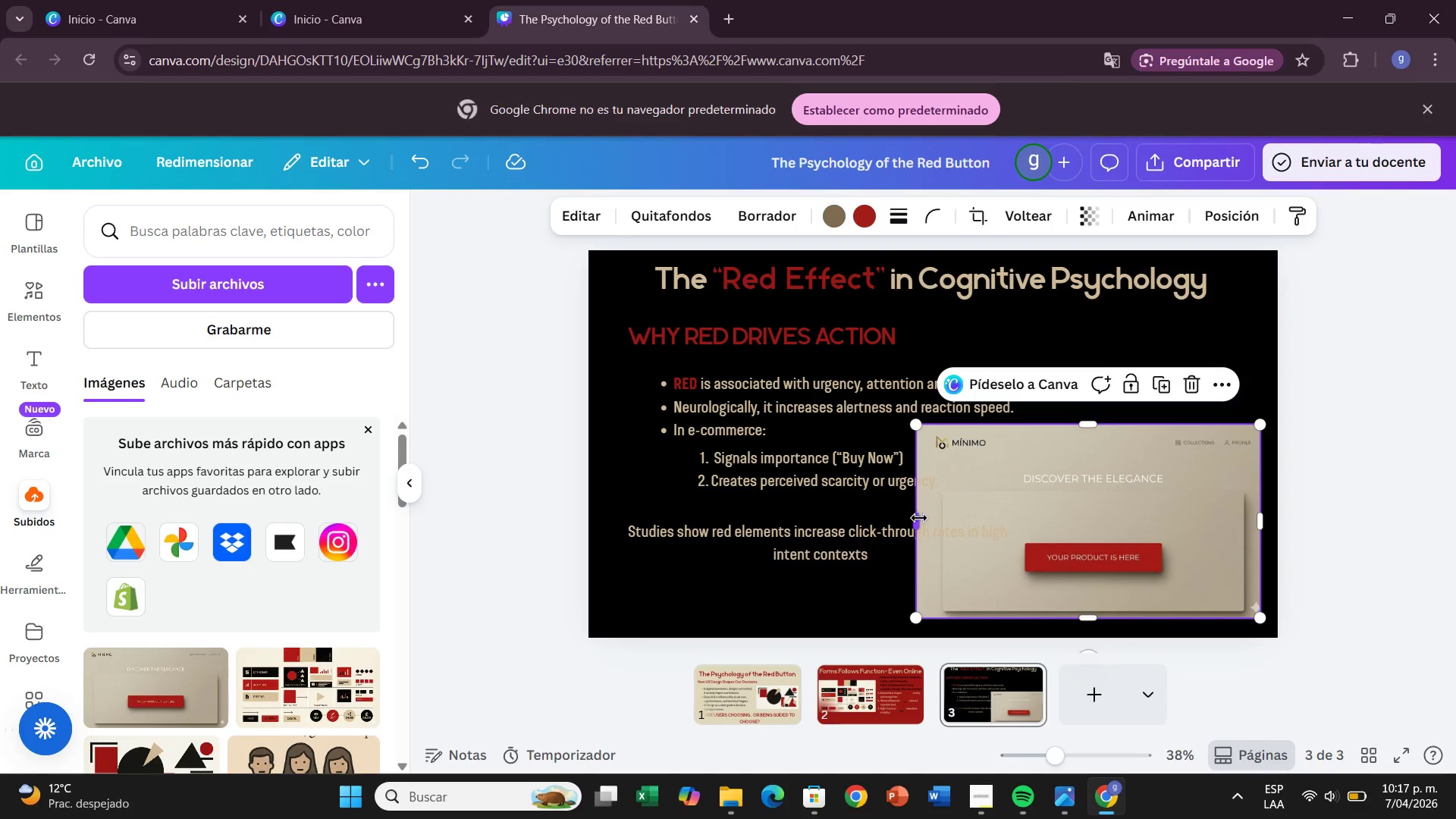 
left_click_drag(start_coordinate=[922, 524], to_coordinate=[931, 524])
 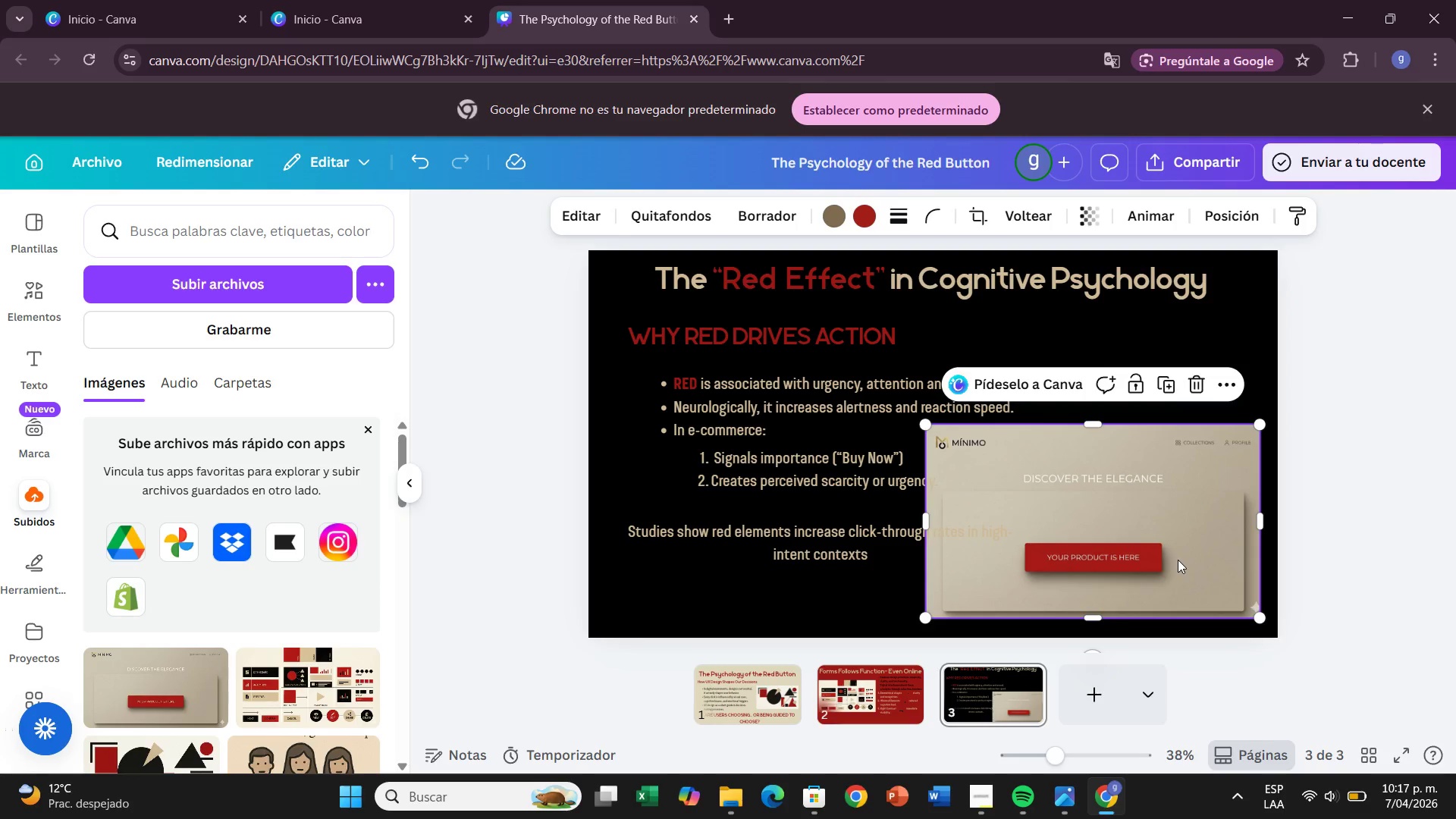 
left_click_drag(start_coordinate=[1178, 559], to_coordinate=[1197, 551])
 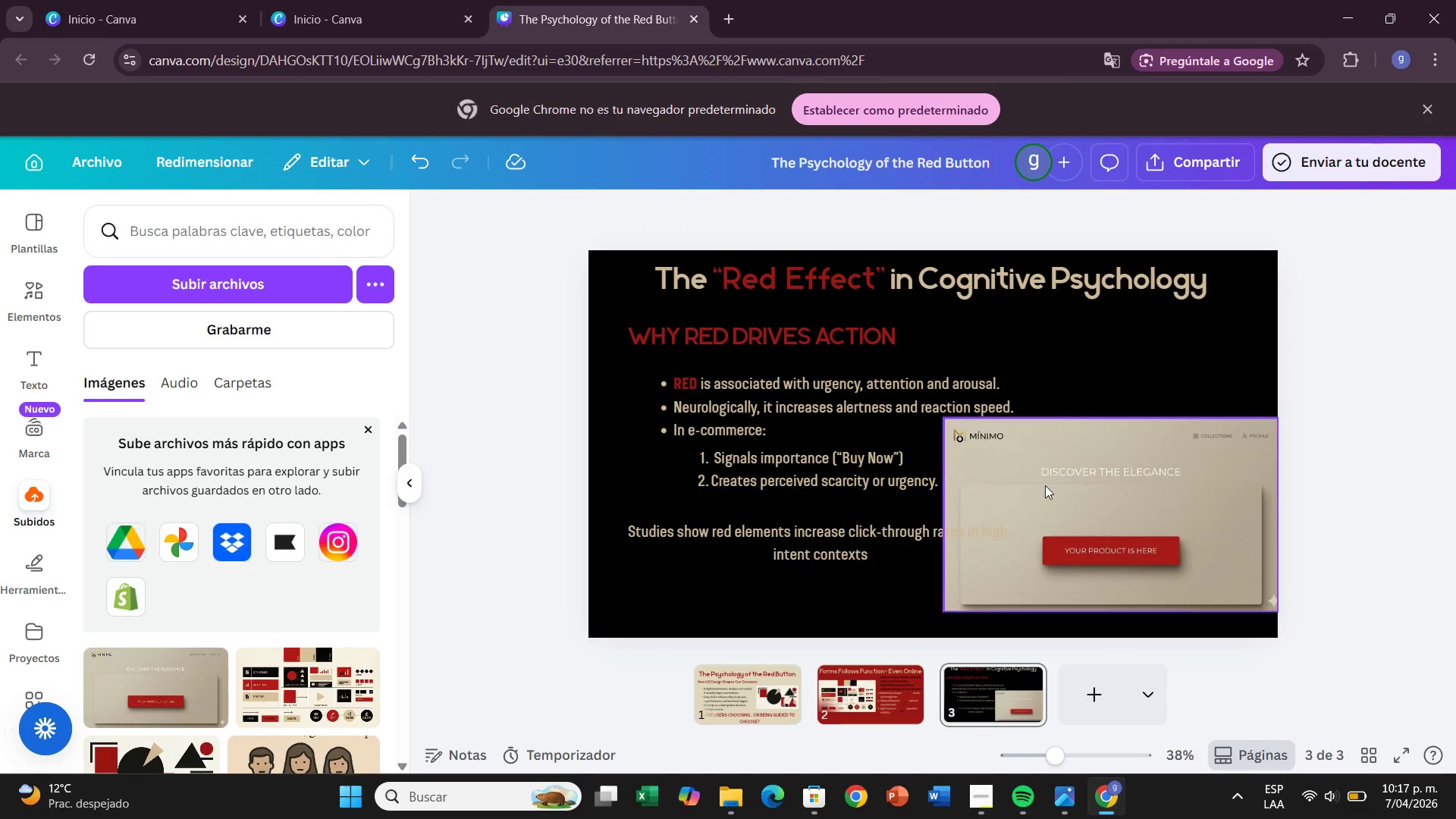 
left_click([970, 451])
 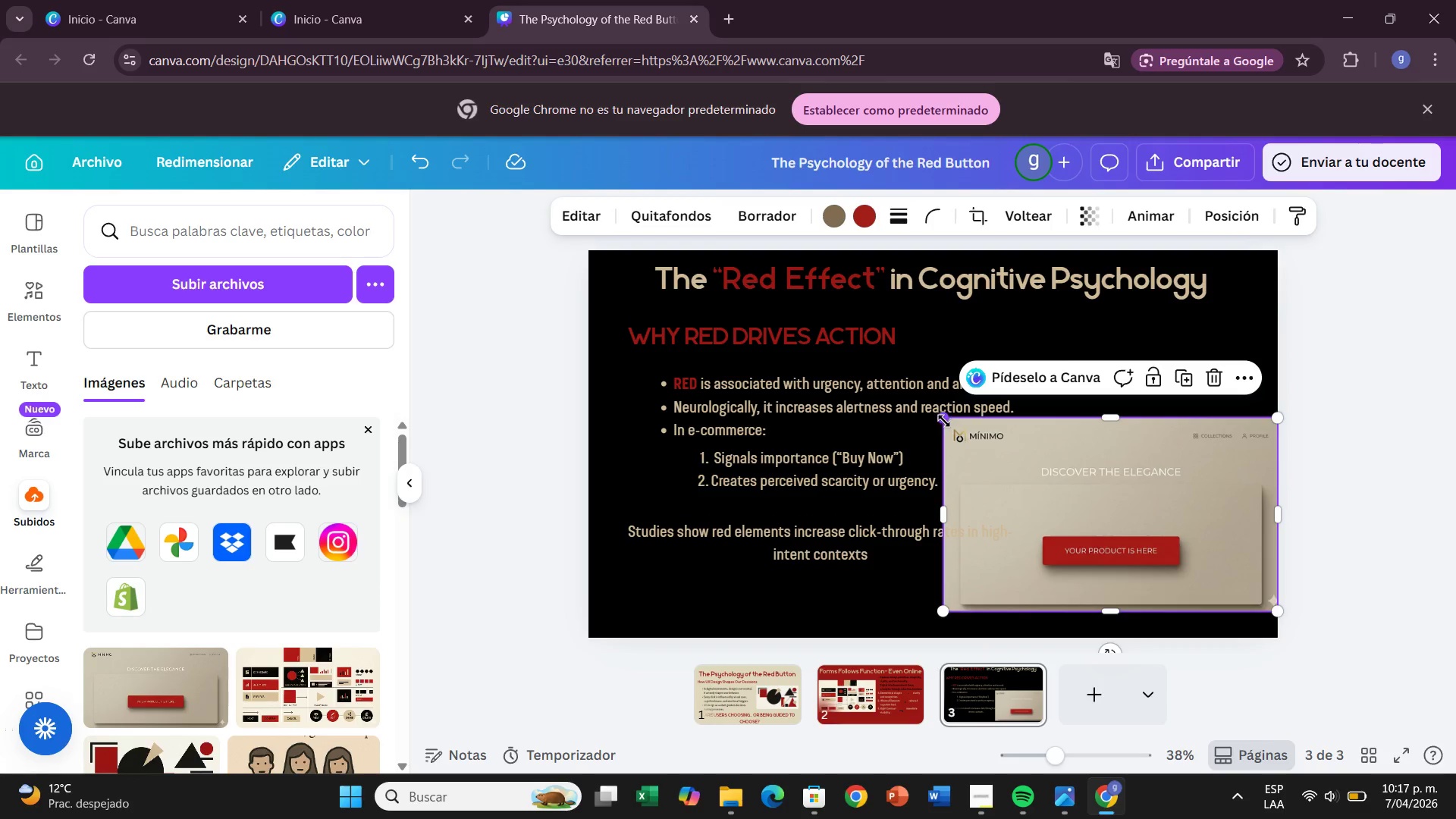 
left_click_drag(start_coordinate=[944, 421], to_coordinate=[997, 450])
 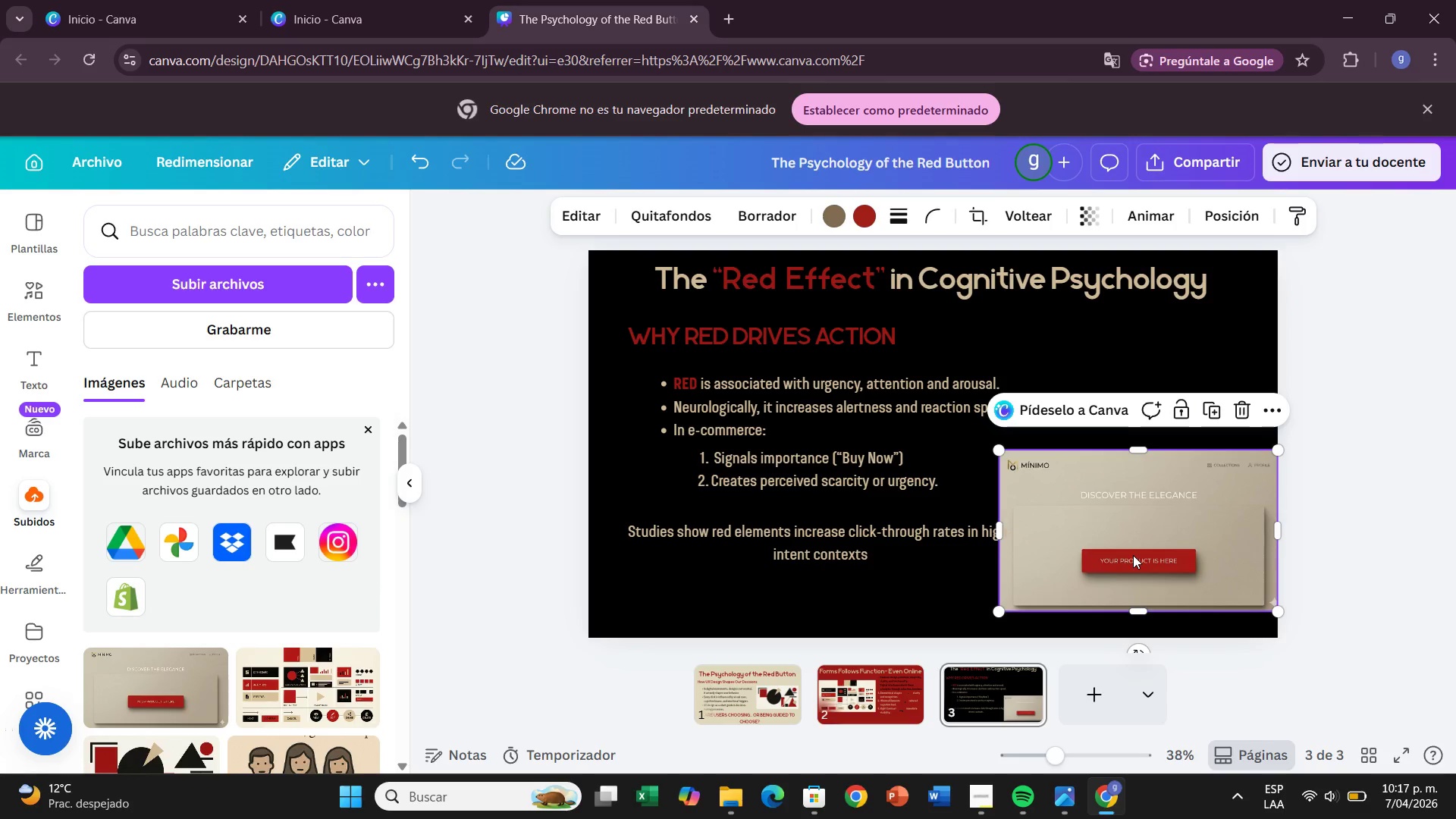 
left_click_drag(start_coordinate=[1133, 555], to_coordinate=[1122, 505])
 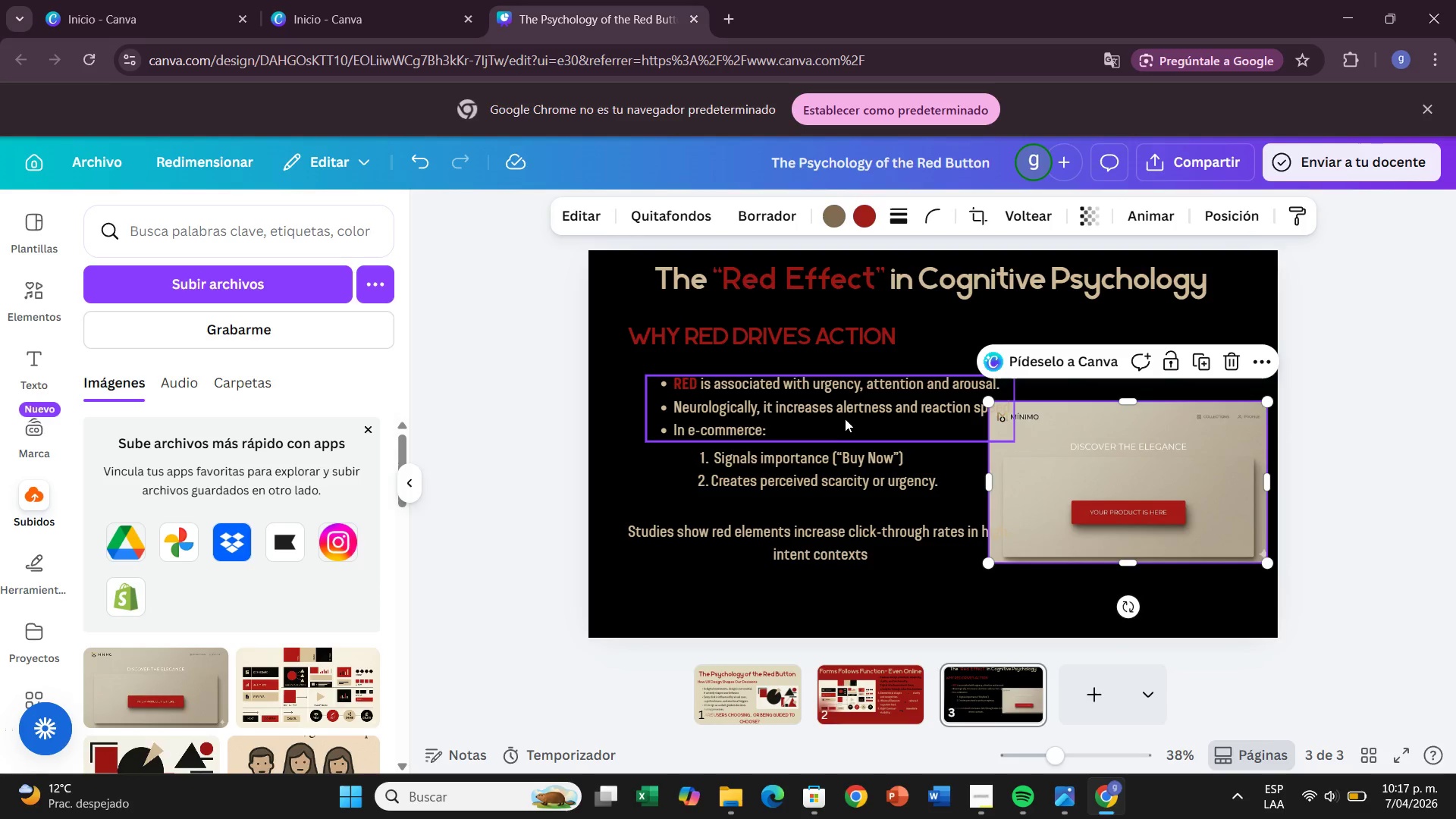 
left_click_drag(start_coordinate=[843, 416], to_coordinate=[824, 416])
 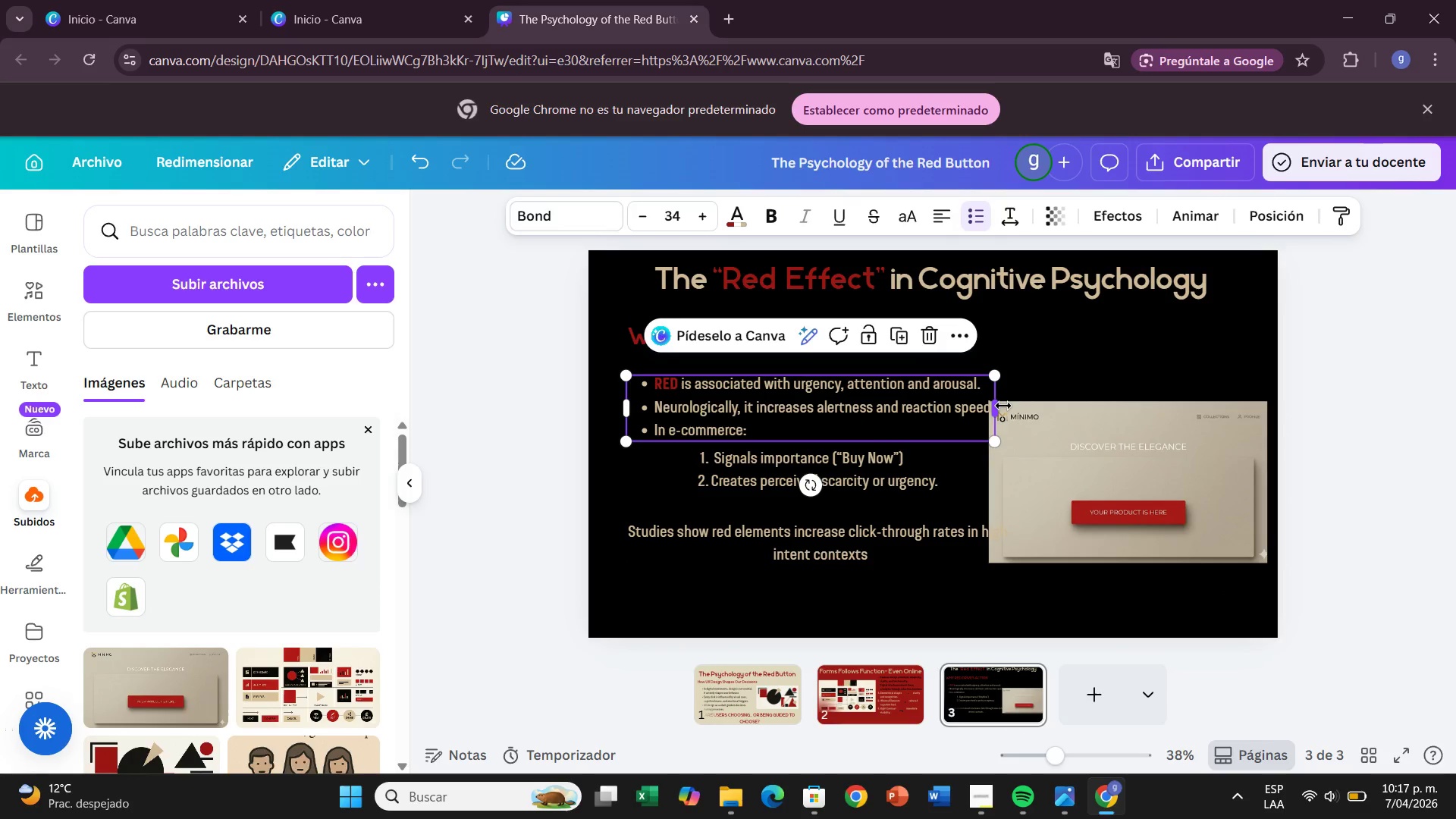 
left_click_drag(start_coordinate=[1003, 406], to_coordinate=[950, 415])
 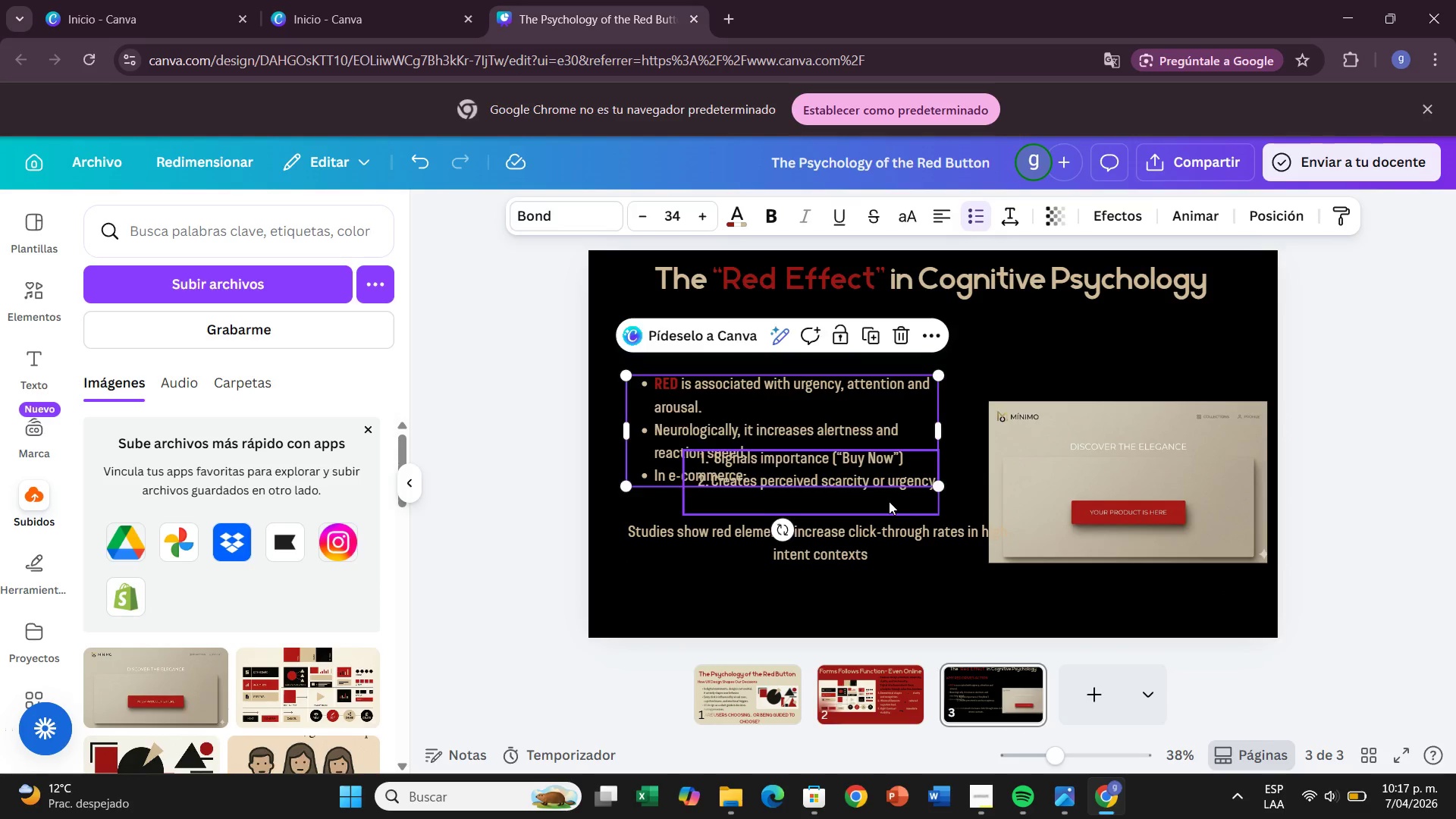 
left_click_drag(start_coordinate=[889, 501], to_coordinate=[863, 507])
 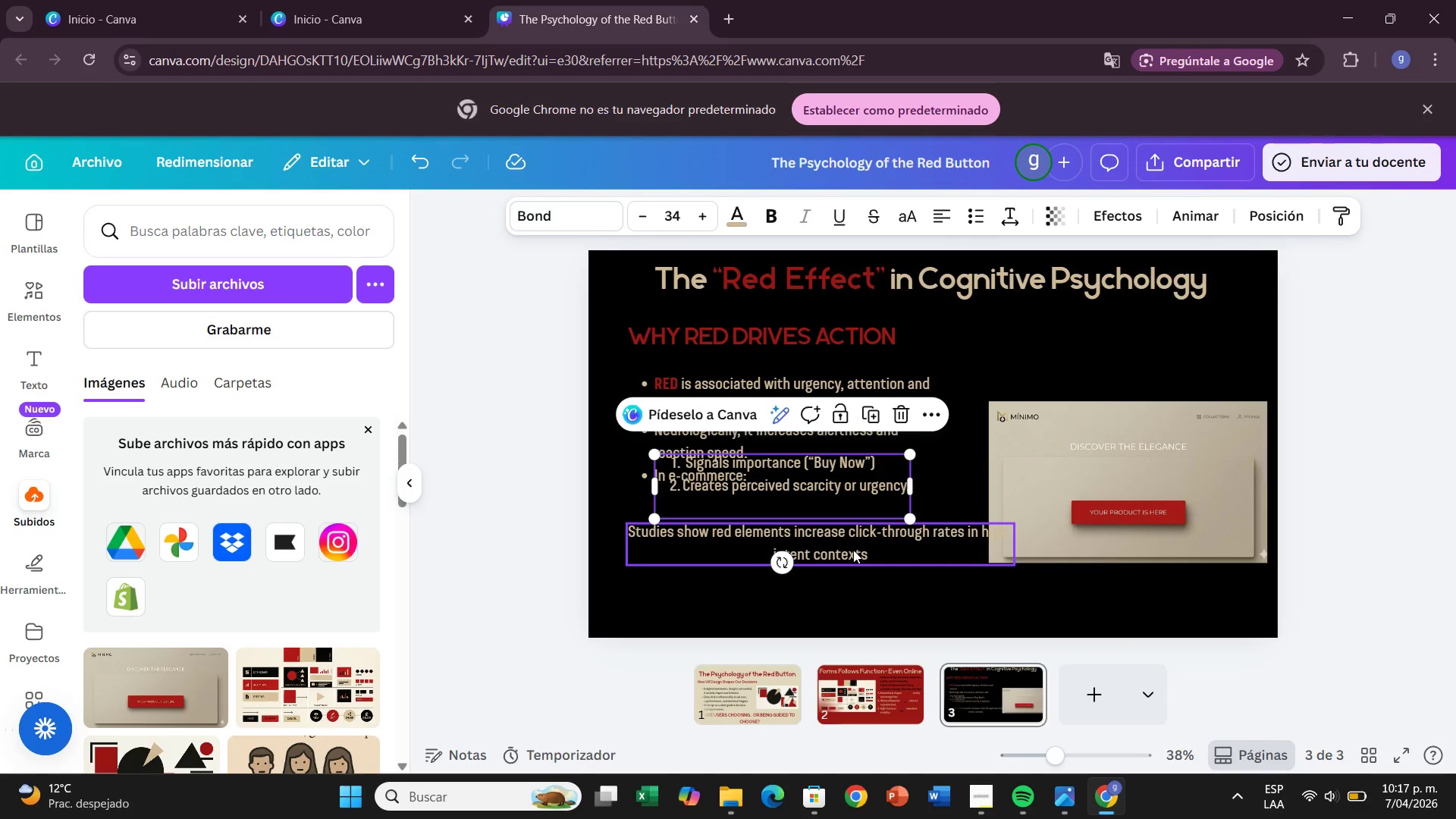 
left_click_drag(start_coordinate=[853, 550], to_coordinate=[839, 601])
 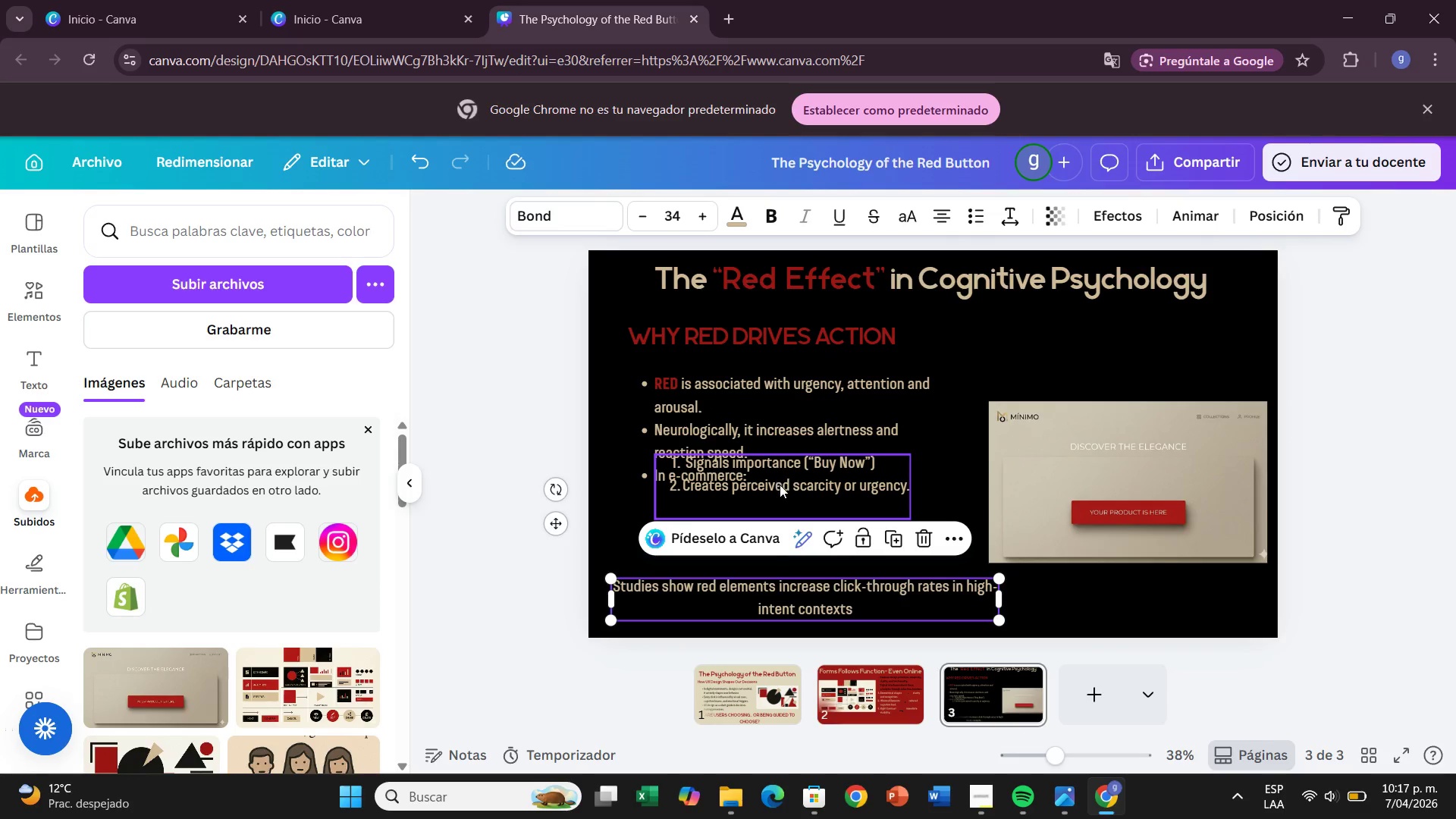 
left_click_drag(start_coordinate=[780, 485], to_coordinate=[775, 527])
 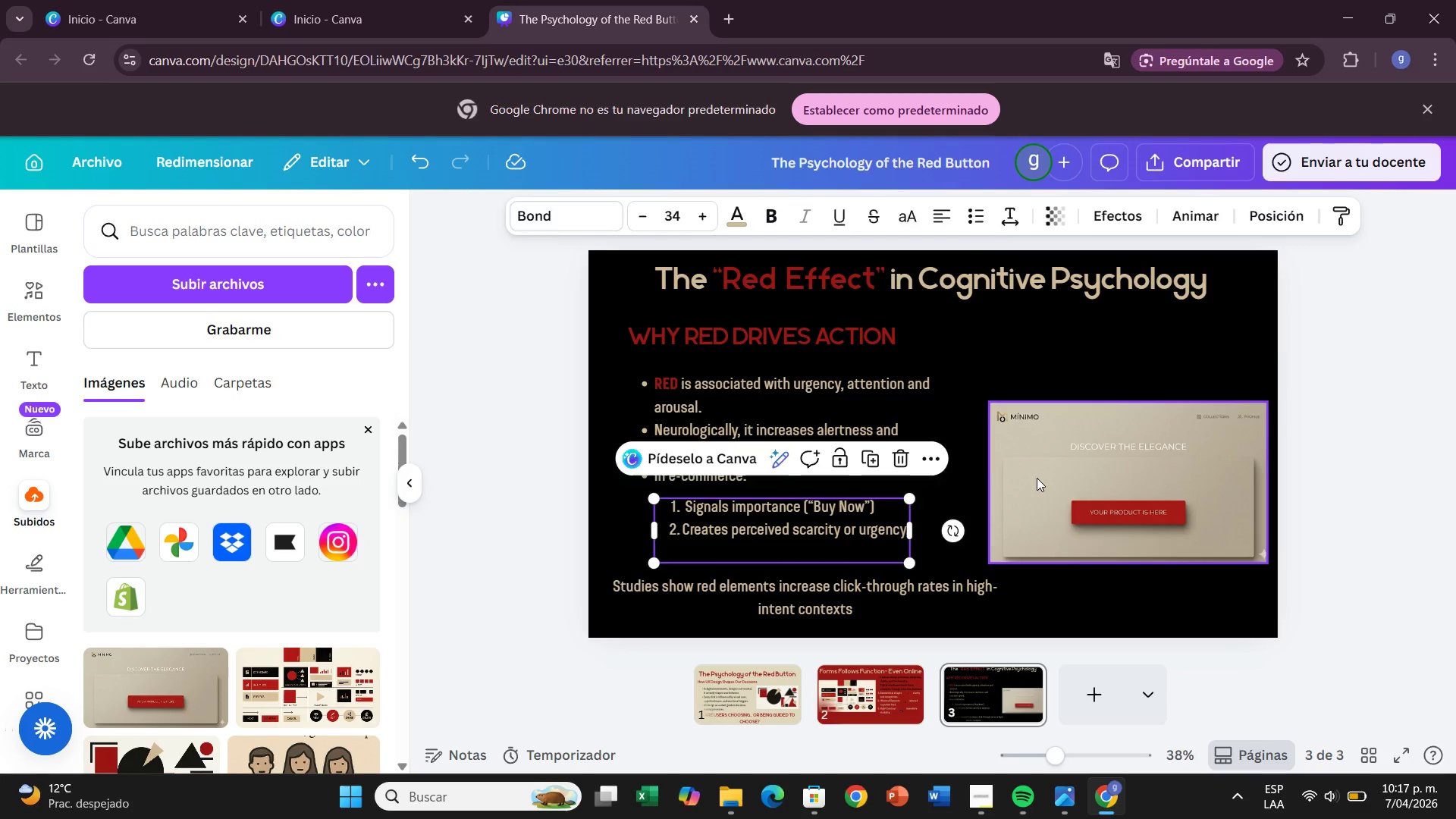 
left_click([1037, 478])
 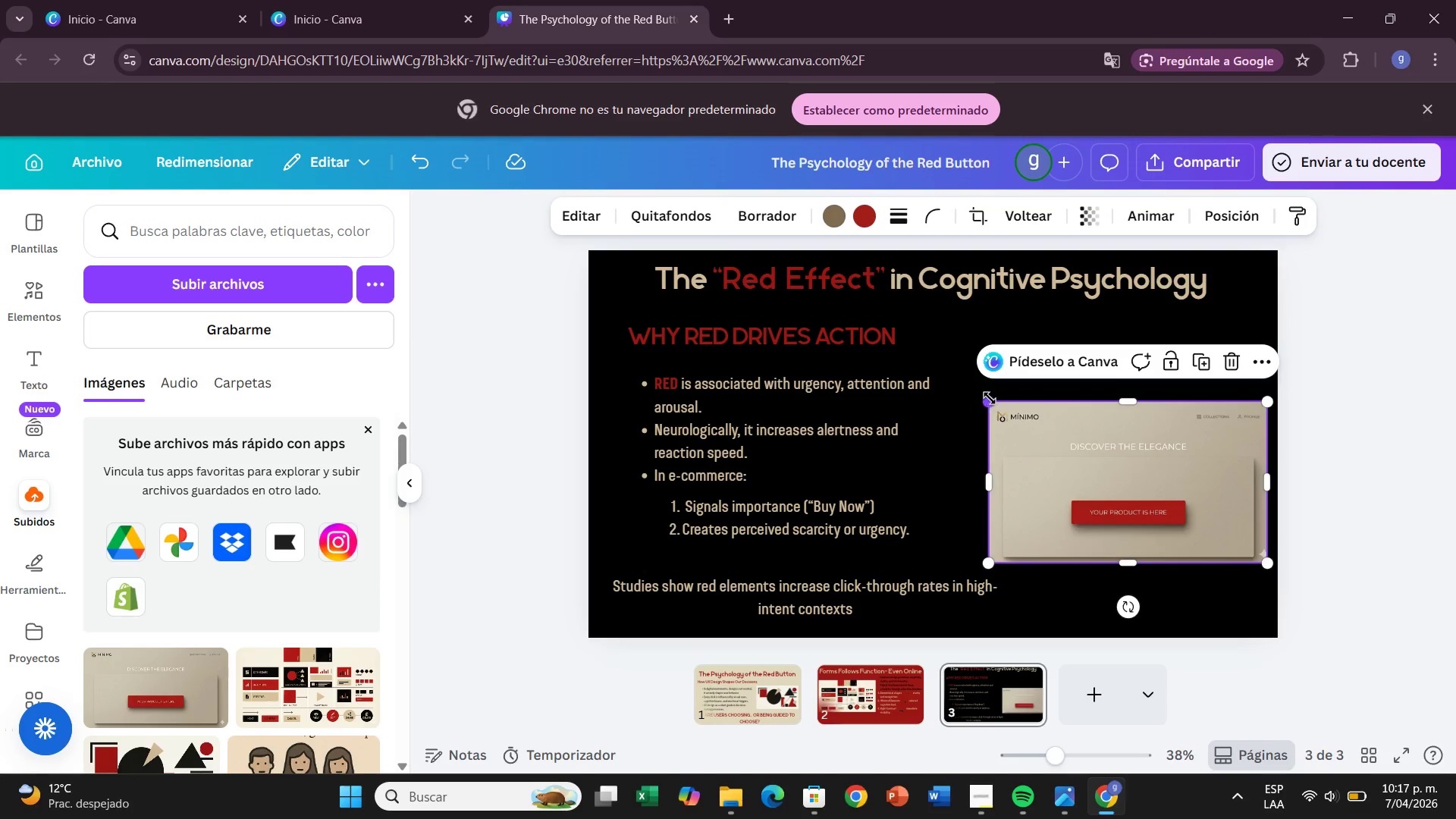 
left_click_drag(start_coordinate=[992, 398], to_coordinate=[971, 369])
 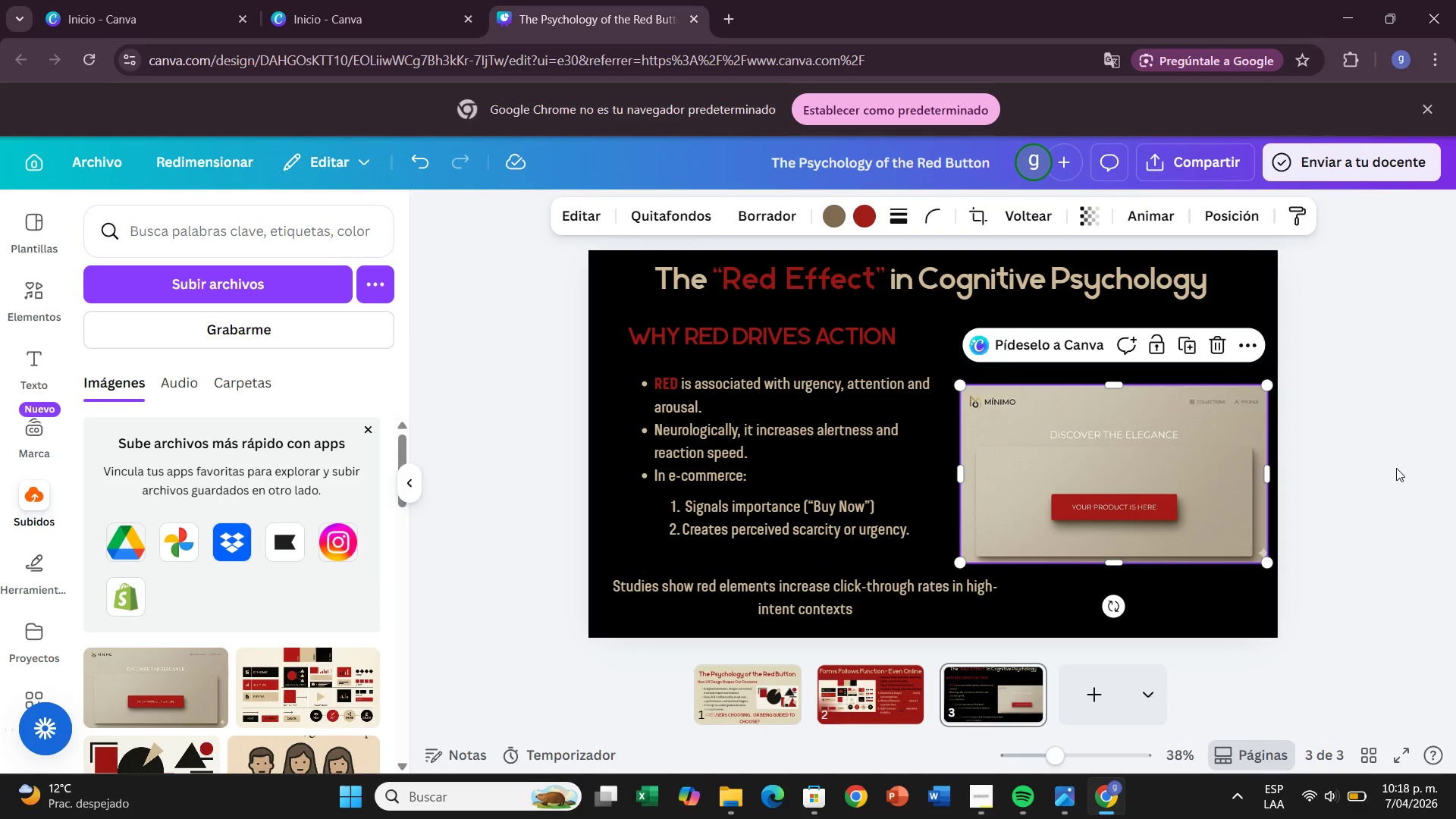 
left_click([1396, 468])
 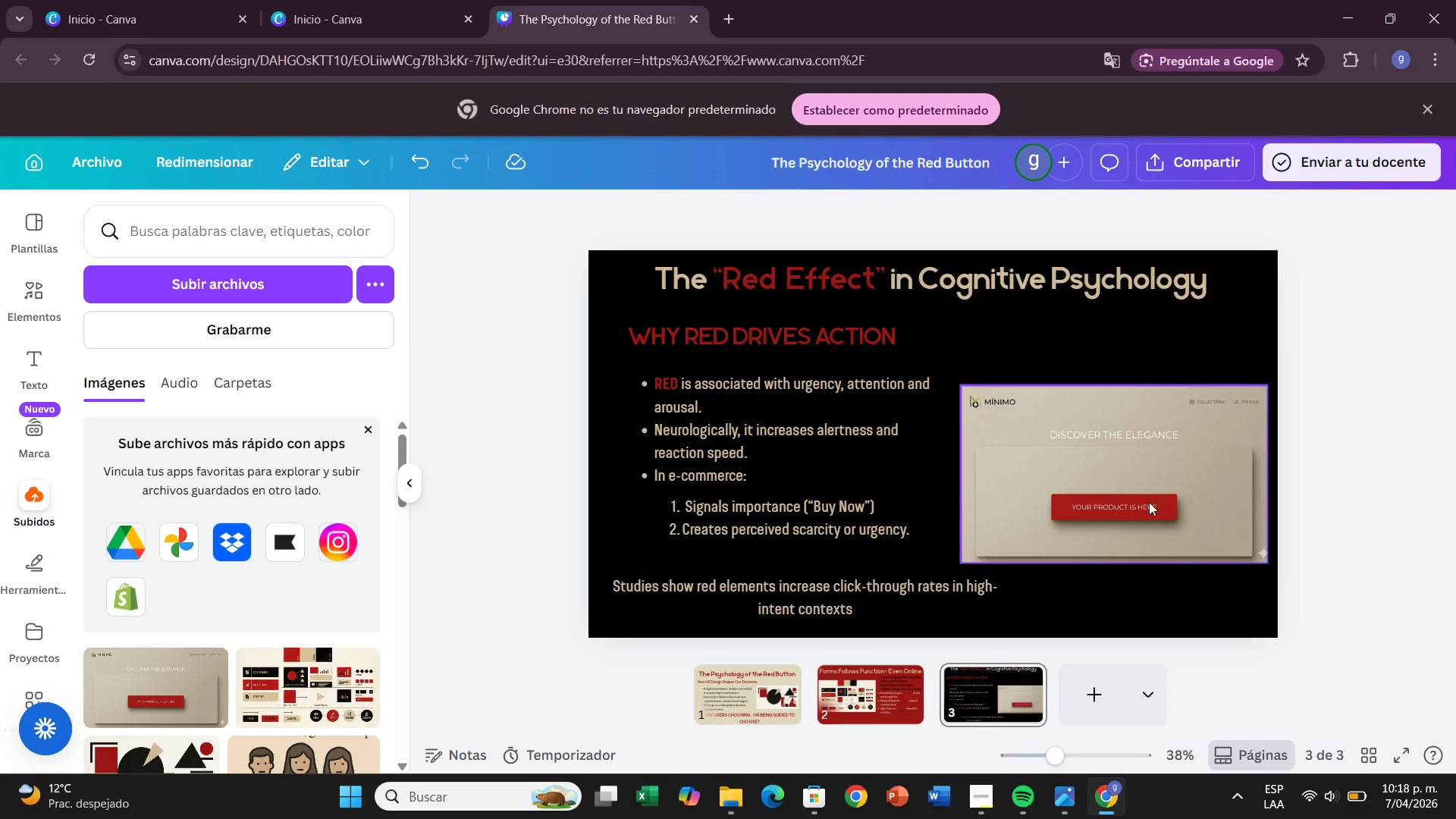 
left_click_drag(start_coordinate=[1130, 498], to_coordinate=[1125, 488])
 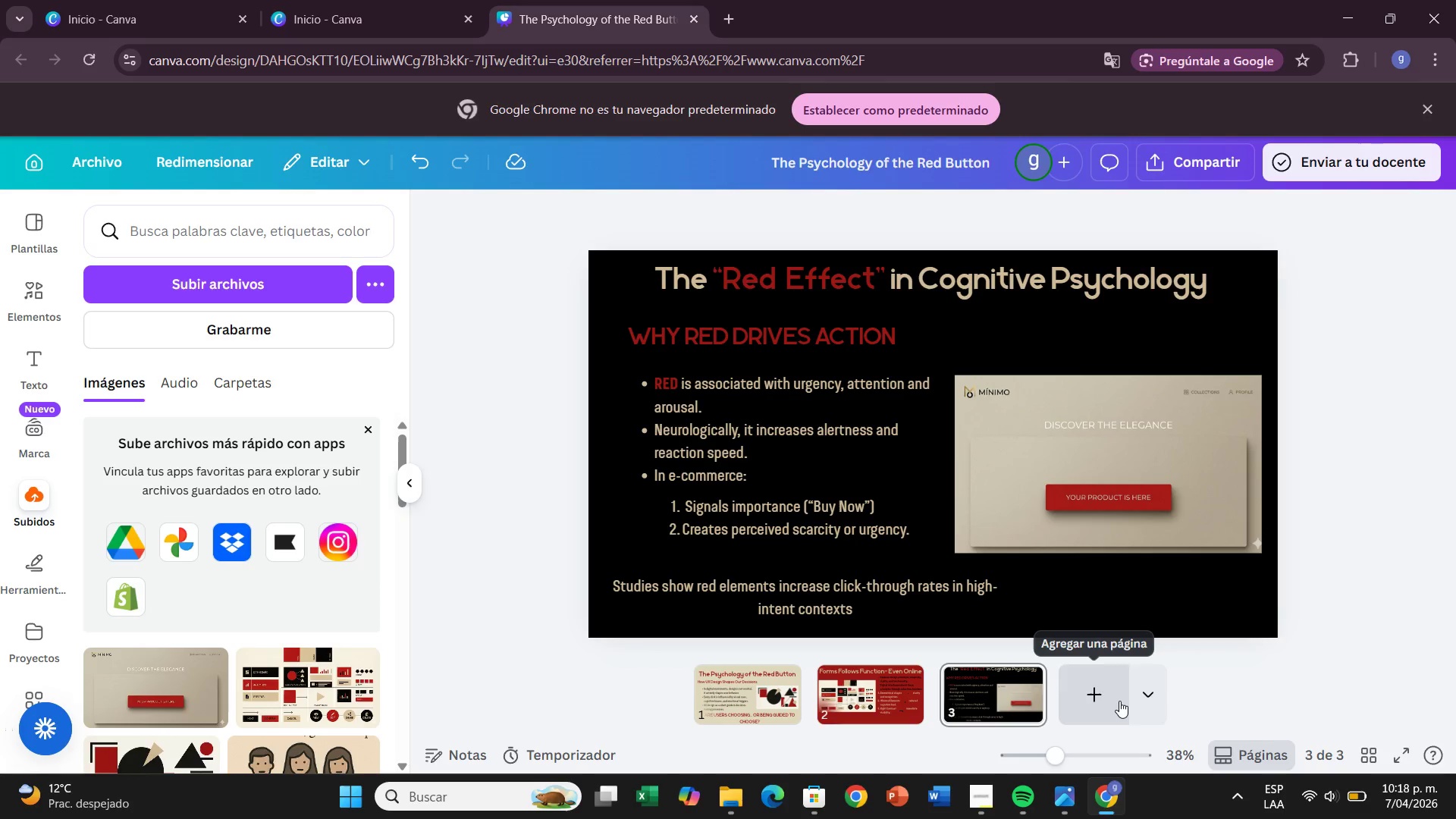 
left_click([1106, 700])
 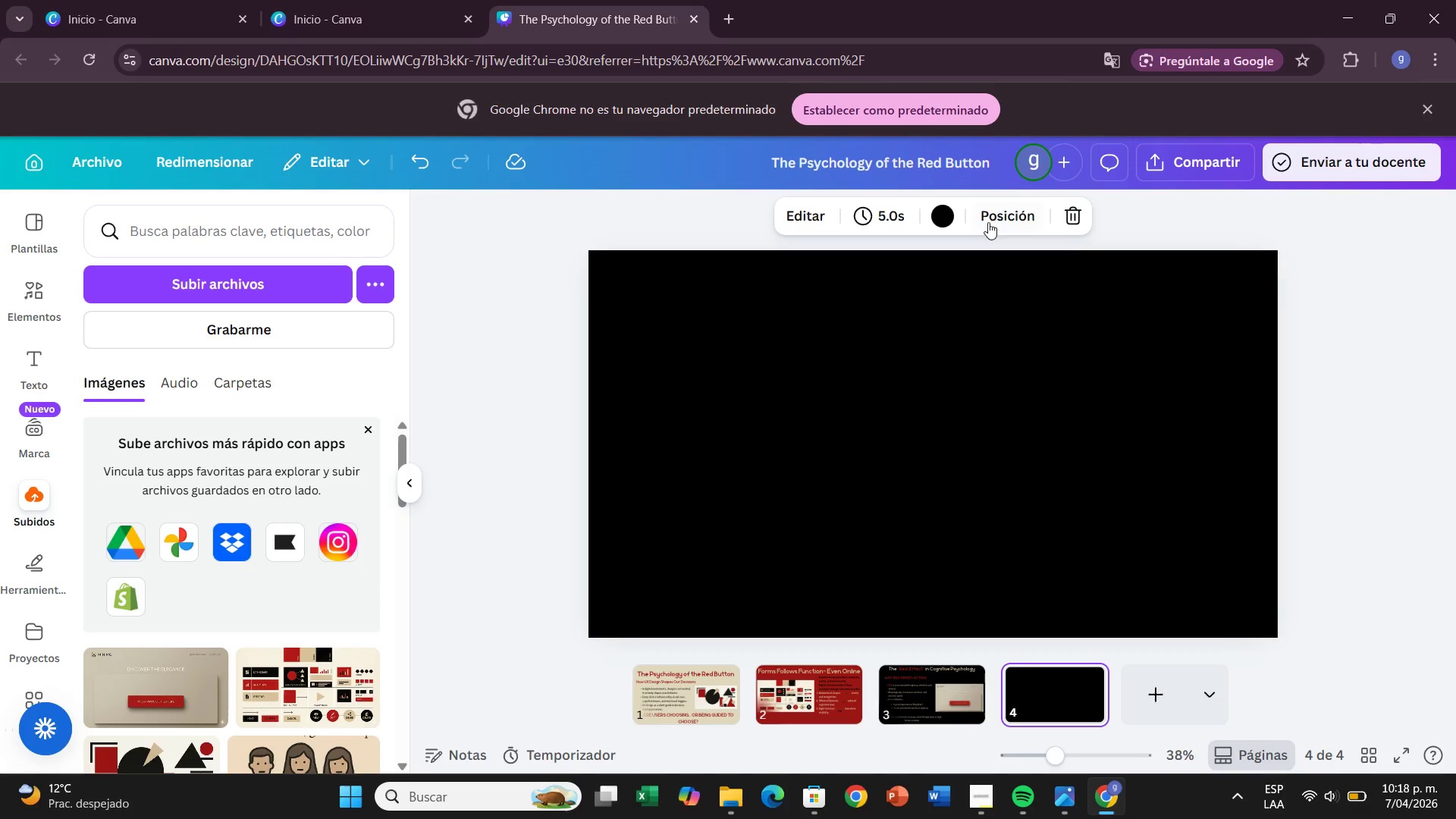 
left_click([942, 215])
 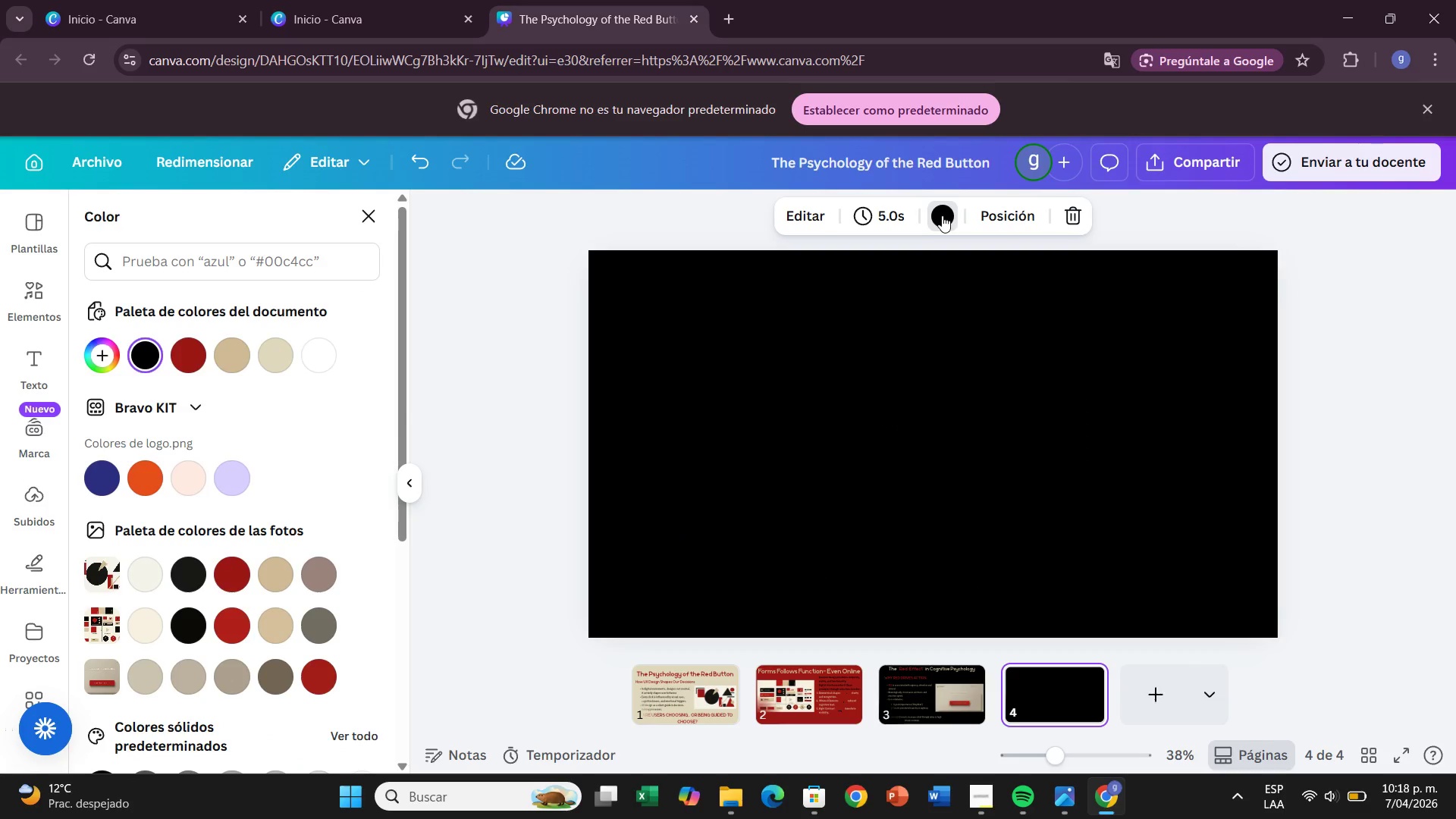 
left_click([942, 215])
 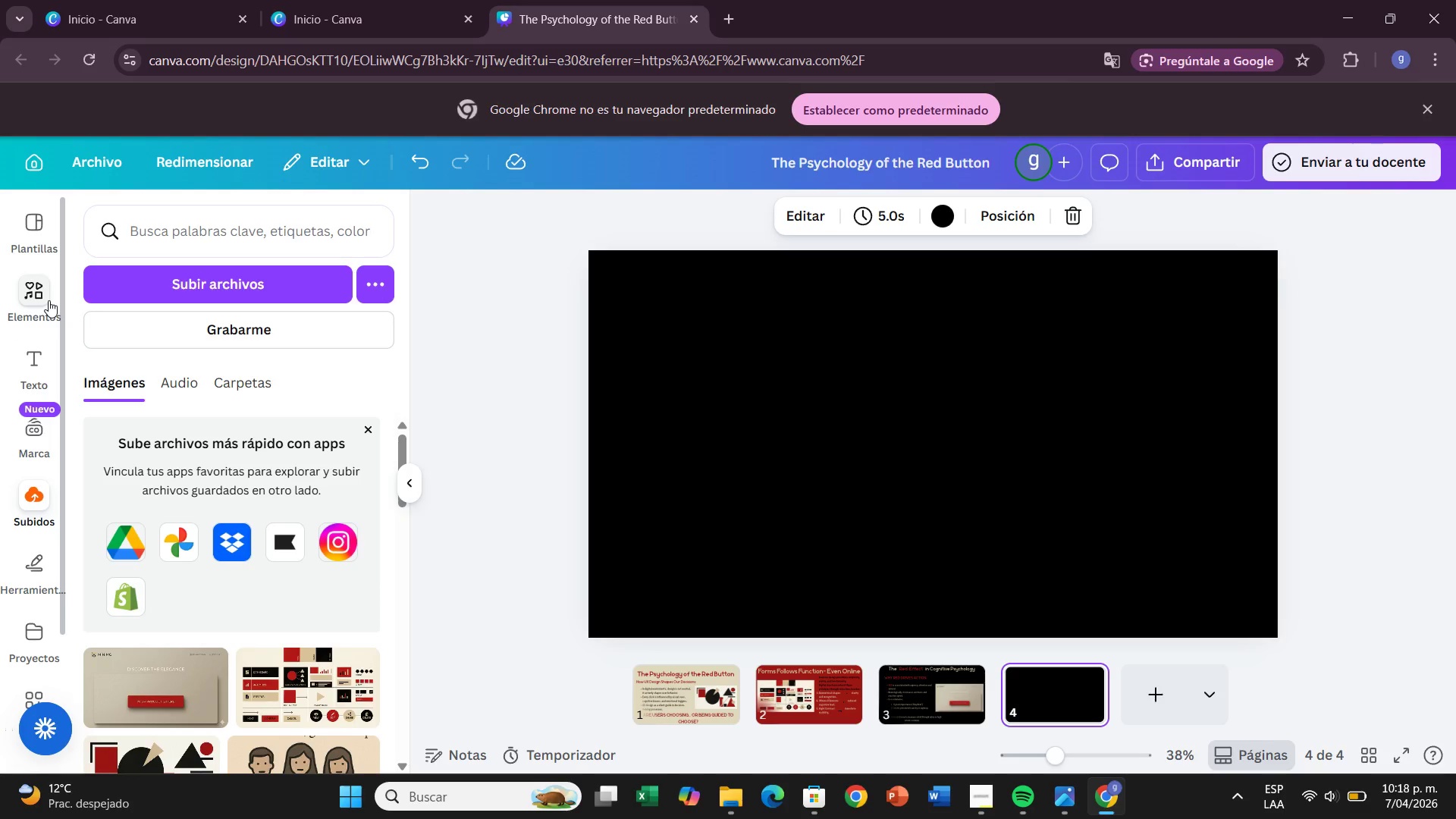 
wait(13.03)
 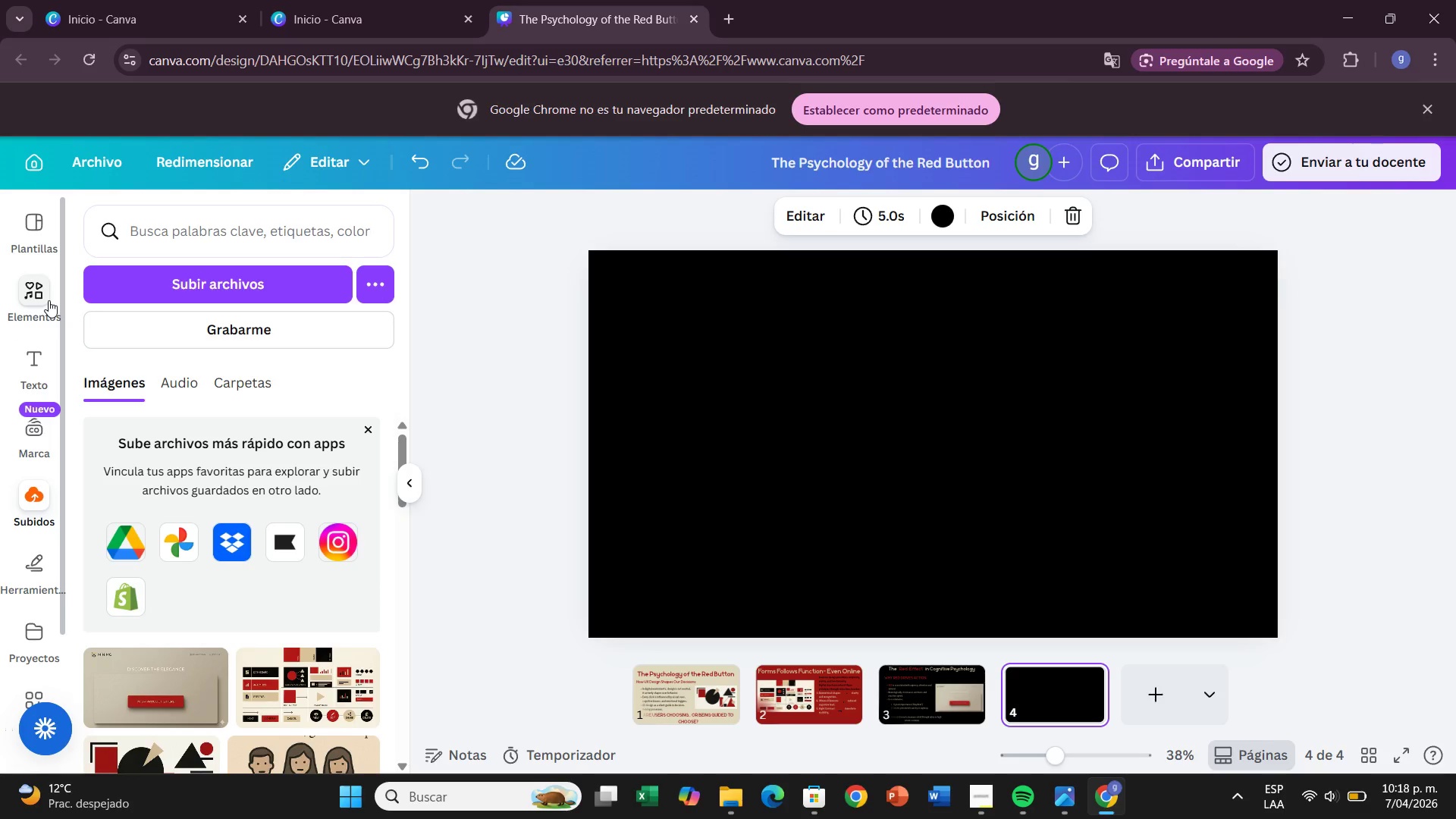 
left_click([234, 352])
 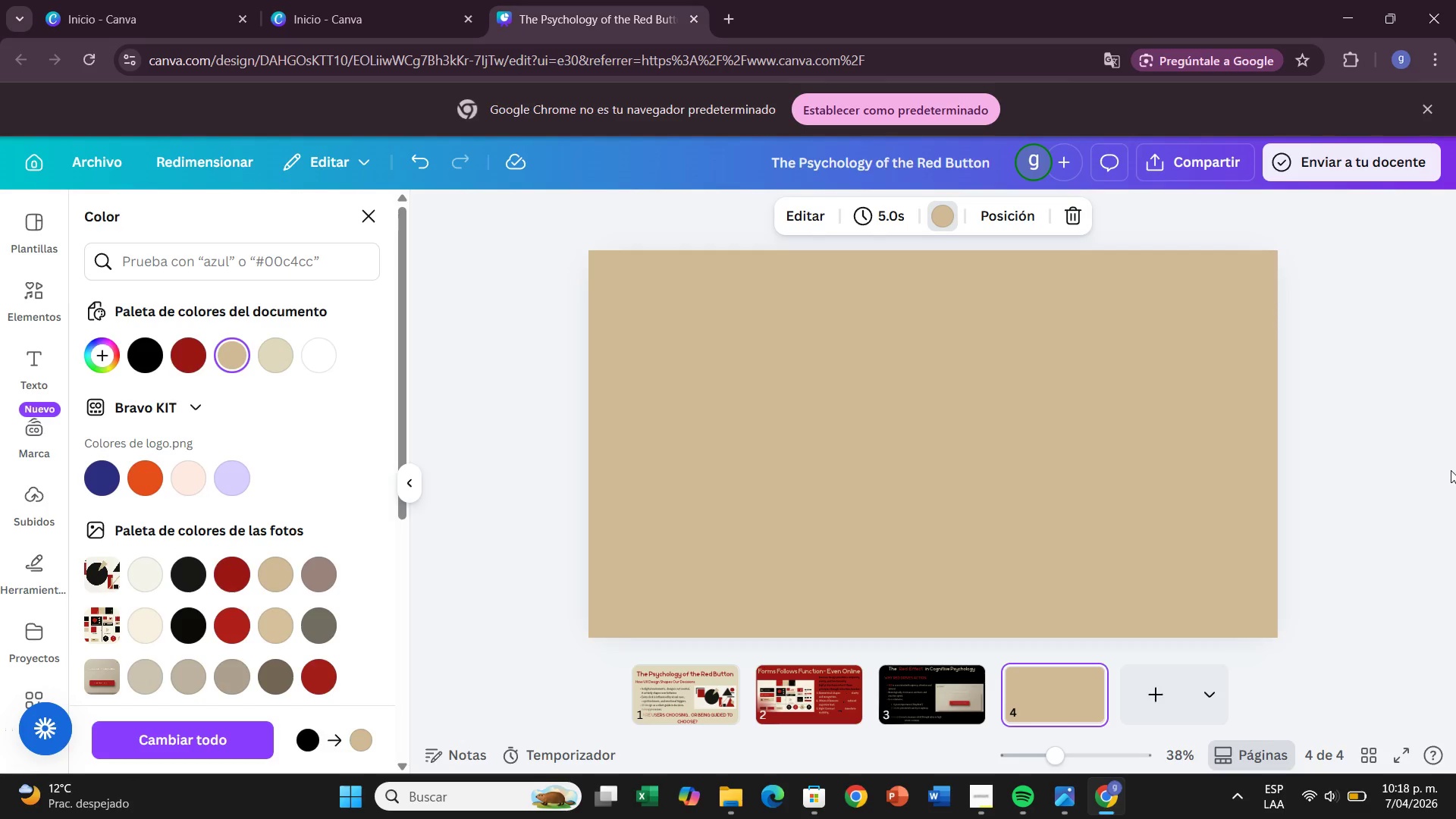 
left_click([1449, 467])
 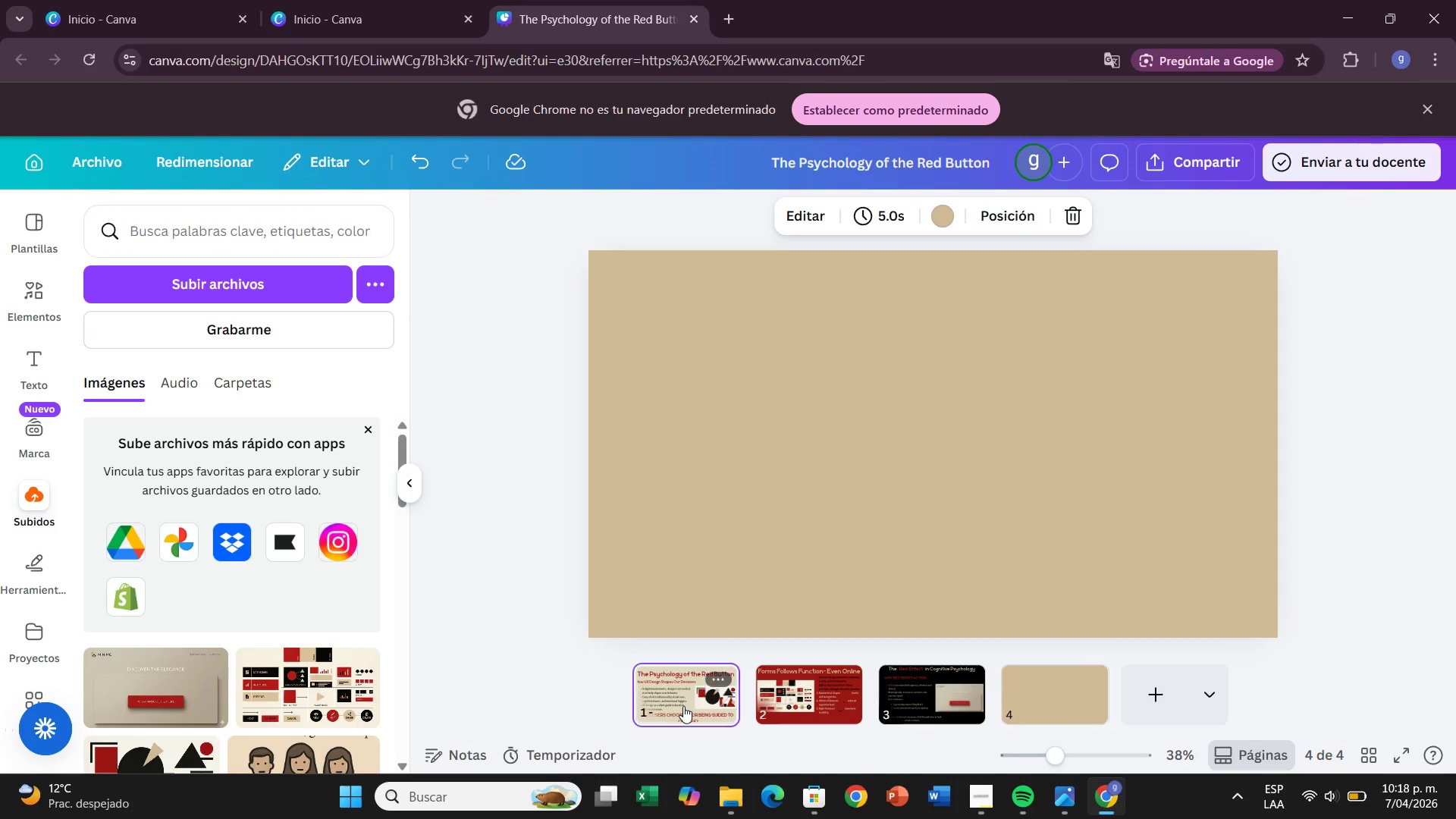 
mouse_move([833, 317])
 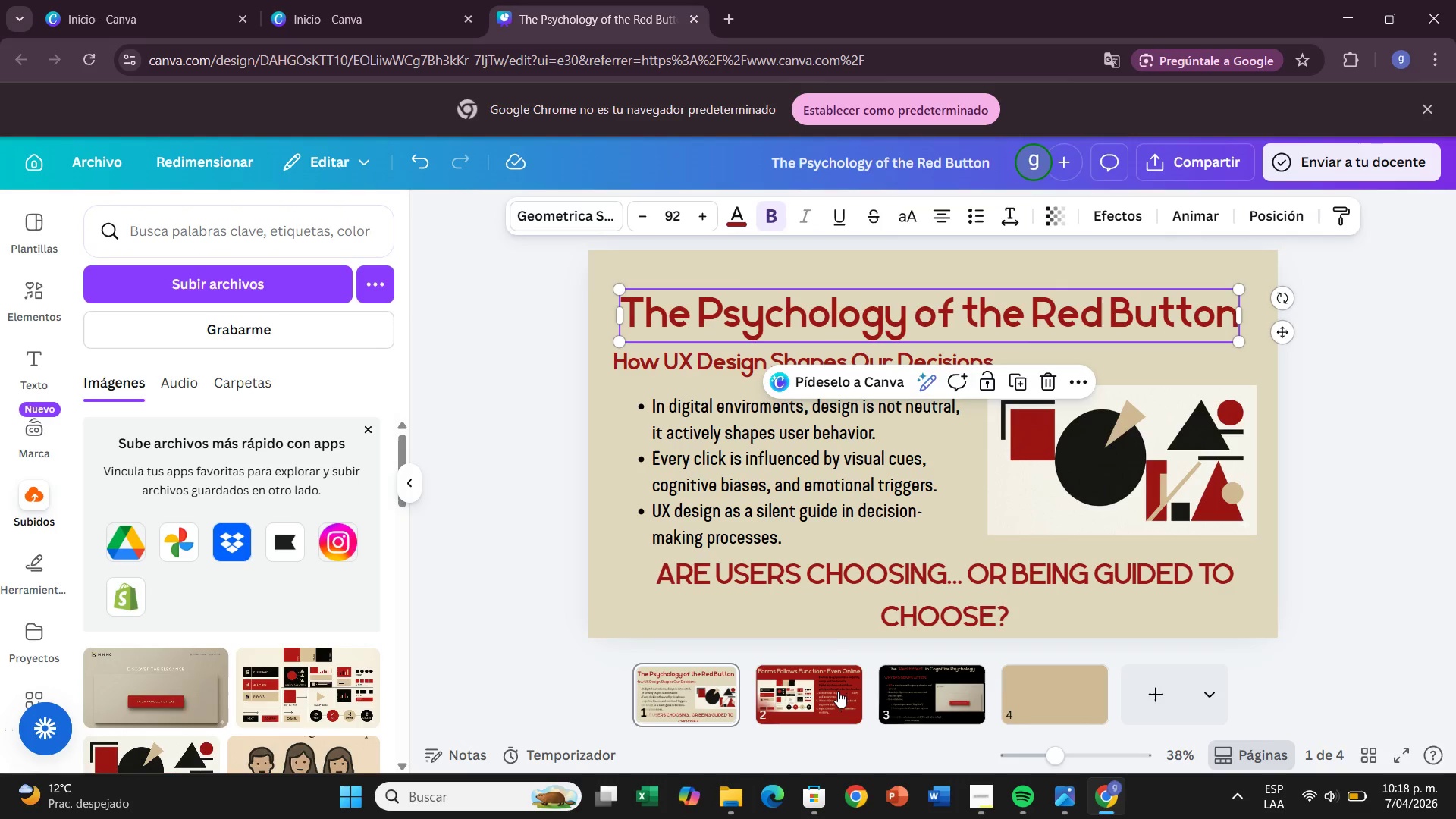 
left_click([836, 691])
 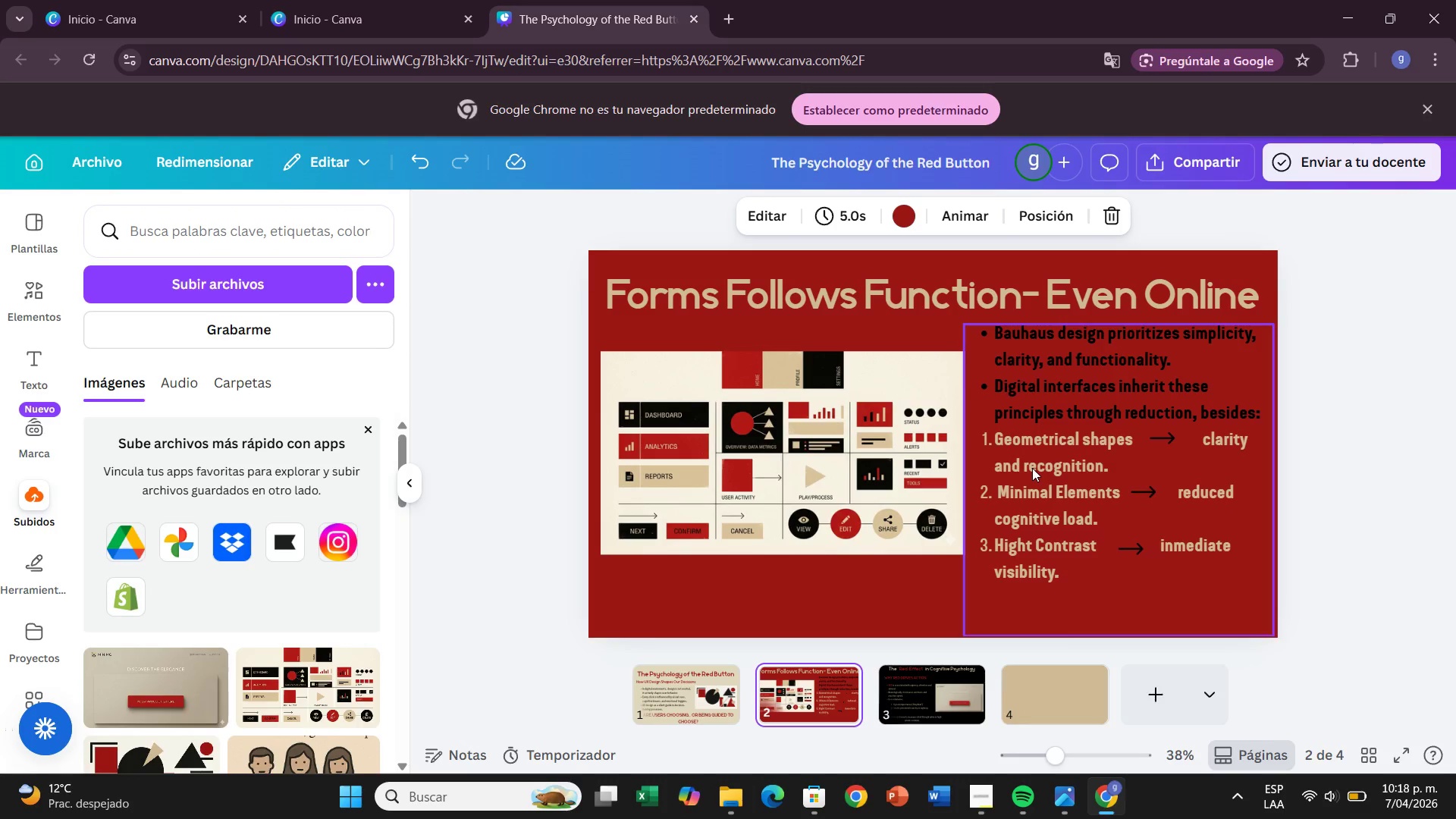 
left_click_drag(start_coordinate=[1032, 465], to_coordinate=[1045, 490])
 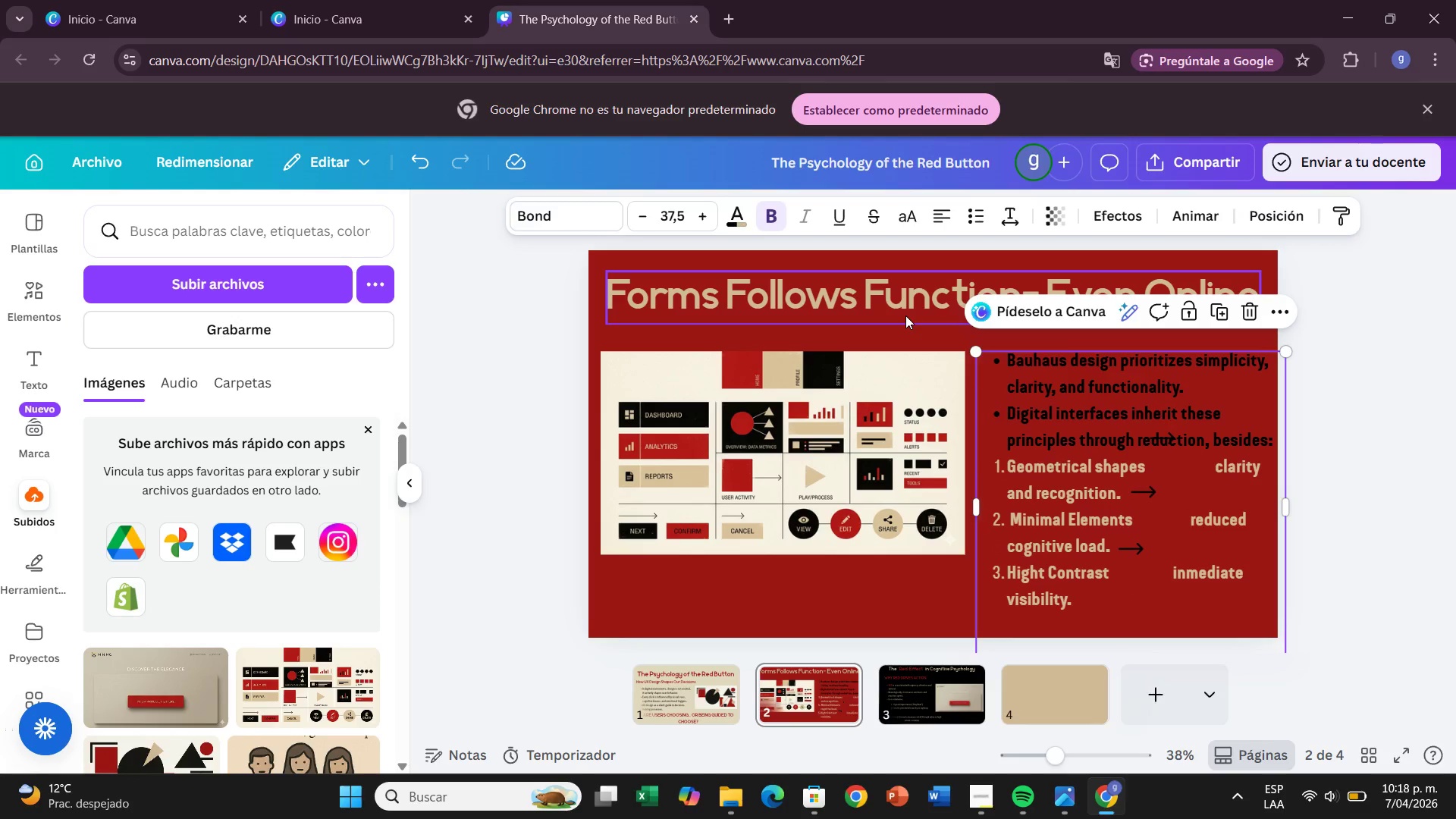 
left_click_drag(start_coordinate=[905, 315], to_coordinate=[907, 331])
 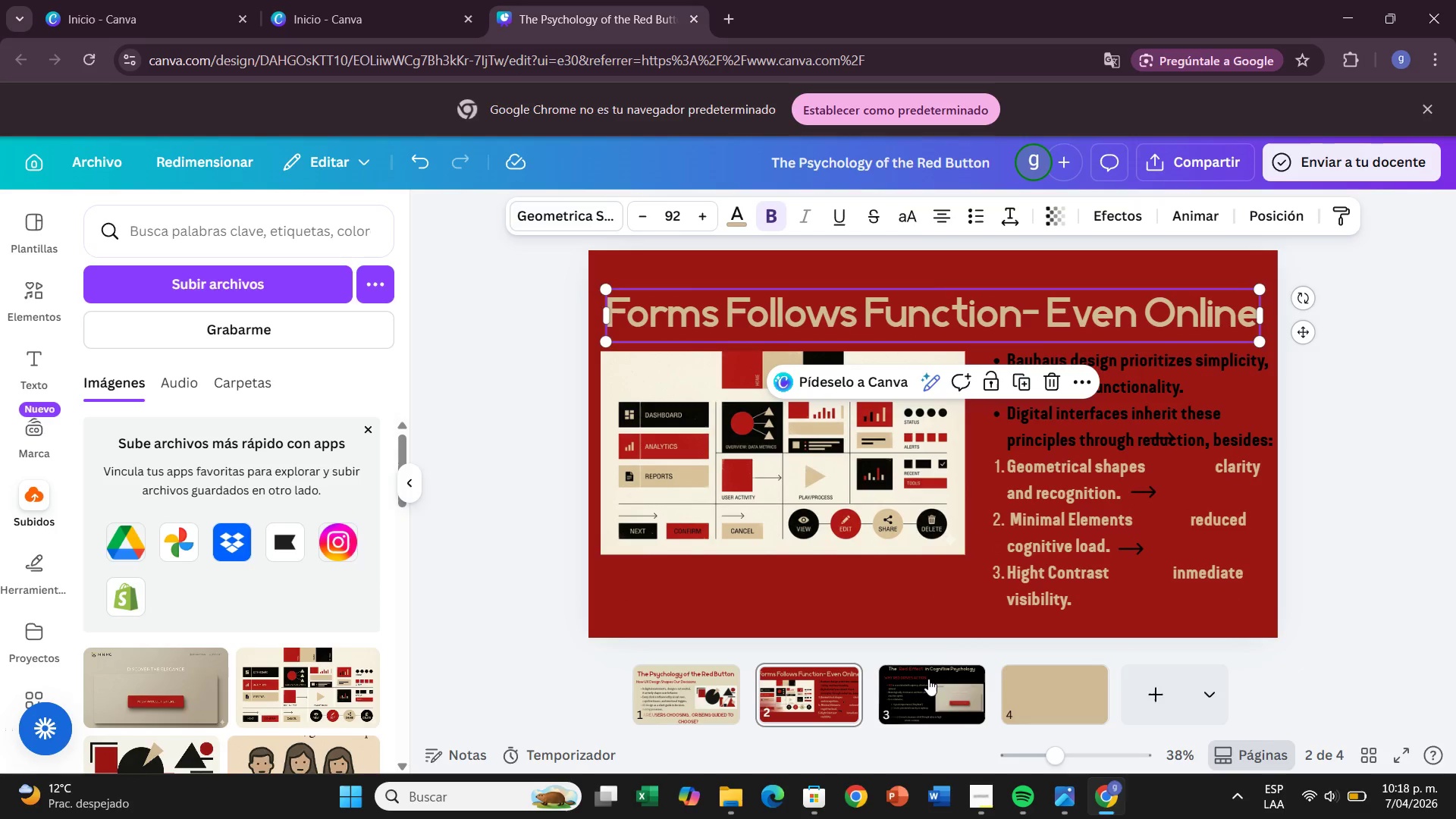 
left_click([928, 679])
 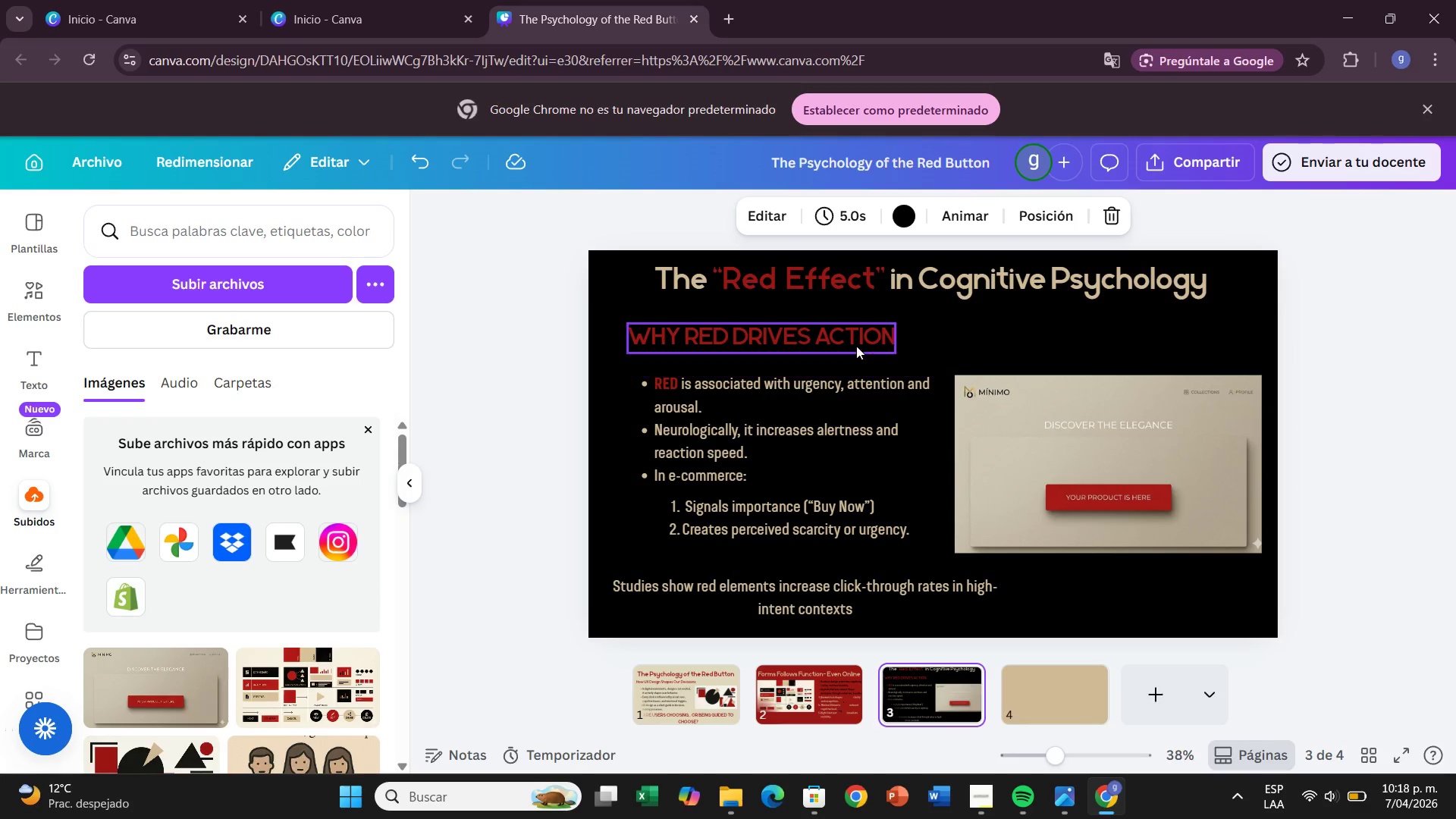 
left_click_drag(start_coordinate=[855, 346], to_coordinate=[855, 356])
 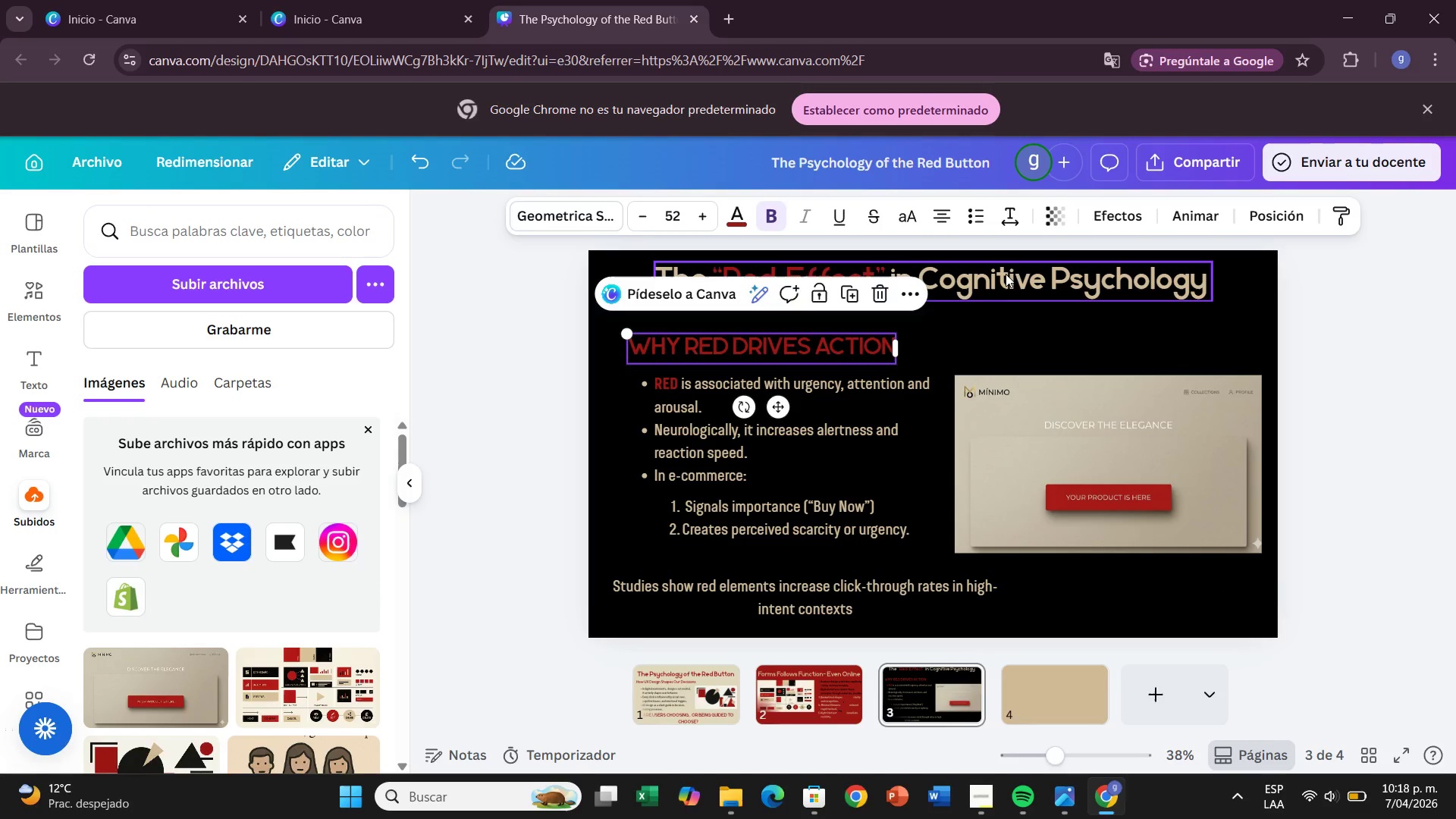 
left_click_drag(start_coordinate=[1006, 268], to_coordinate=[1006, 295])
 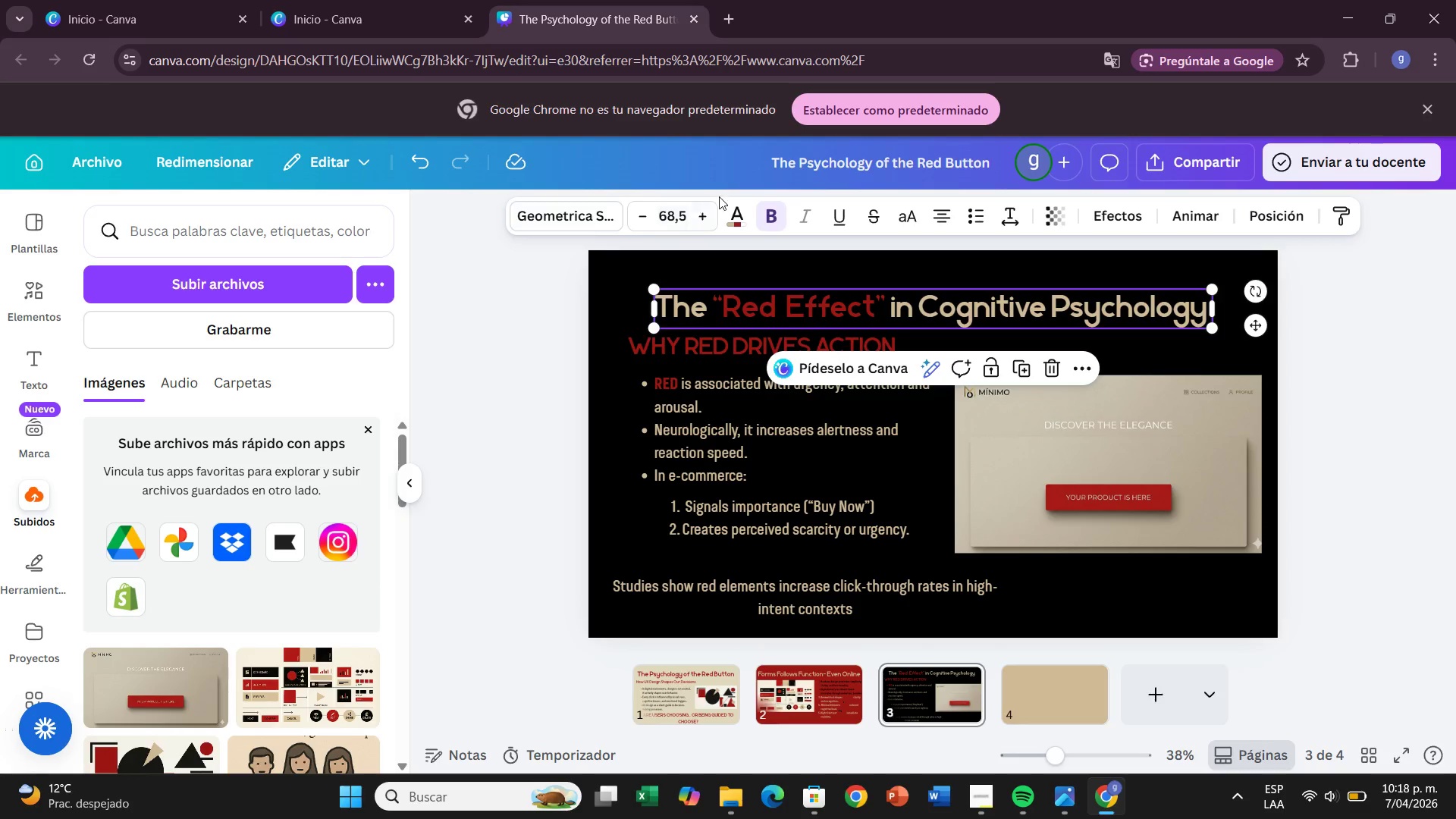 
left_click([705, 206])
 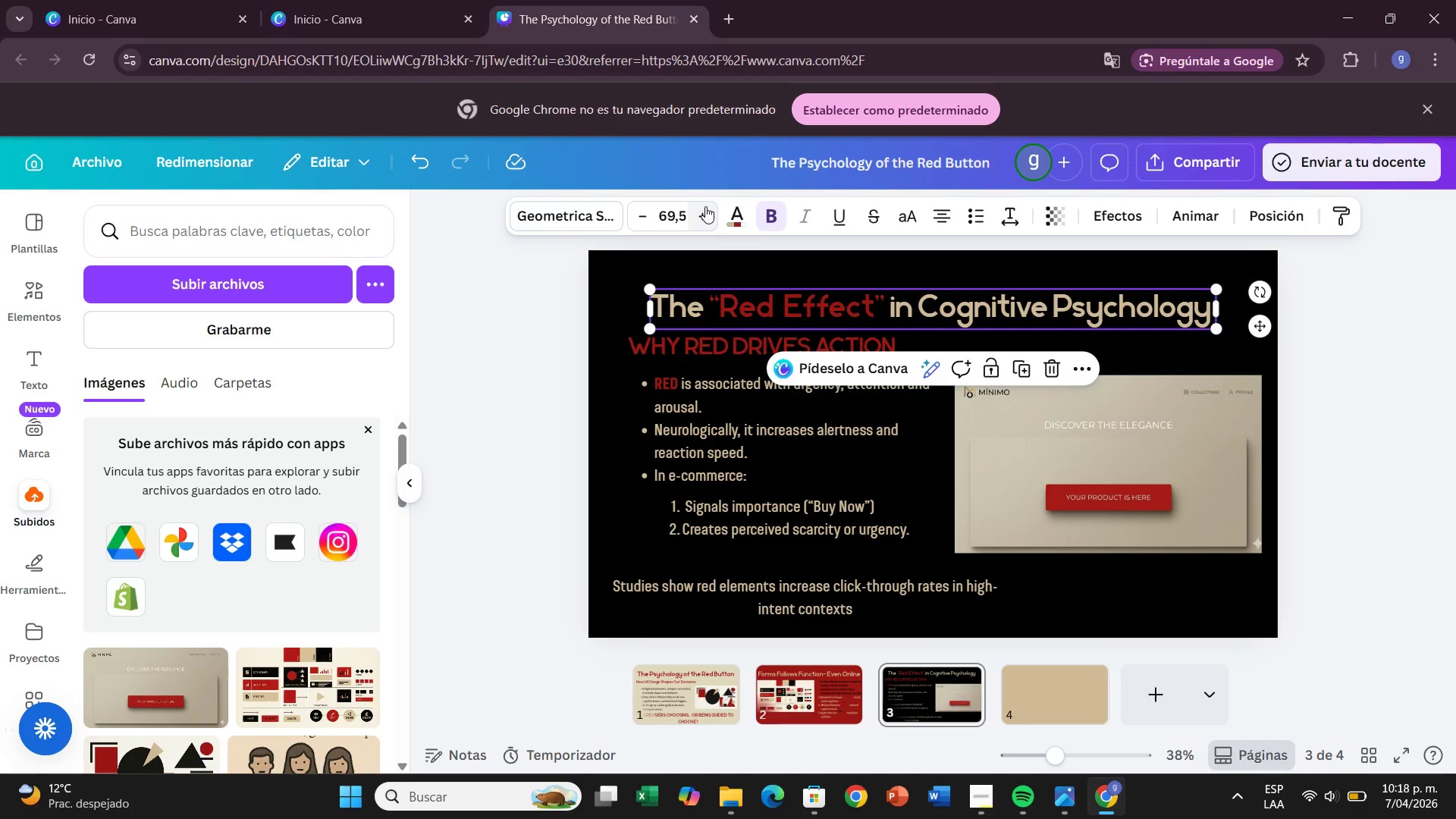 
left_click([705, 206])
 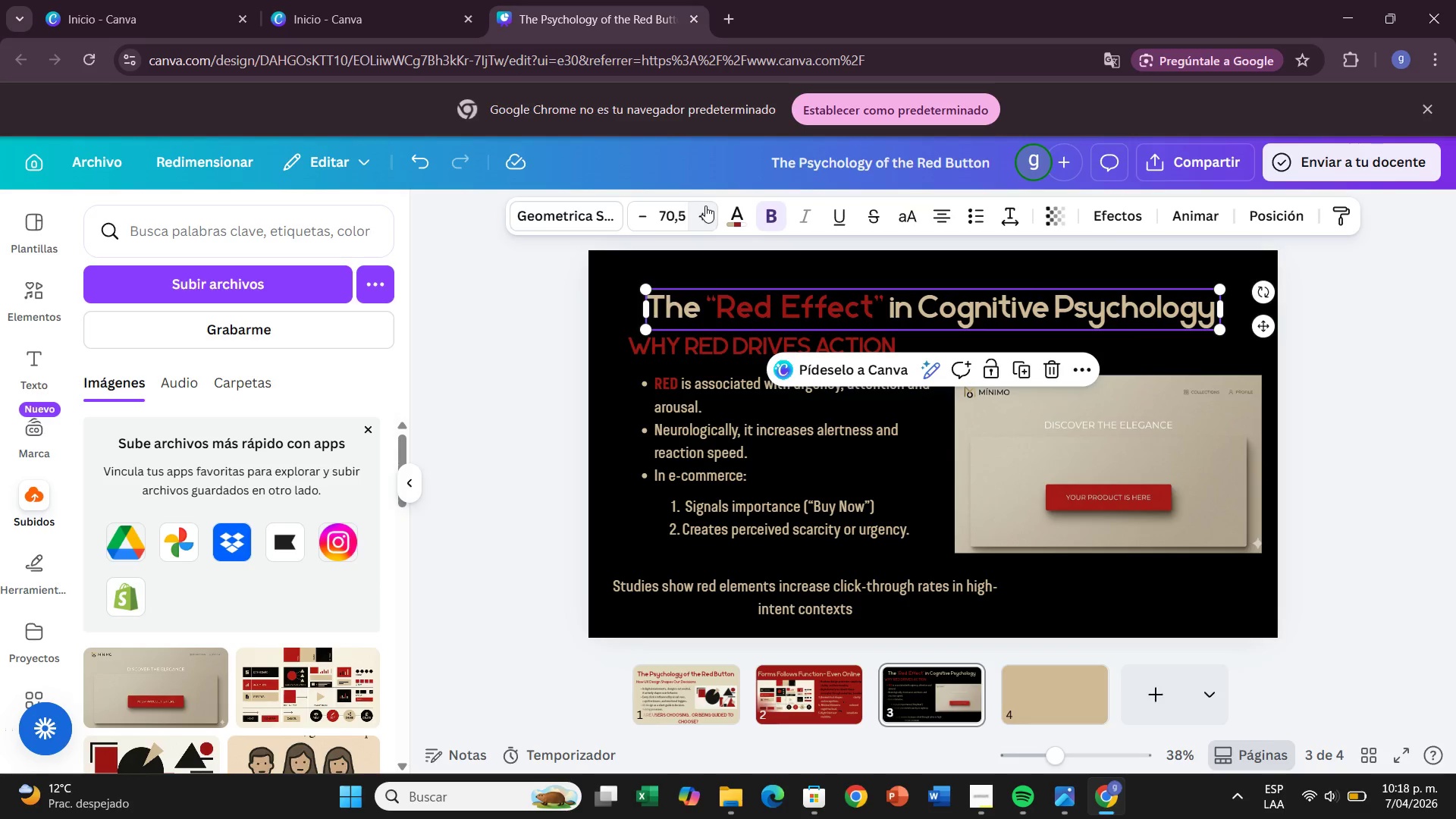 
left_click([705, 206])
 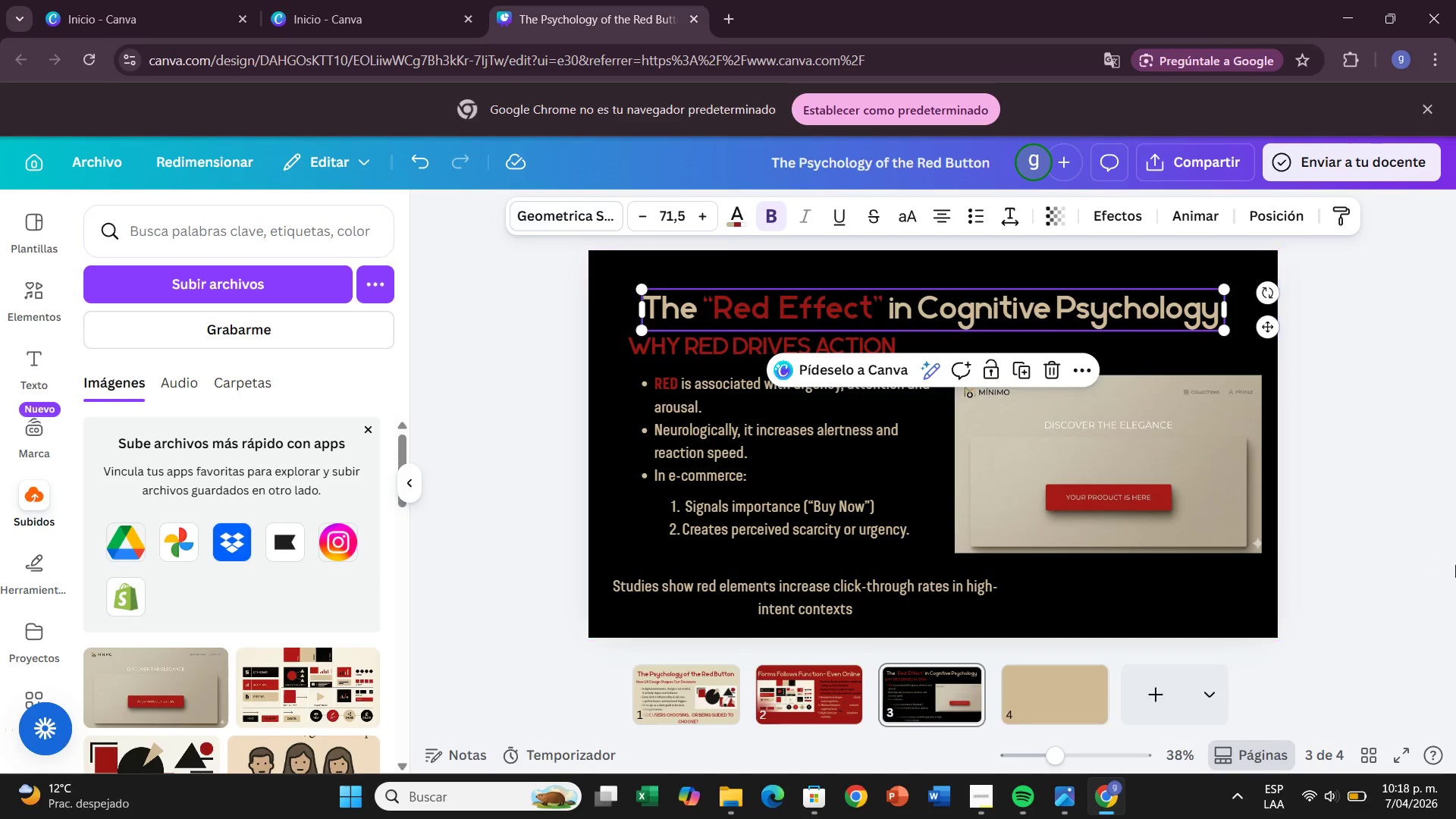 
left_click([1455, 566])
 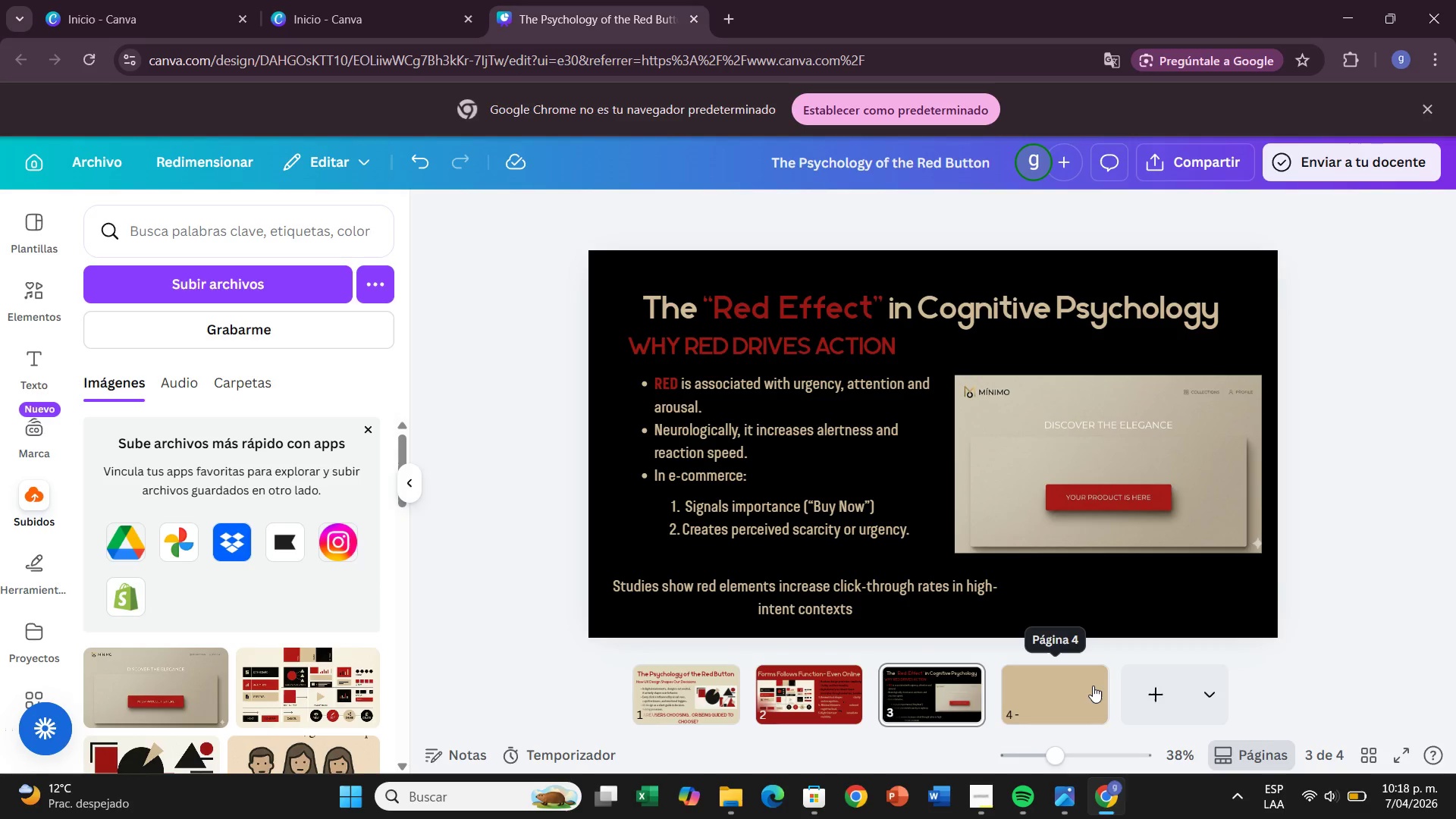 
left_click([1093, 690])
 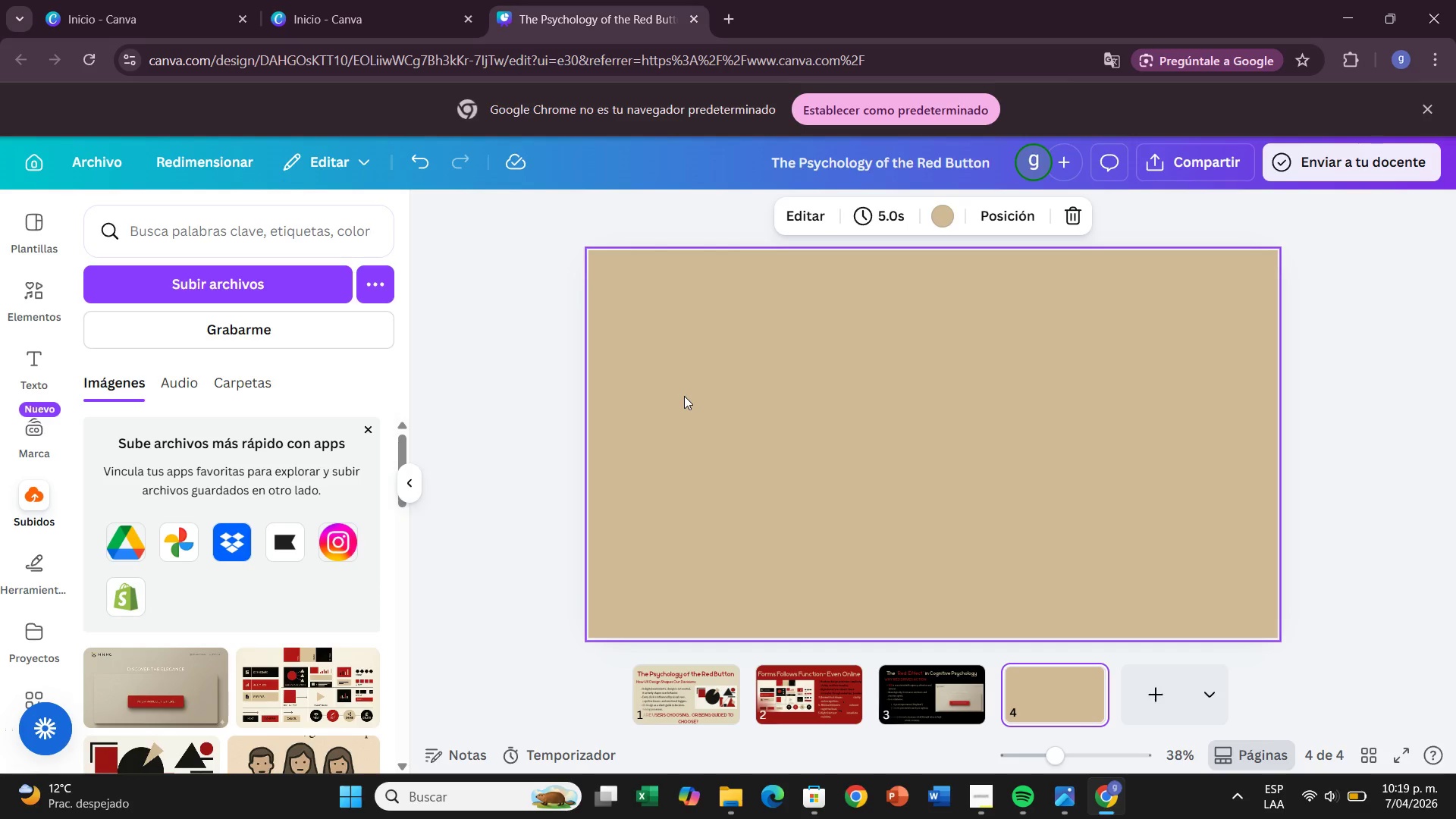 
wait(17.12)
 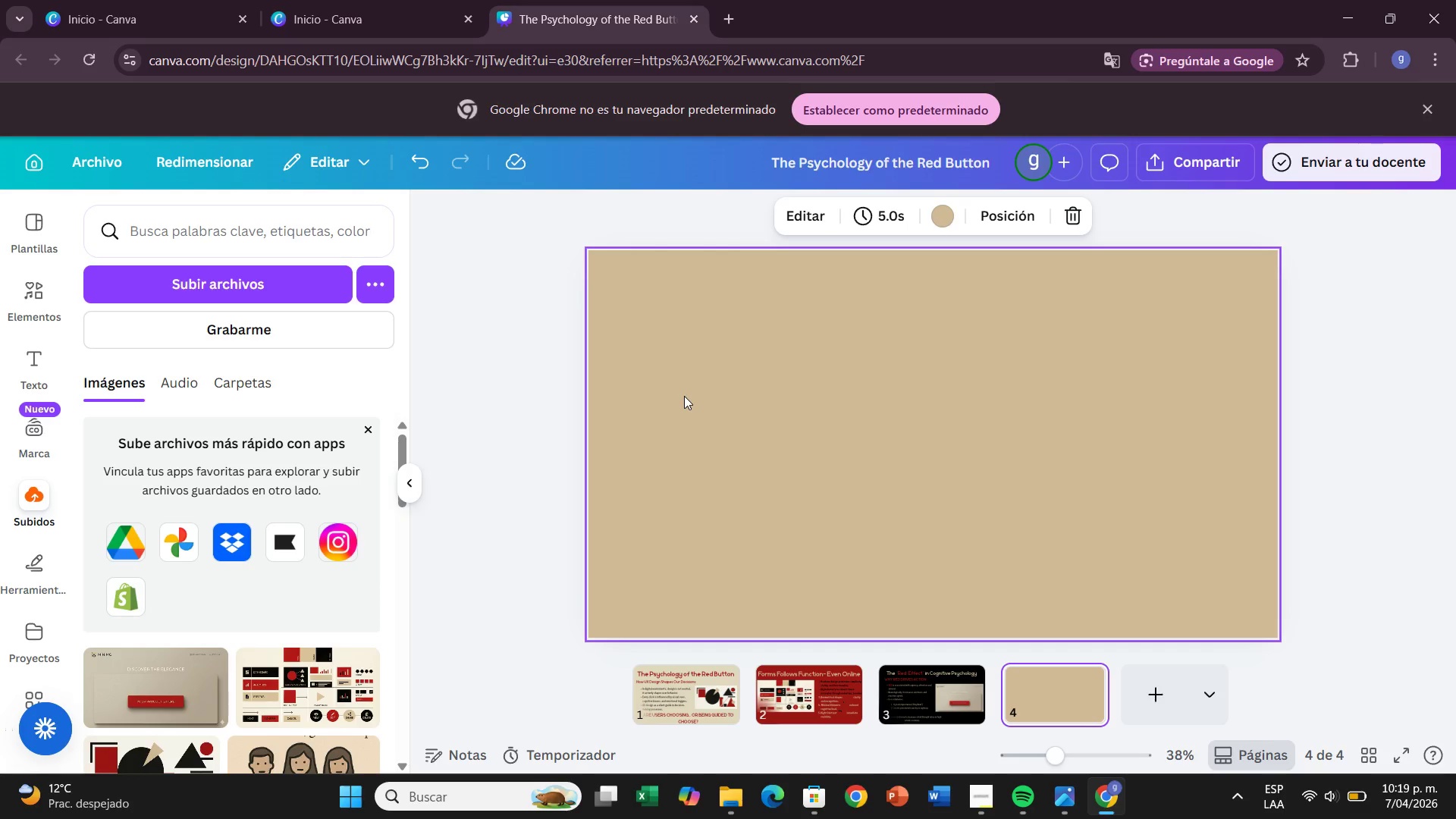 
left_click([42, 358])
 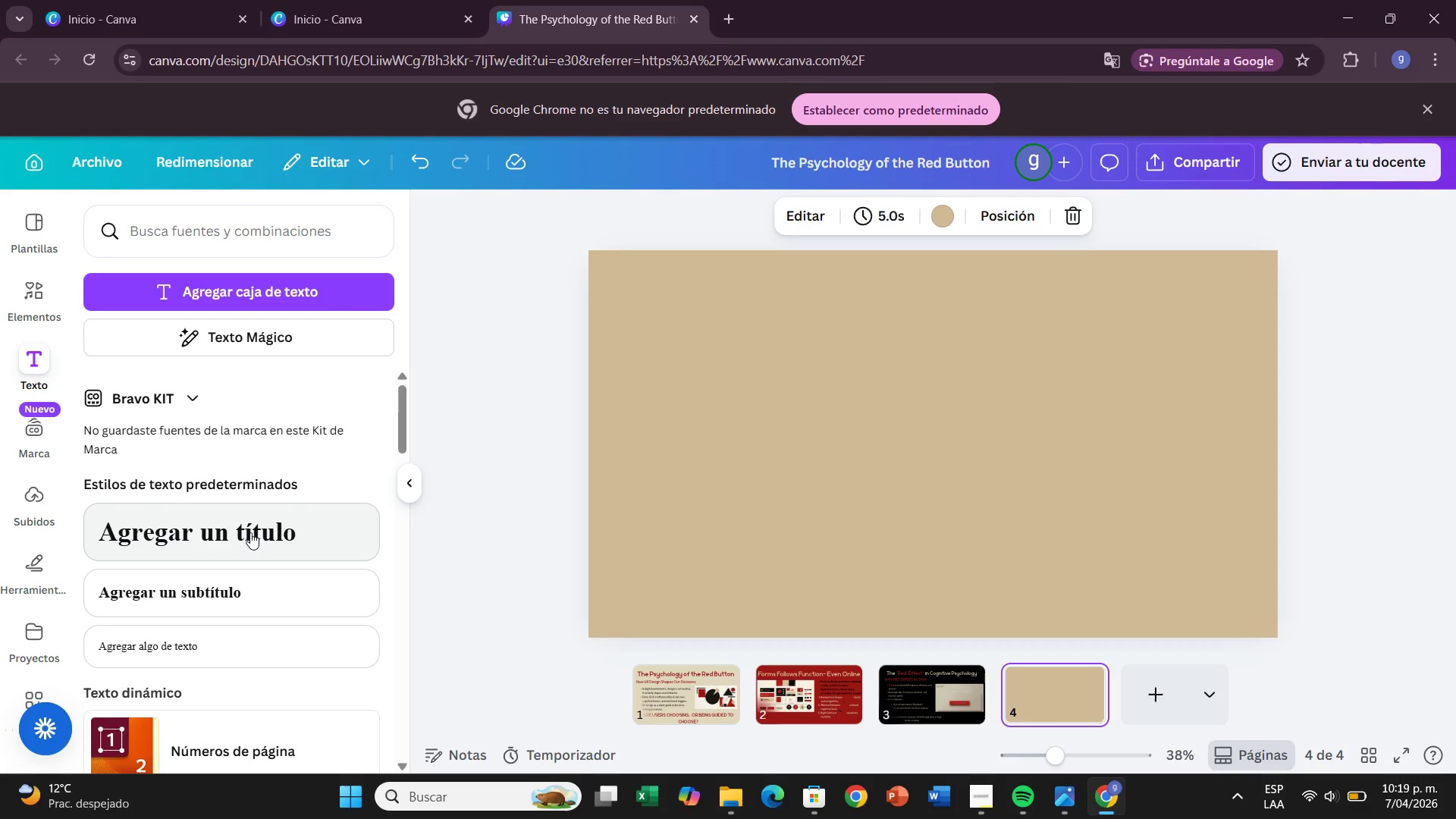 
left_click([250, 531])
 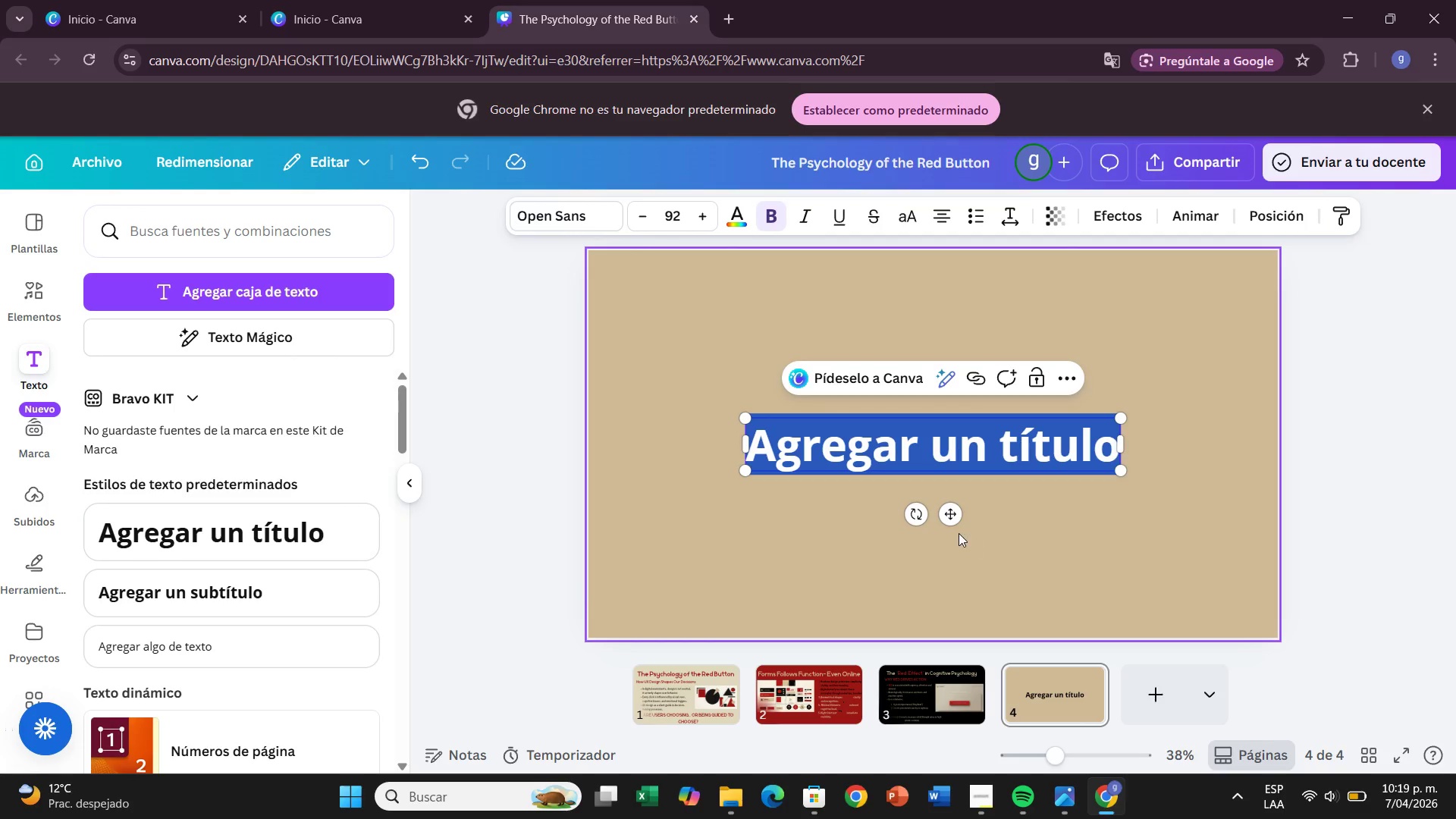 
left_click([956, 510])
 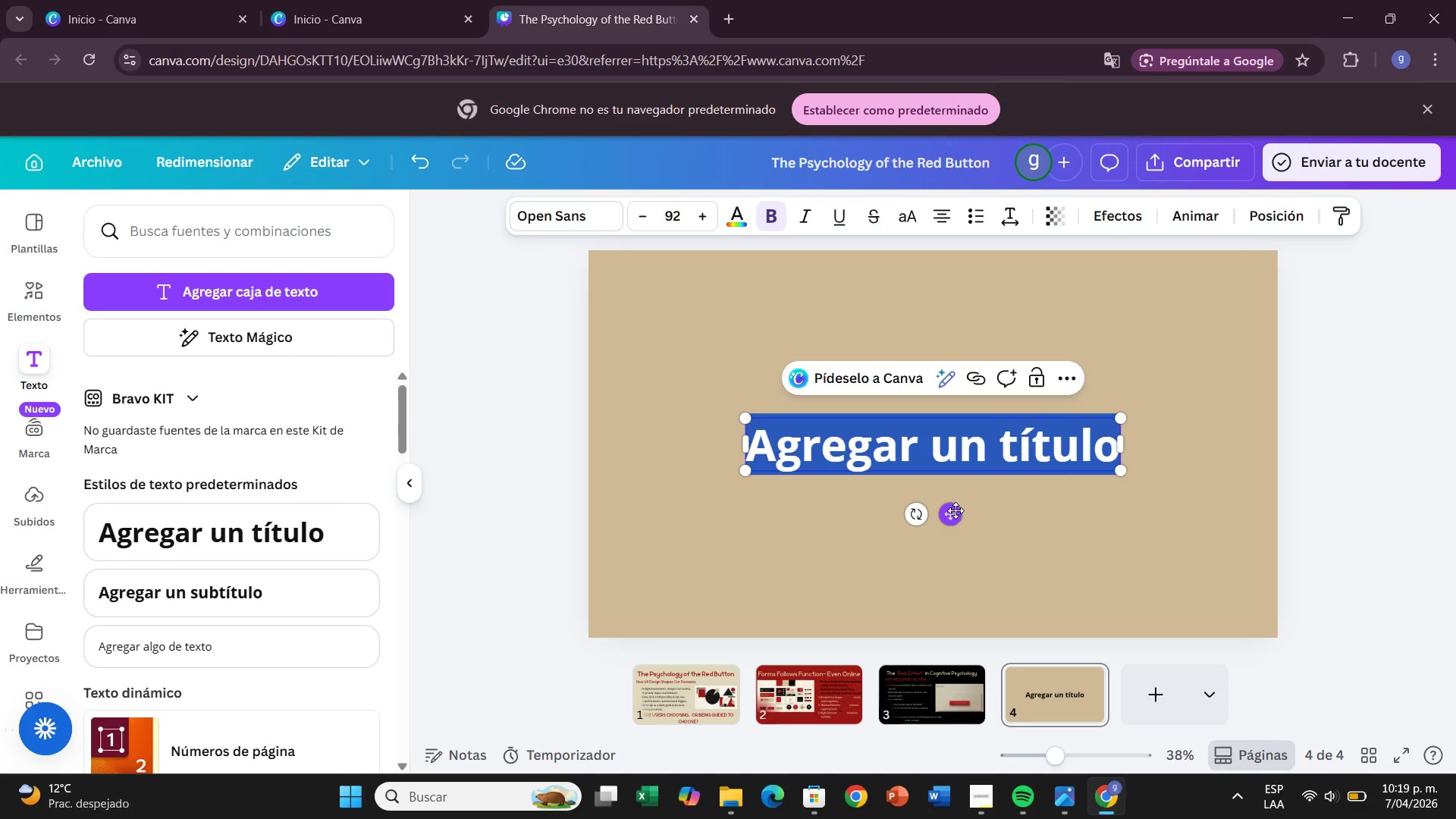 
left_click_drag(start_coordinate=[956, 510], to_coordinate=[962, 369])
 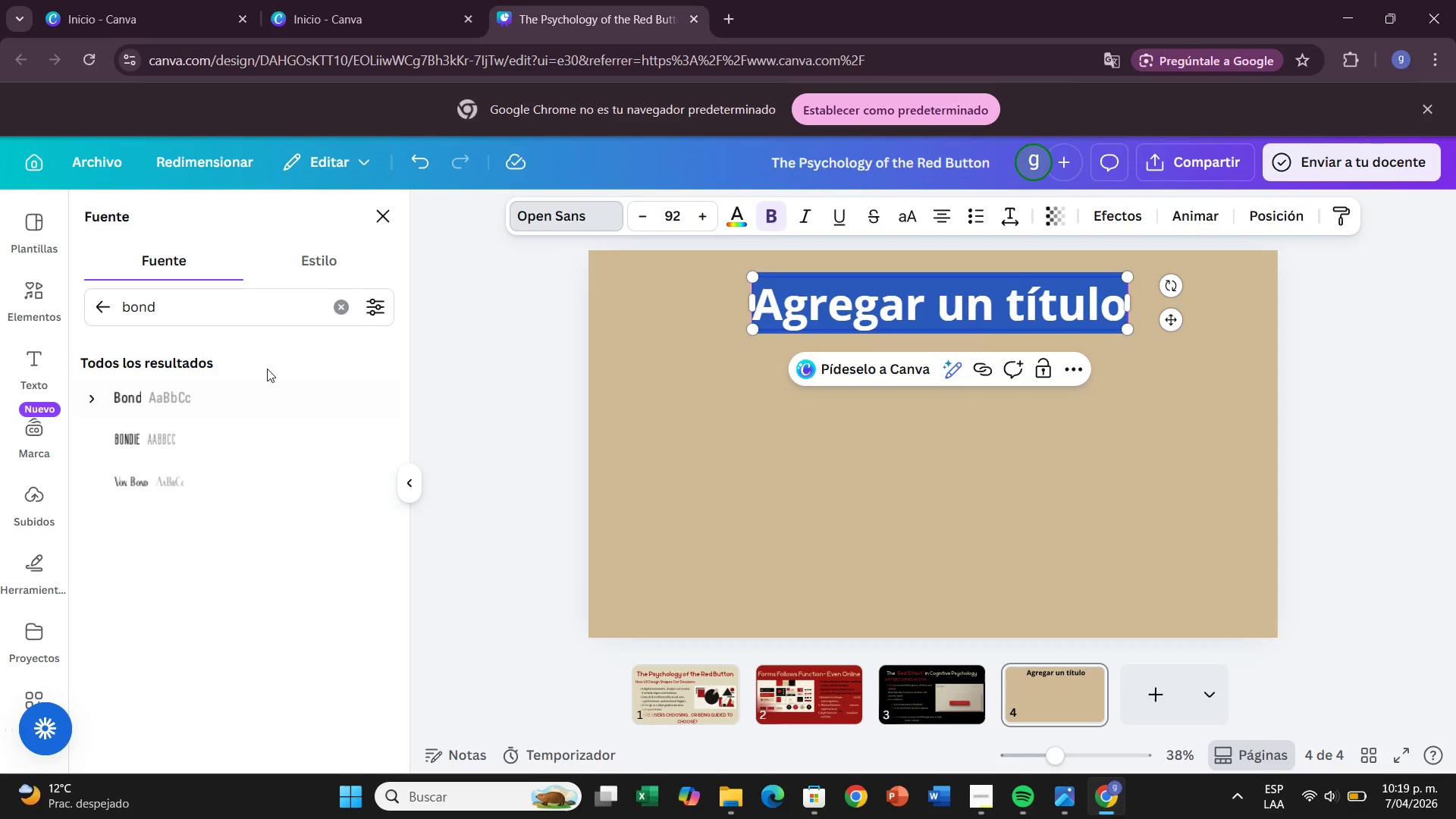 
left_click([351, 299])
 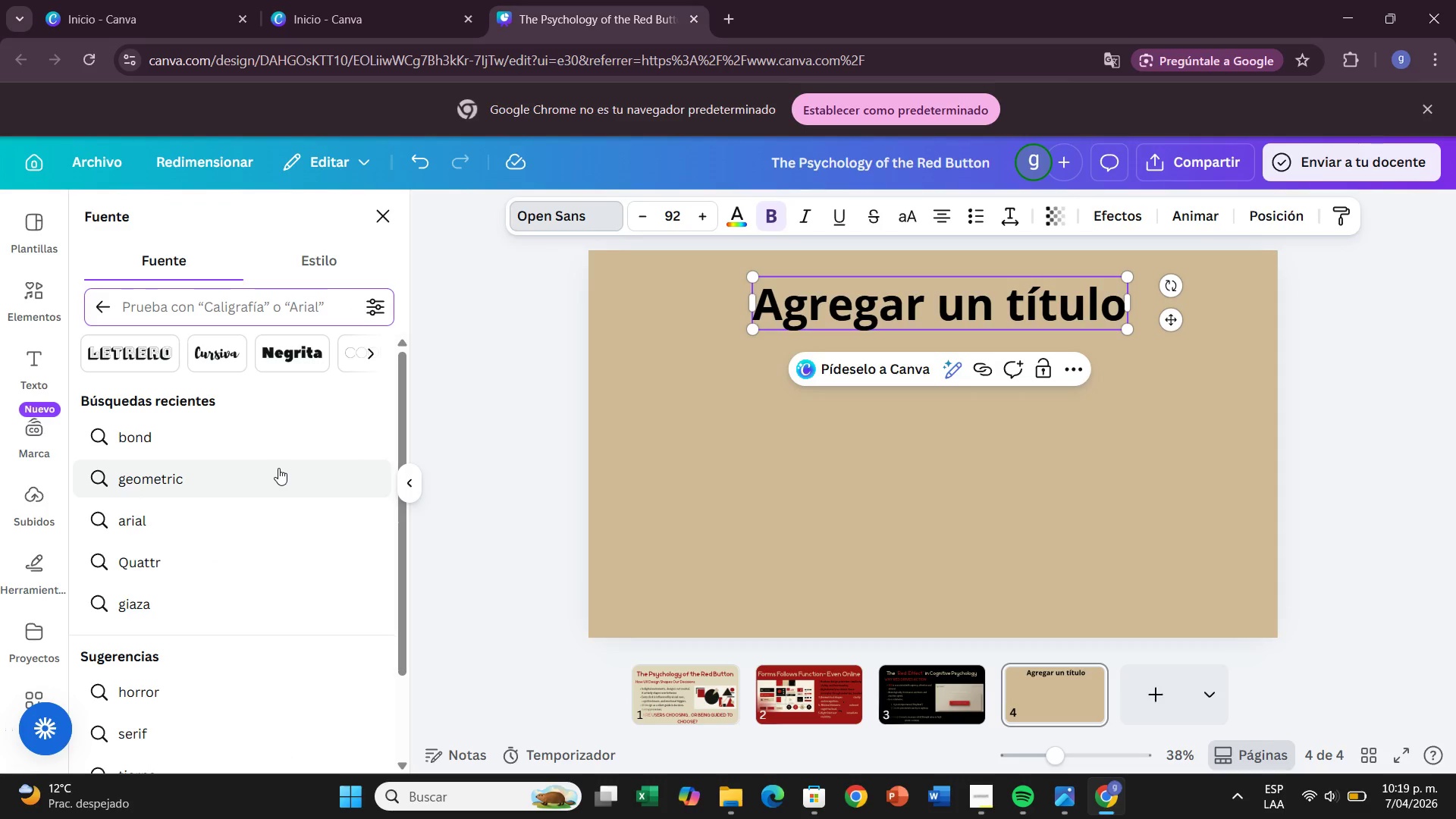 
left_click([278, 468])
 